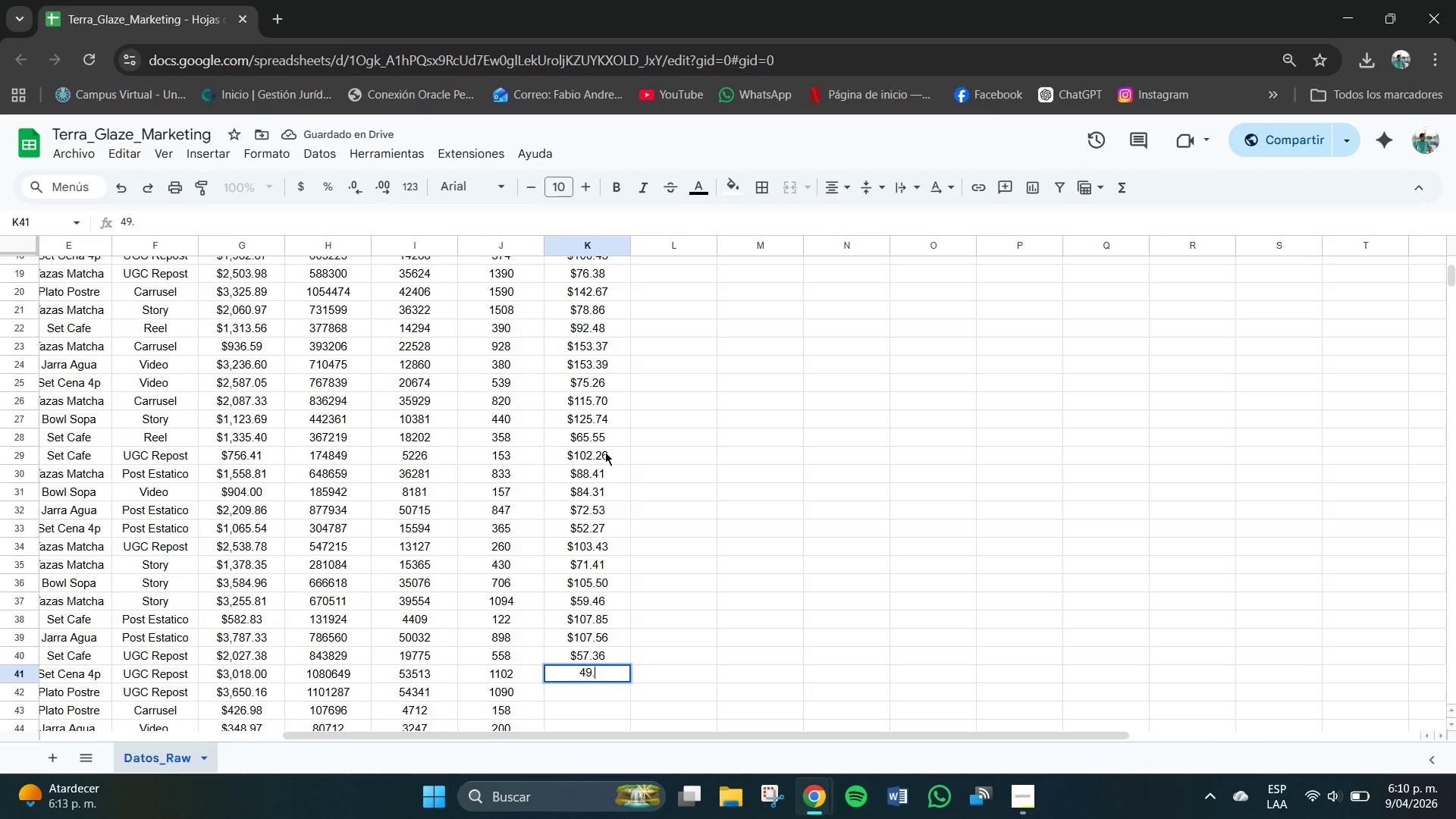 
key(Numpad5)
 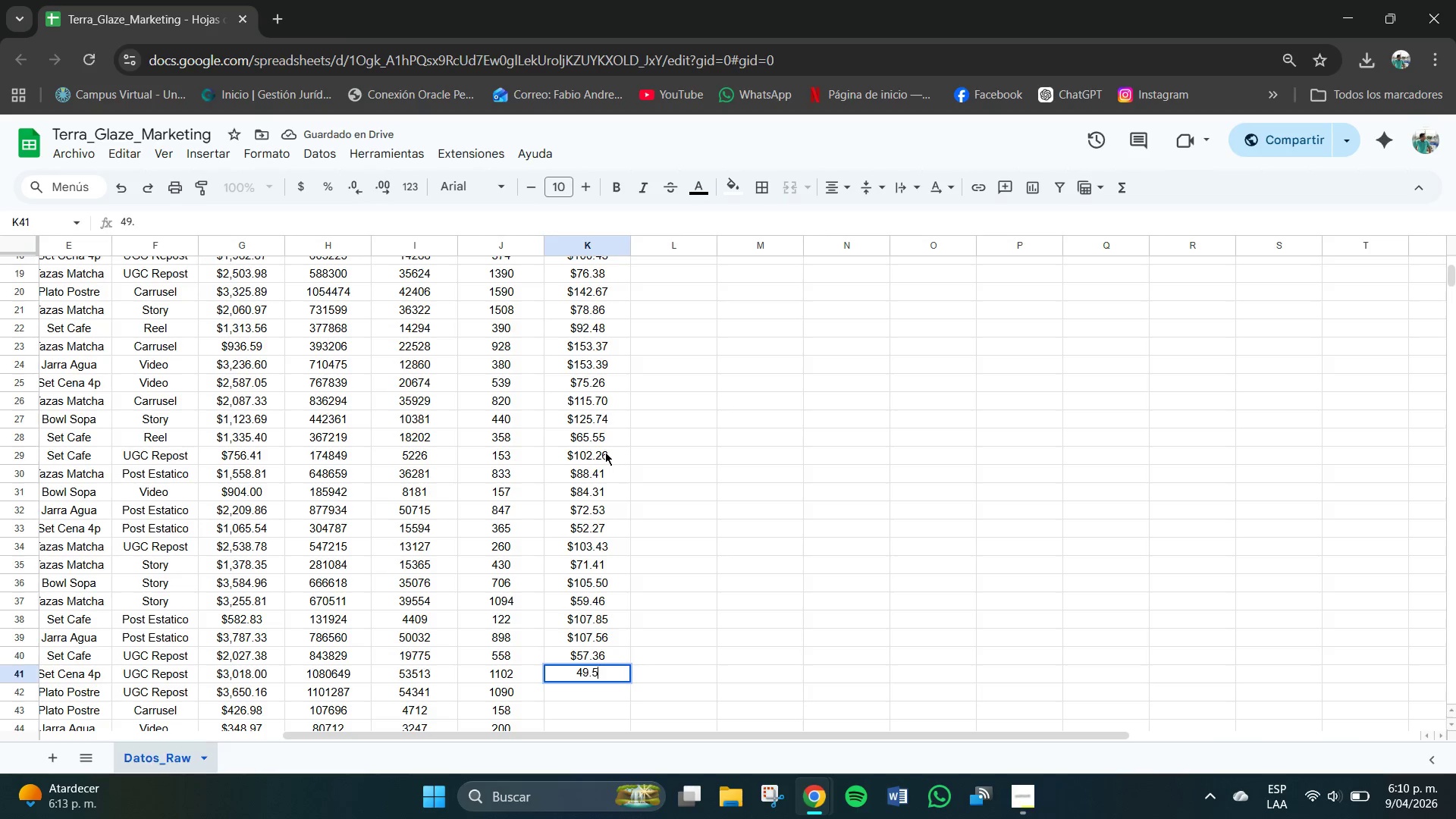 
key(Numpad5)
 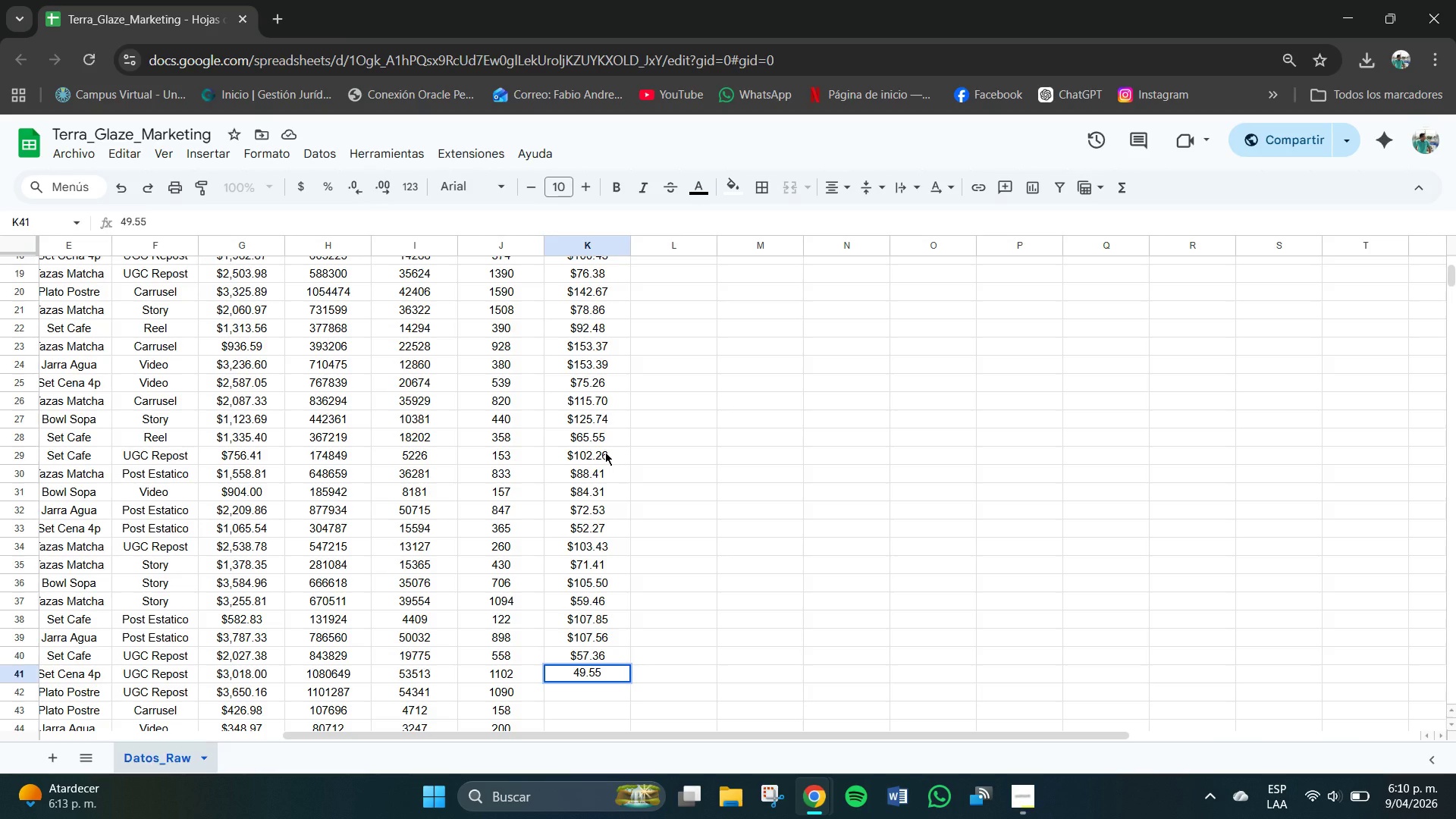 
key(NumpadEnter)
 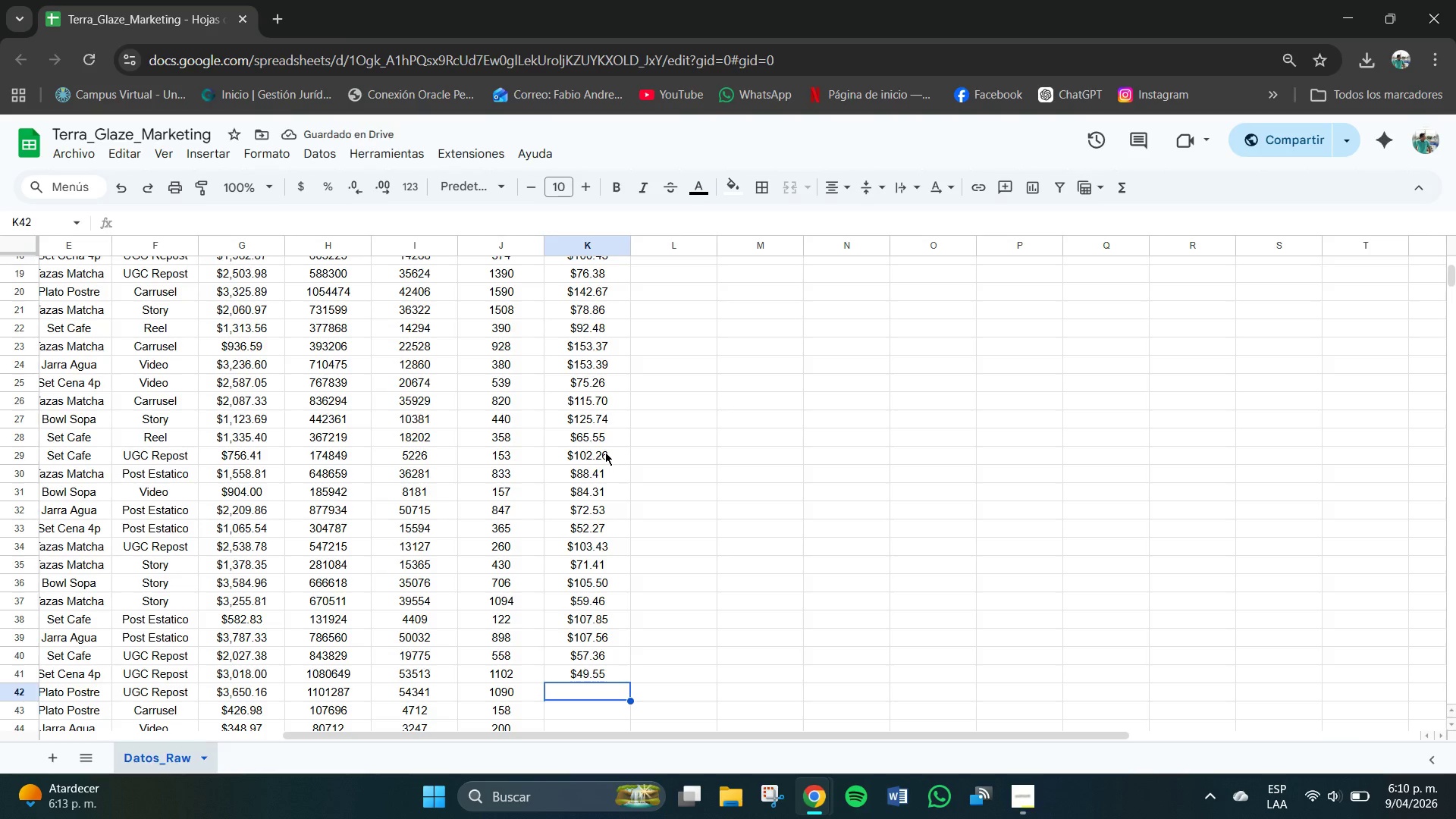 
key(Numpad9)
 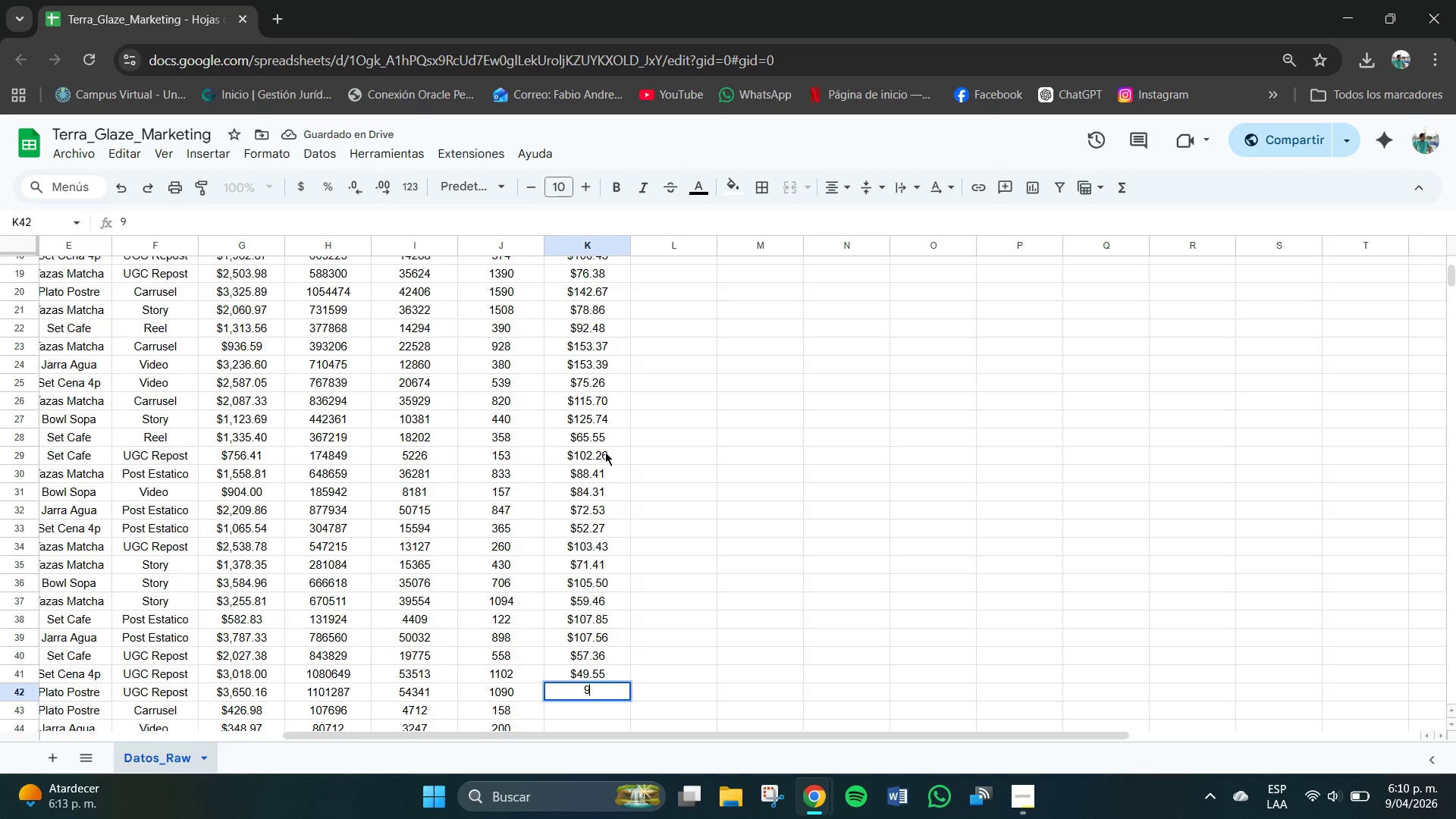 
key(Numpad0)
 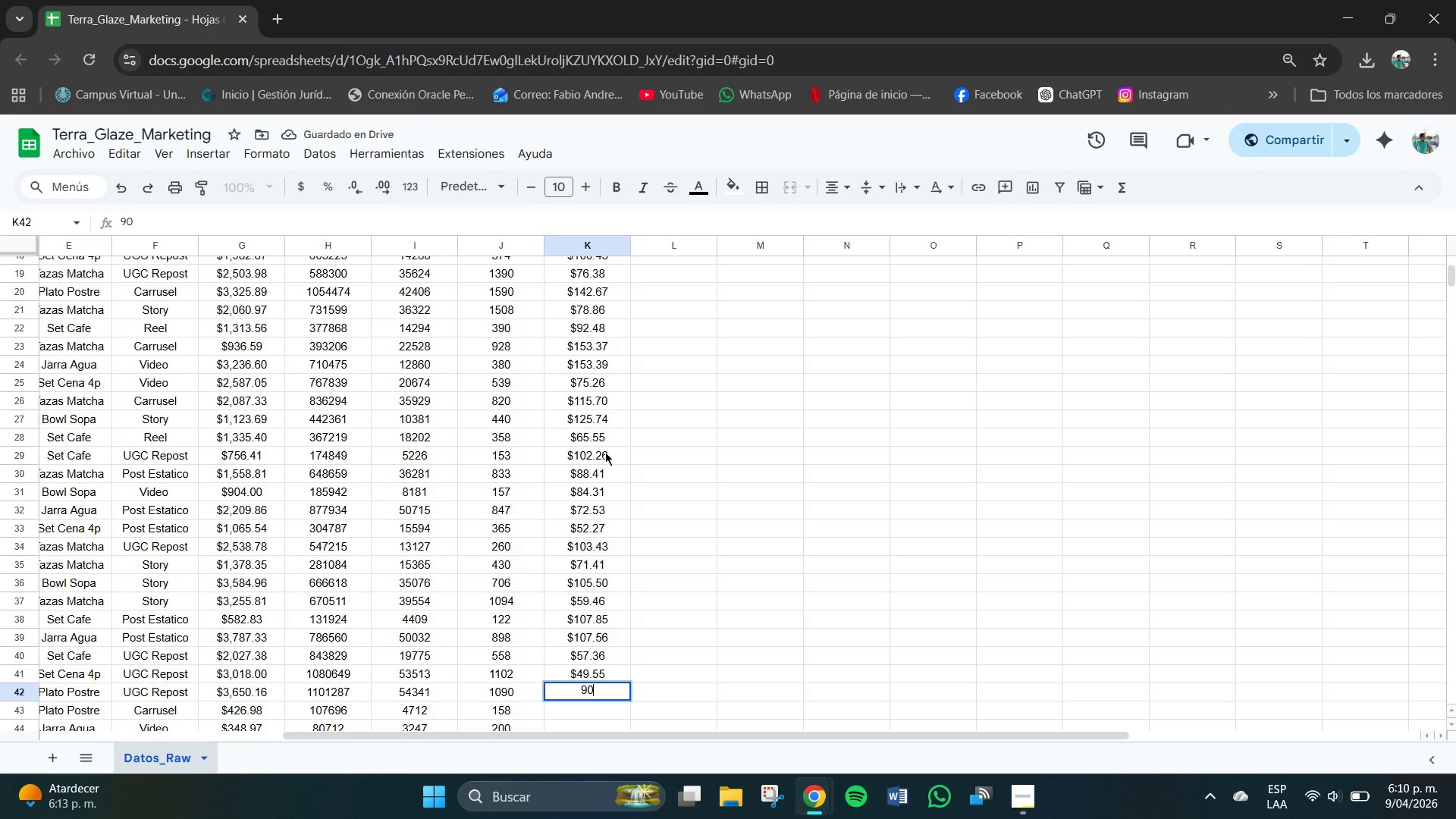 
key(NumpadDecimal)
 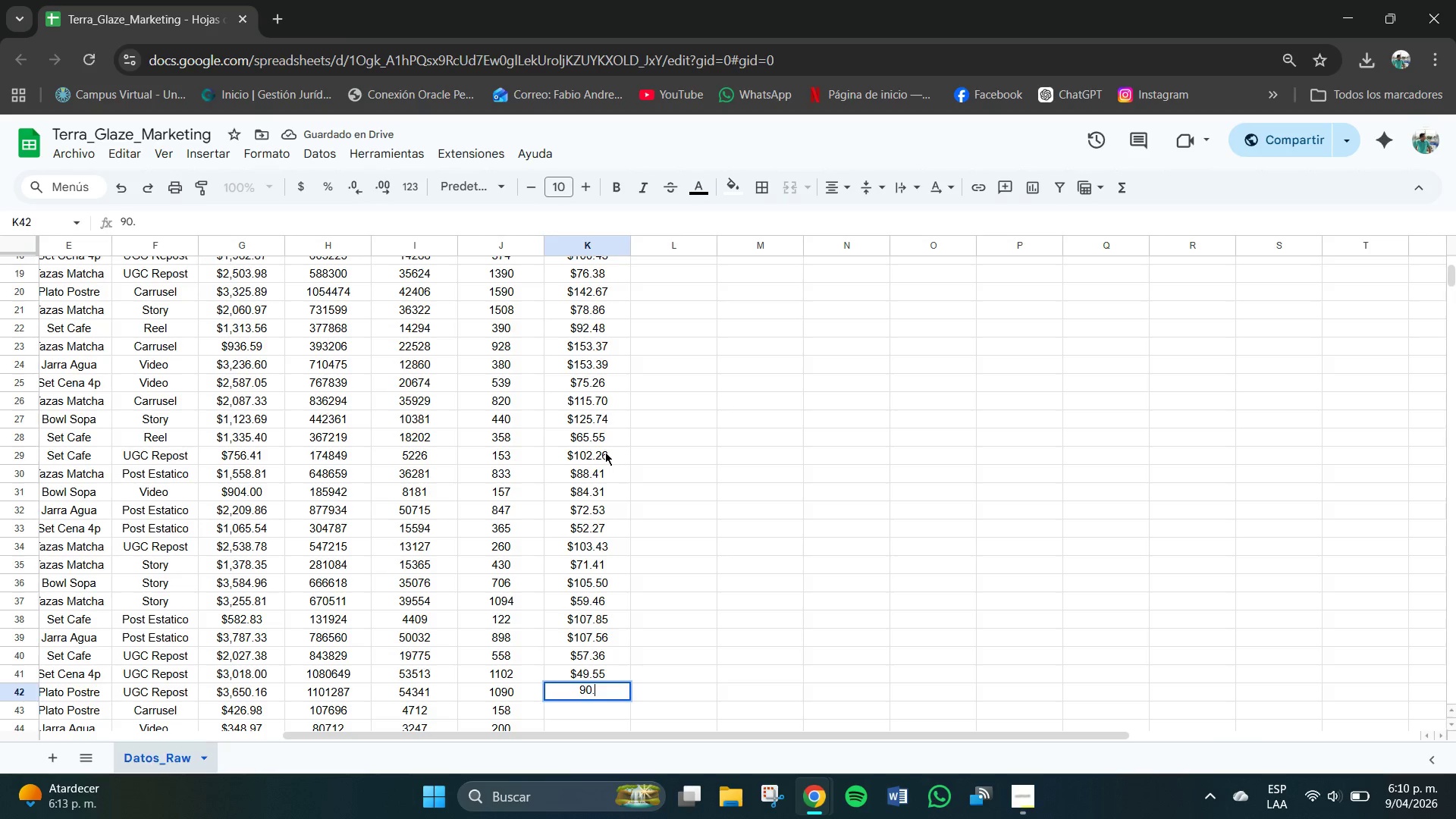 
key(Numpad3)
 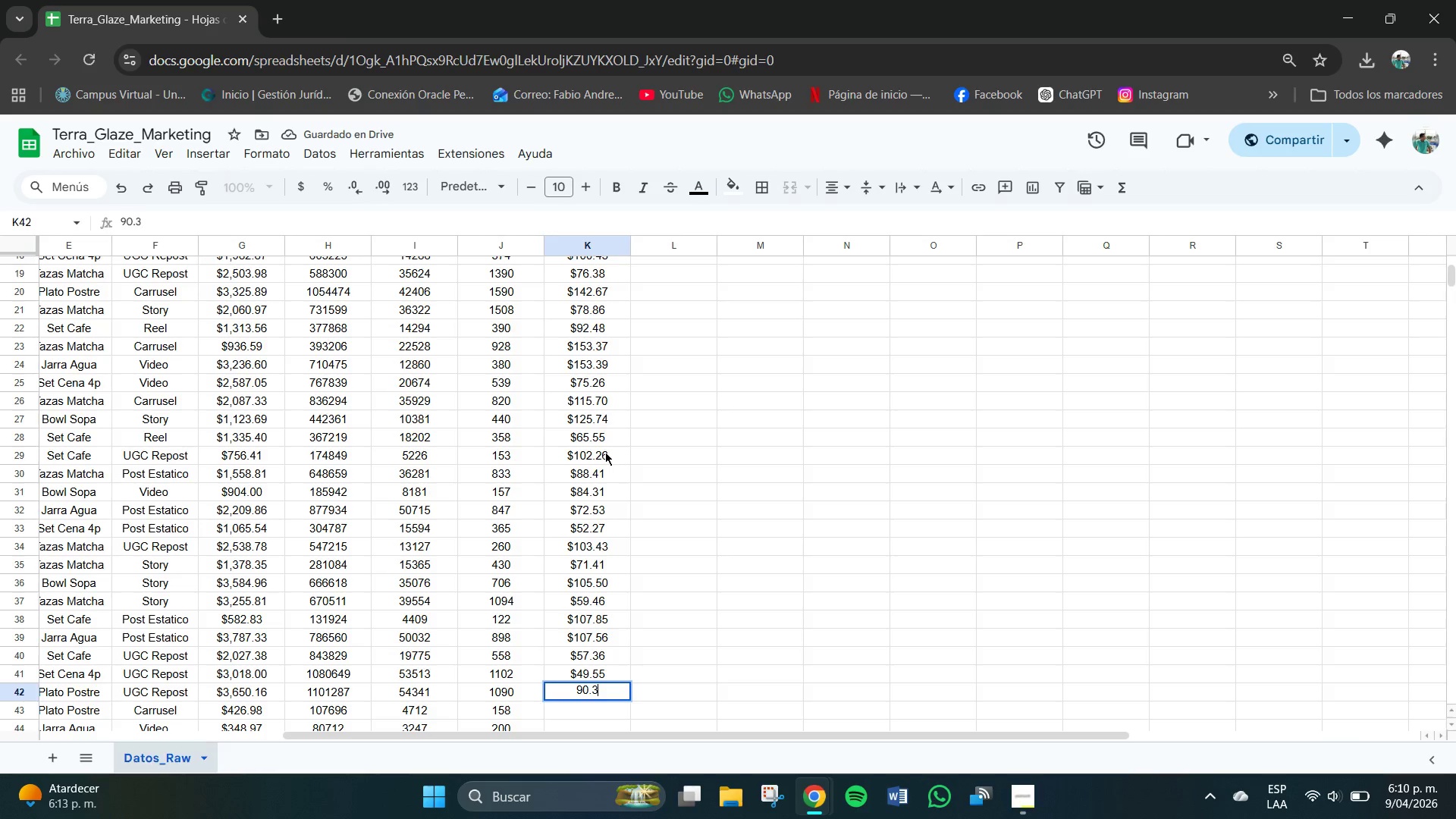 
key(Numpad2)
 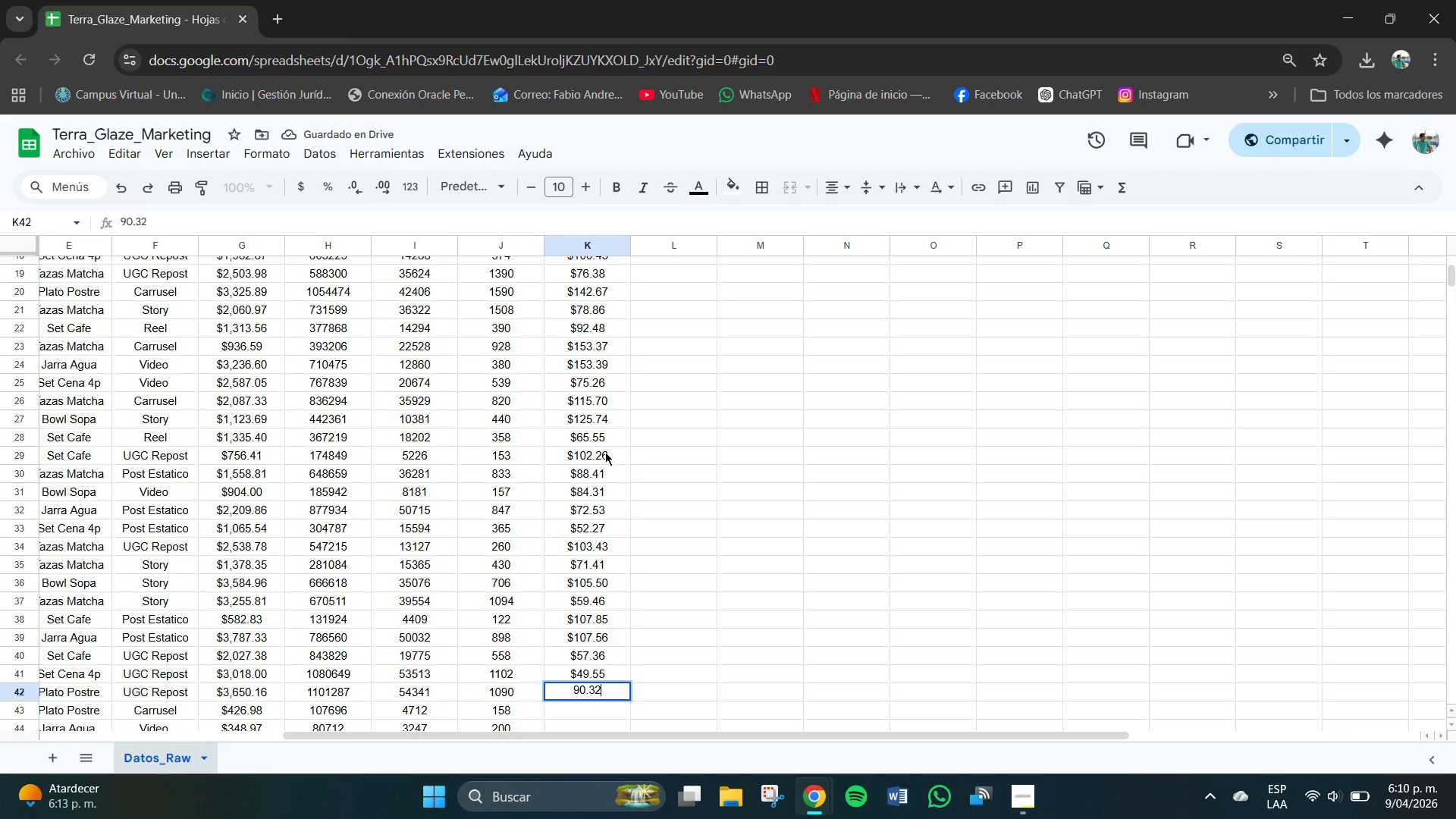 
key(NumpadEnter)
 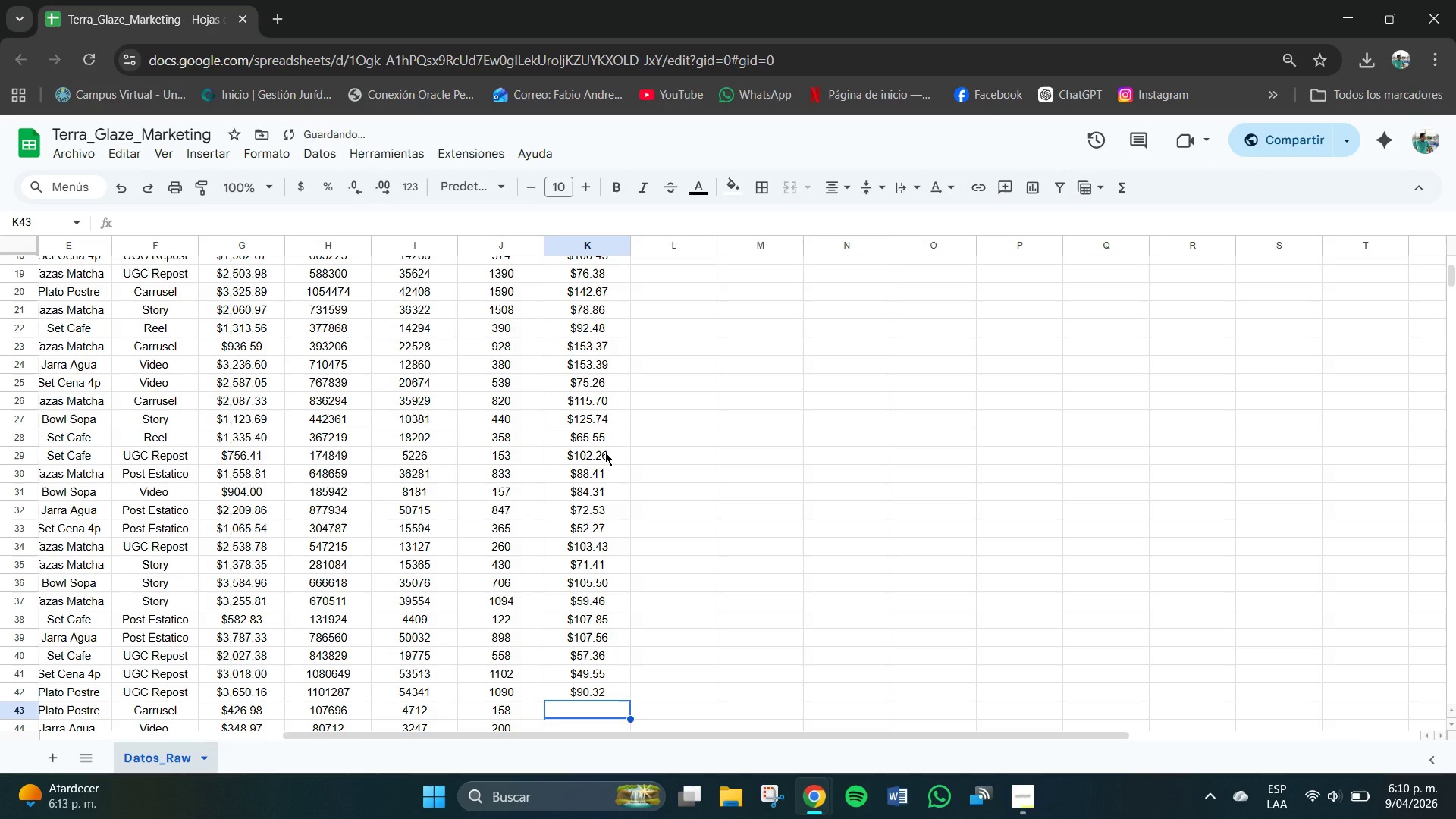 
key(Numpad7)
 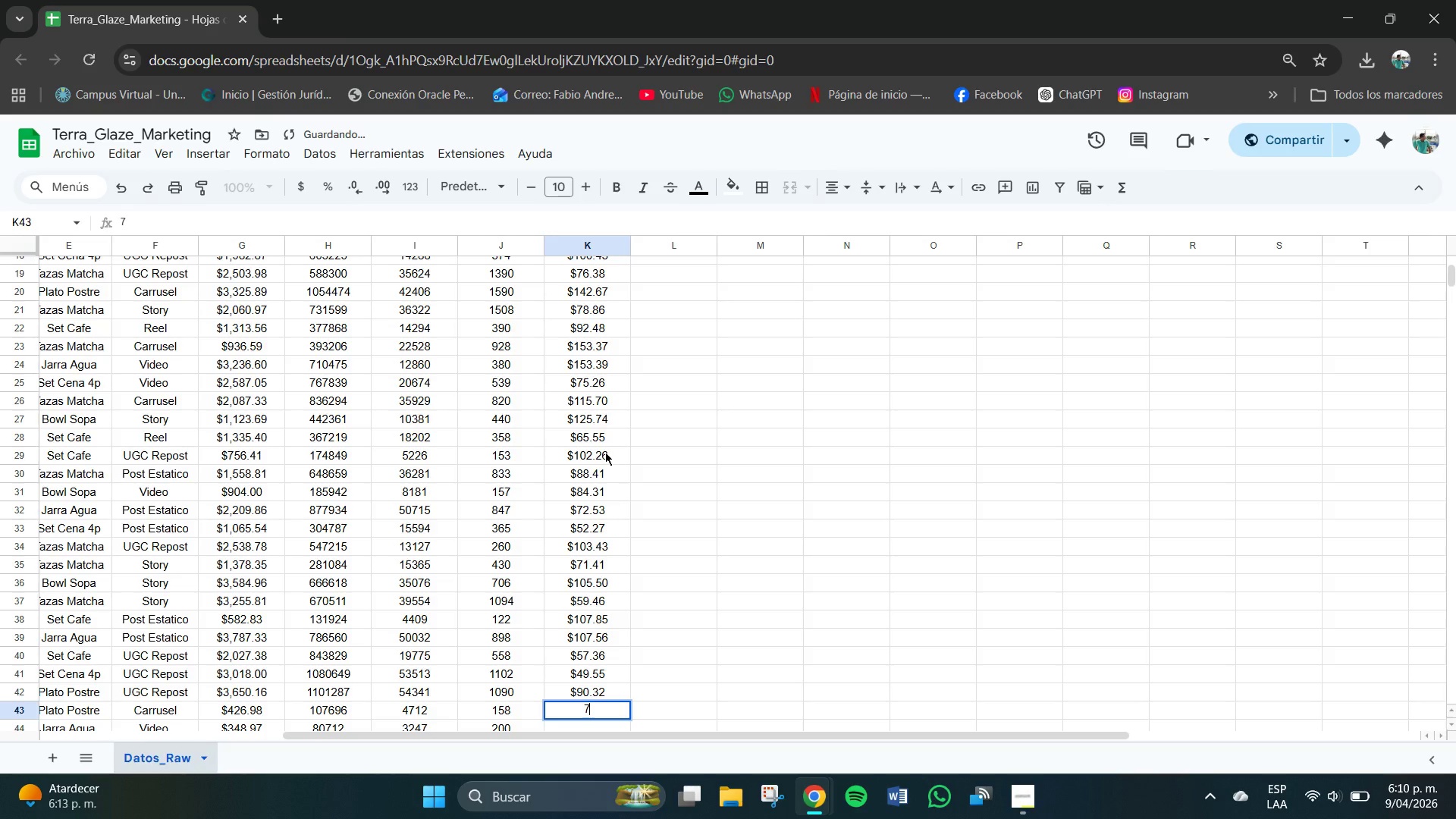 
key(Numpad6)
 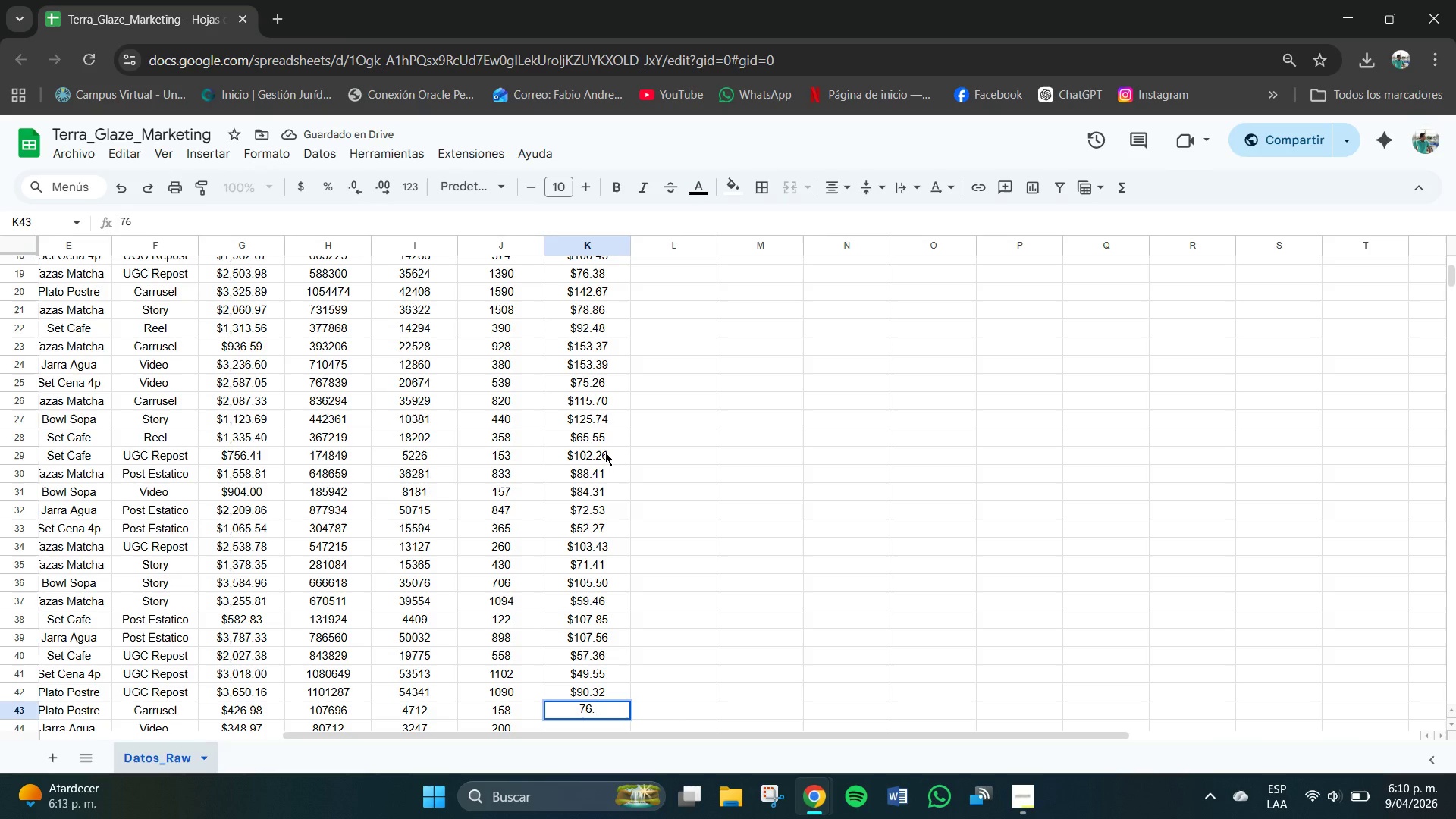 
key(NumpadDecimal)
 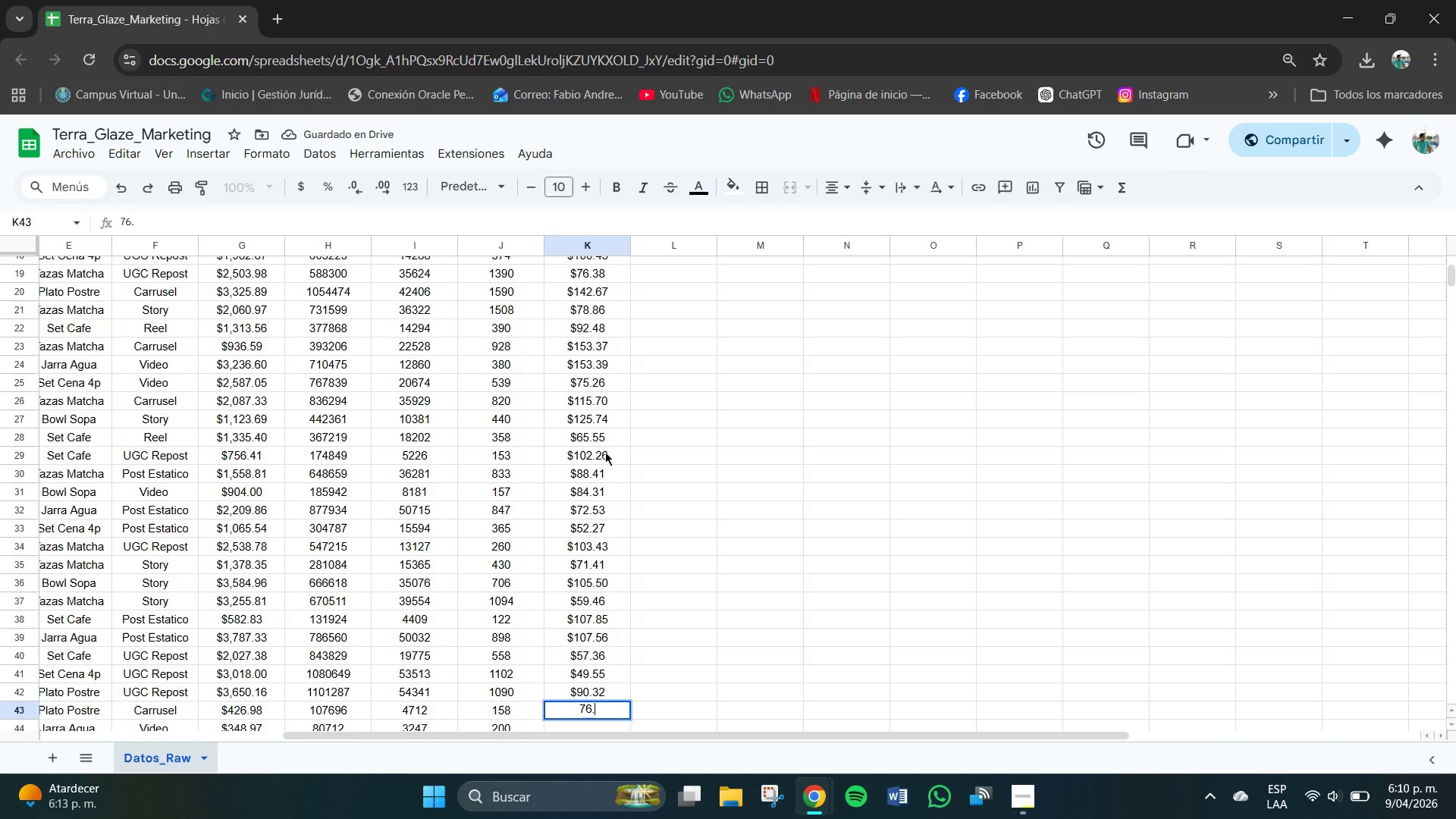 
key(Numpad5)
 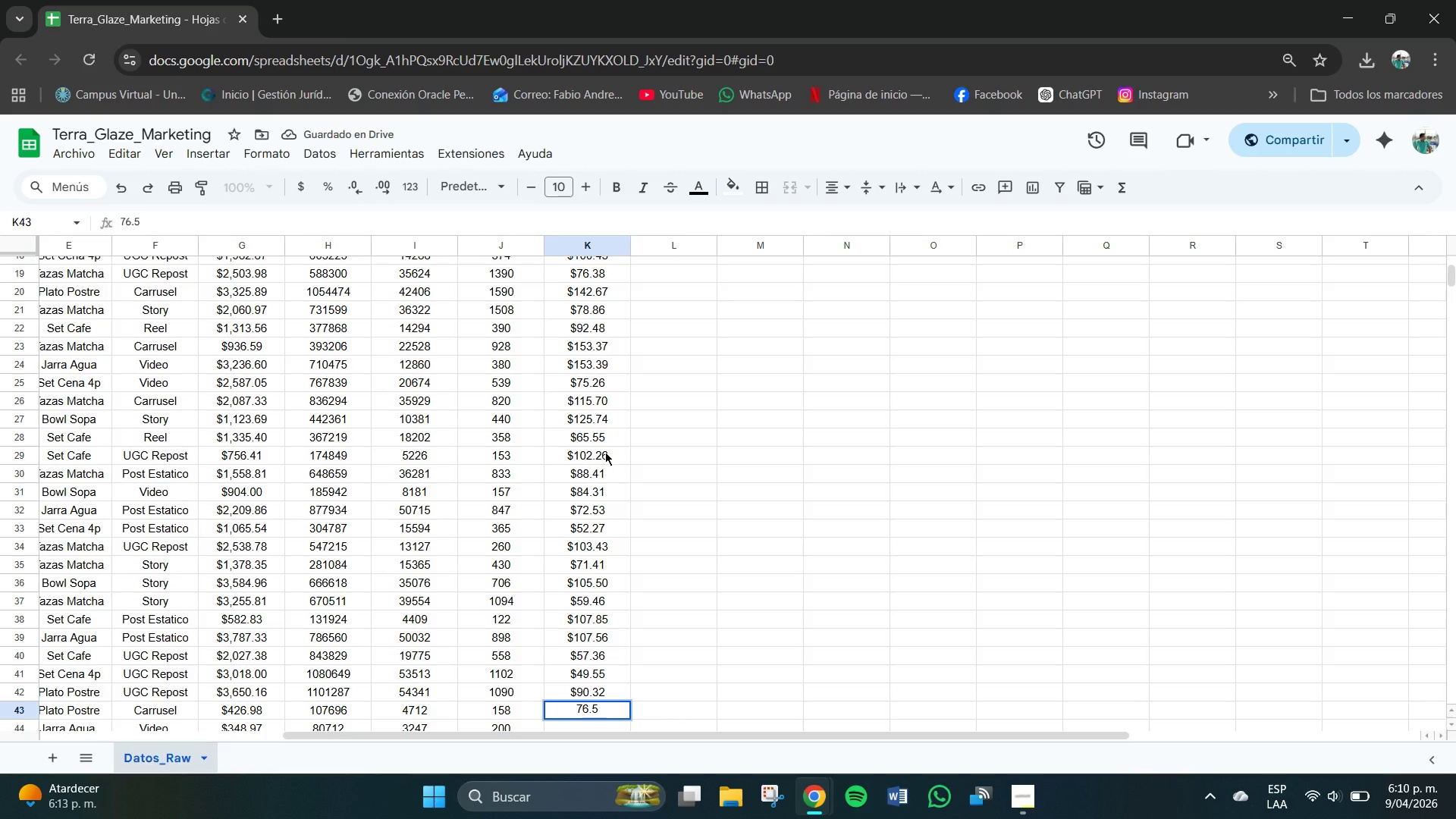 
key(Numpad2)
 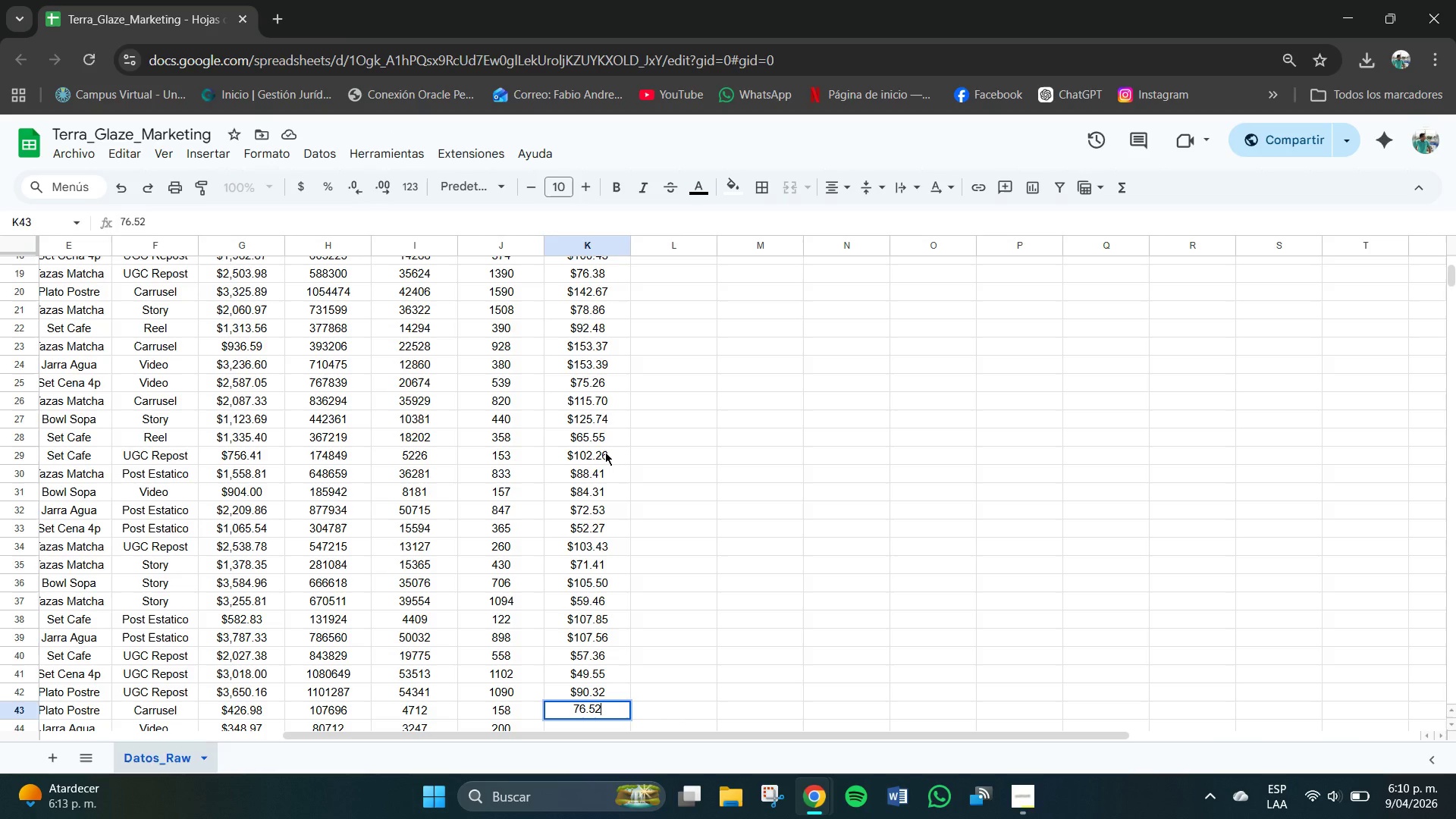 
key(NumpadEnter)
 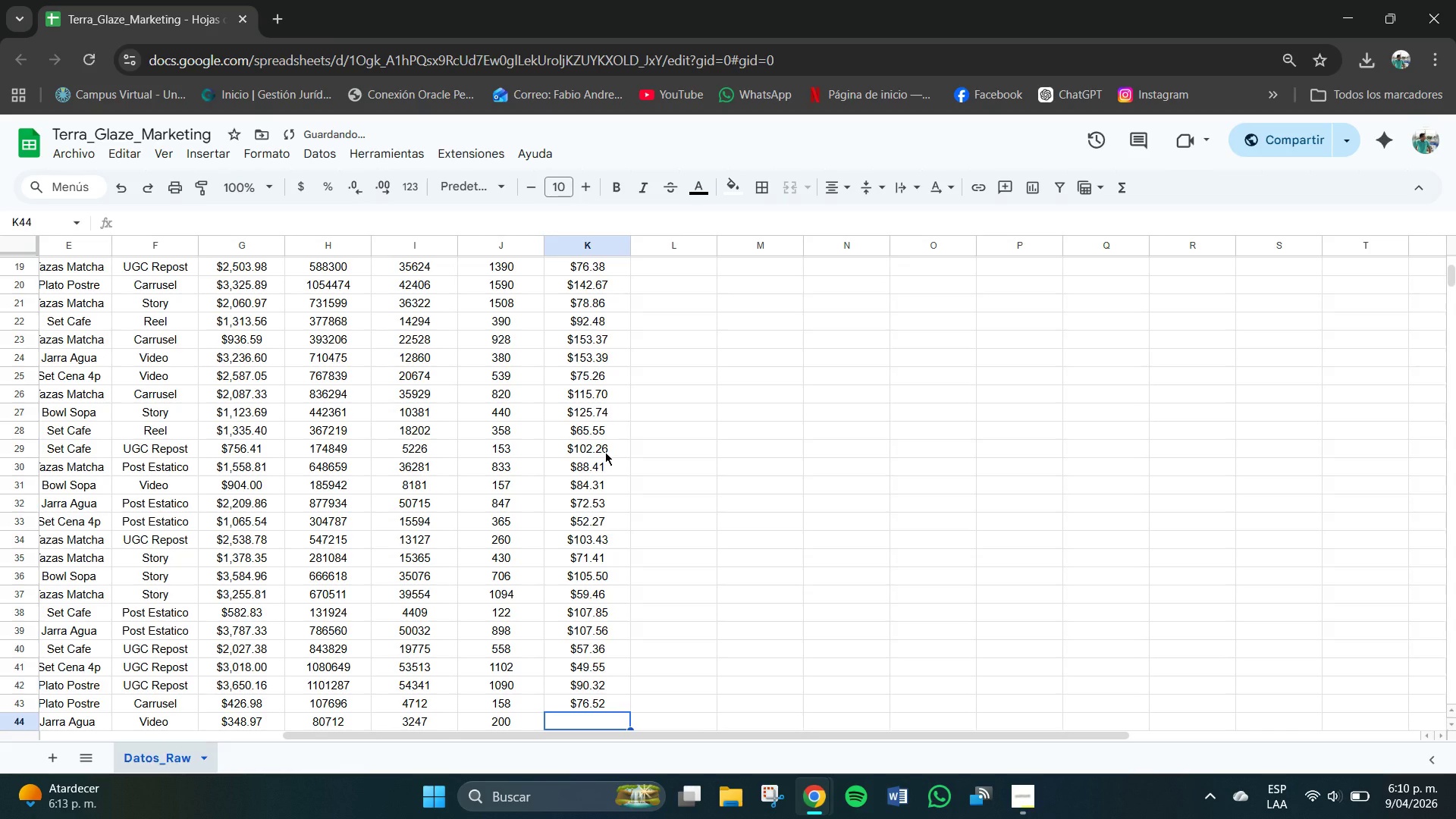 
key(Numpad1)
 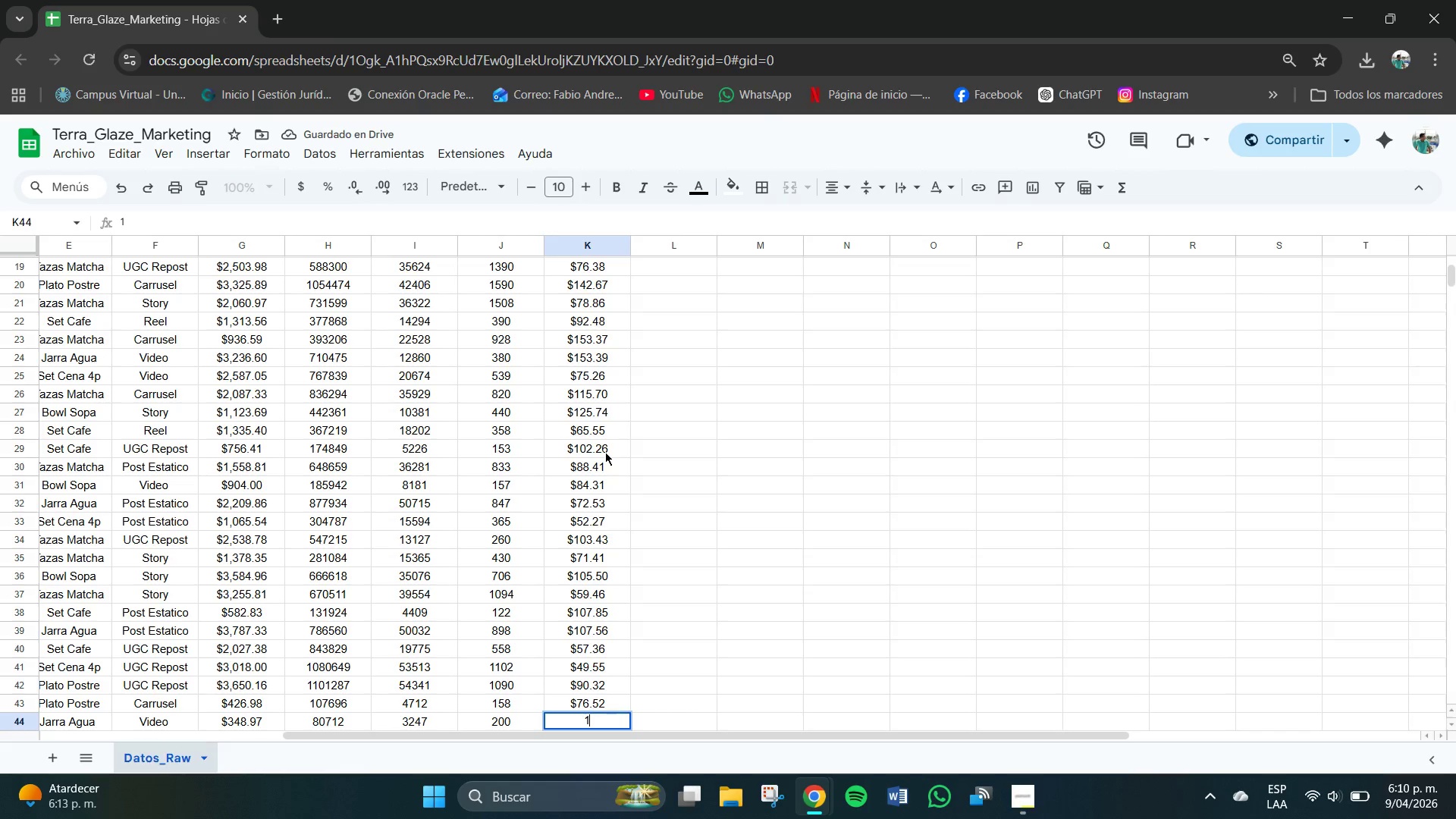 
key(Numpad1)
 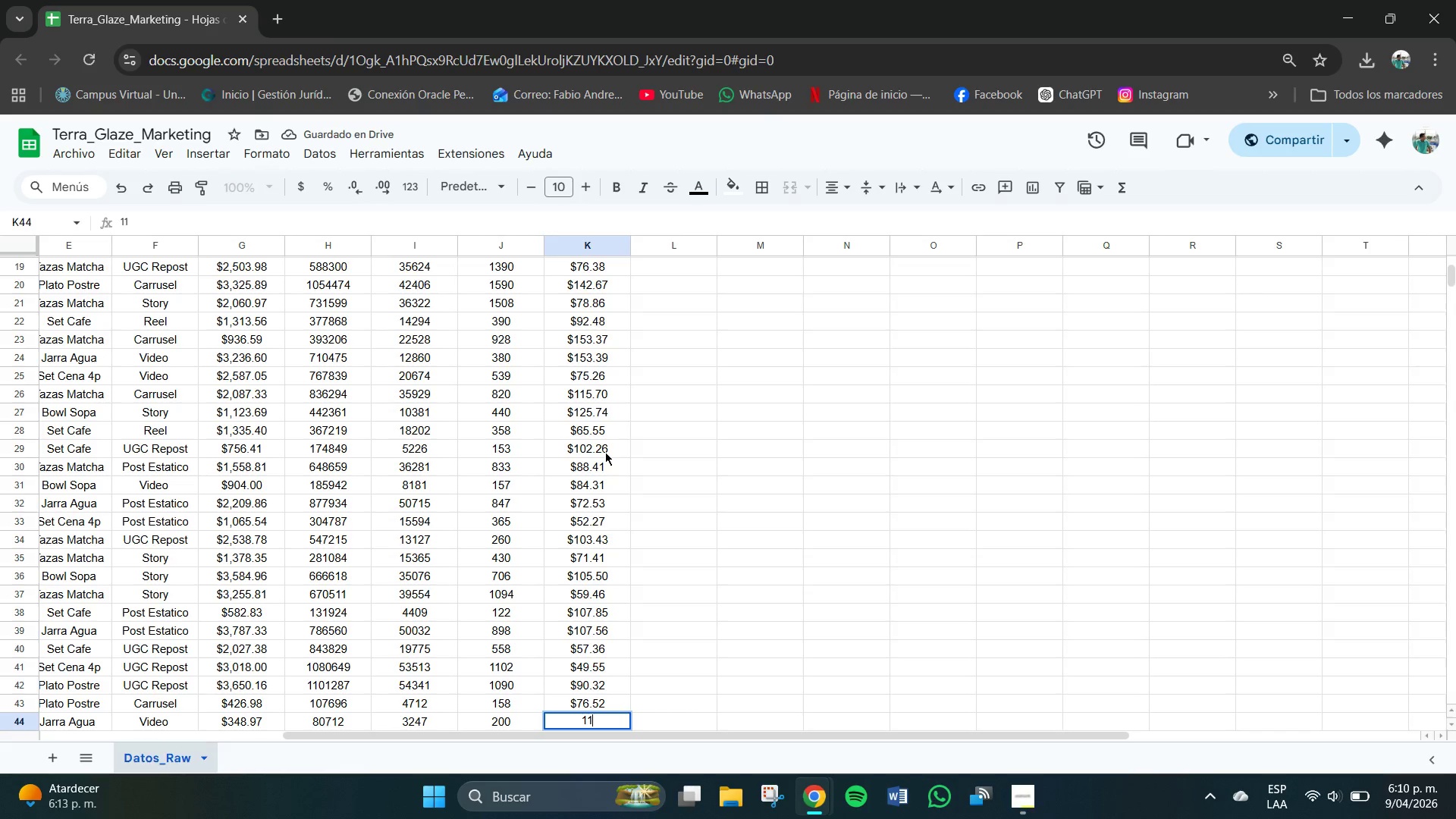 
key(Numpad4)
 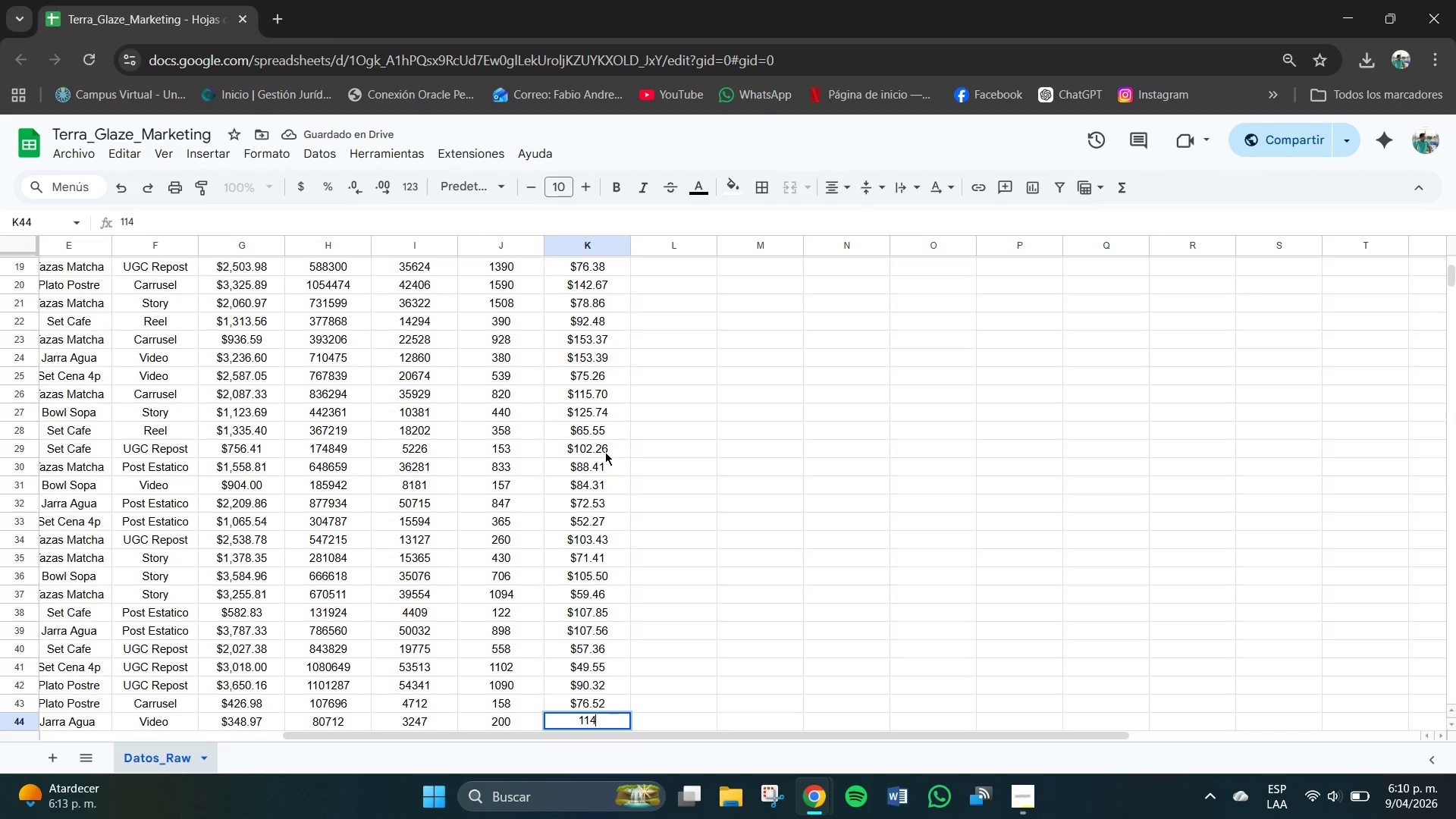 
key(NumpadDecimal)
 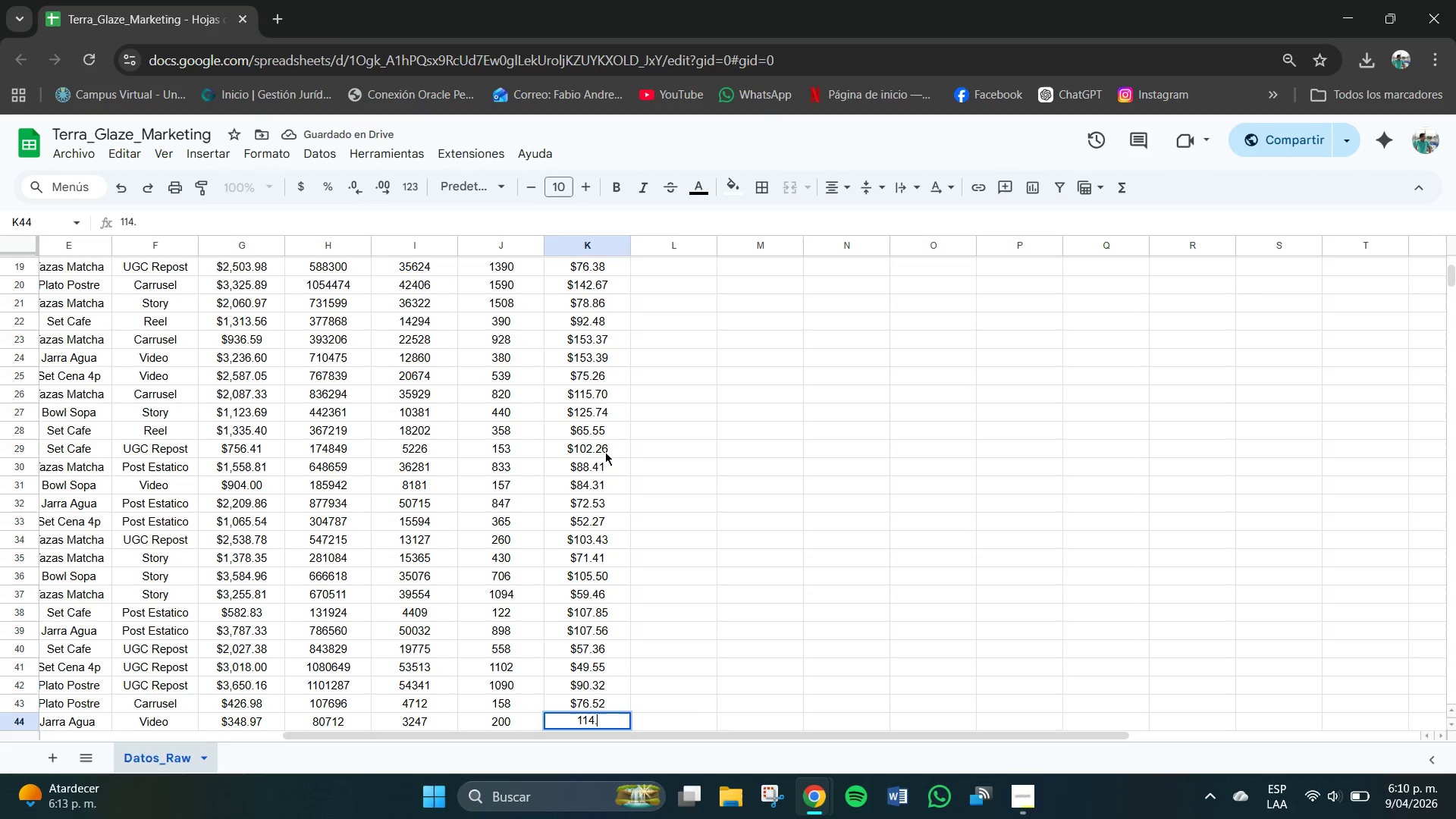 
key(Numpad7)
 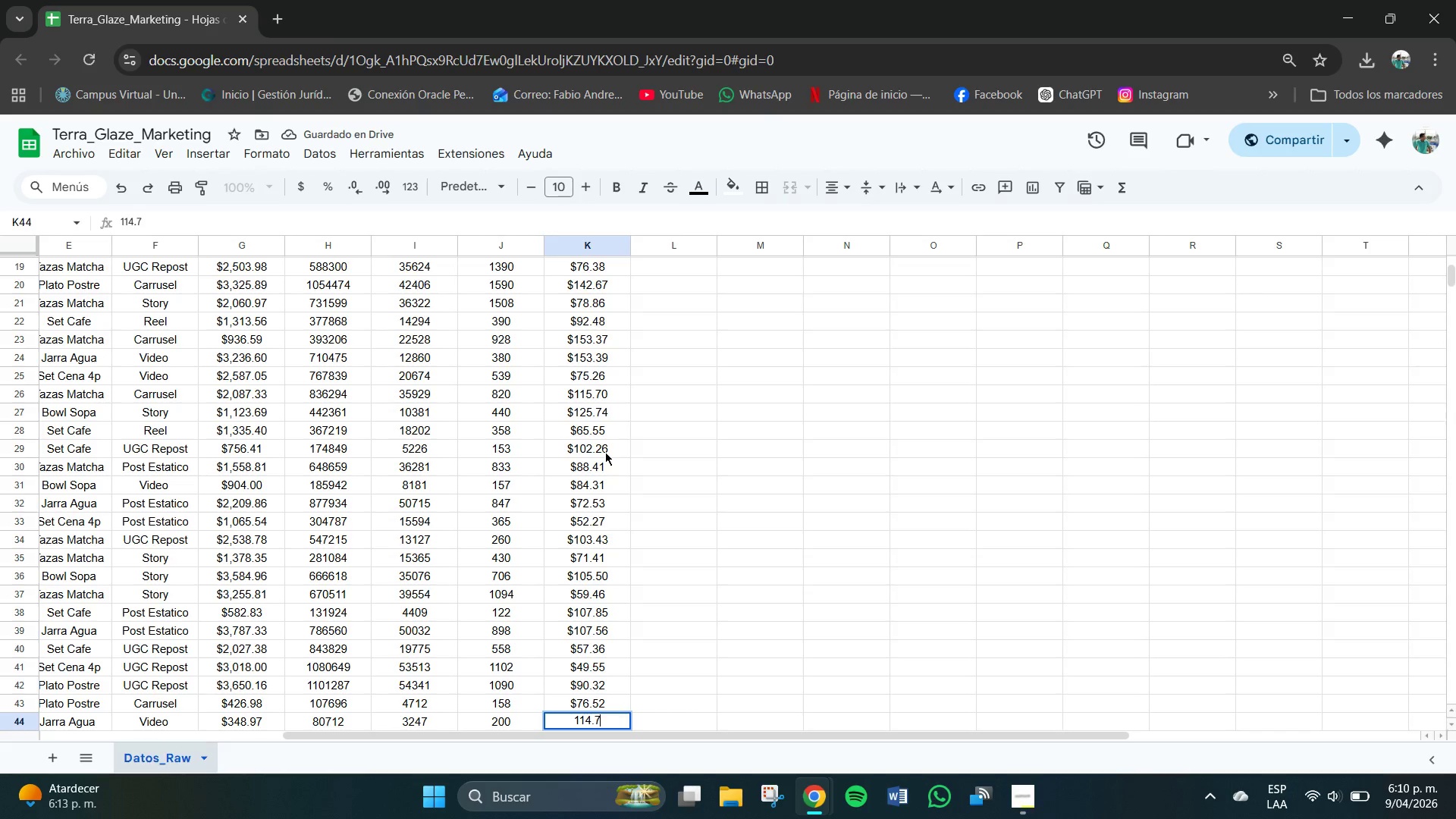 
key(Numpad0)
 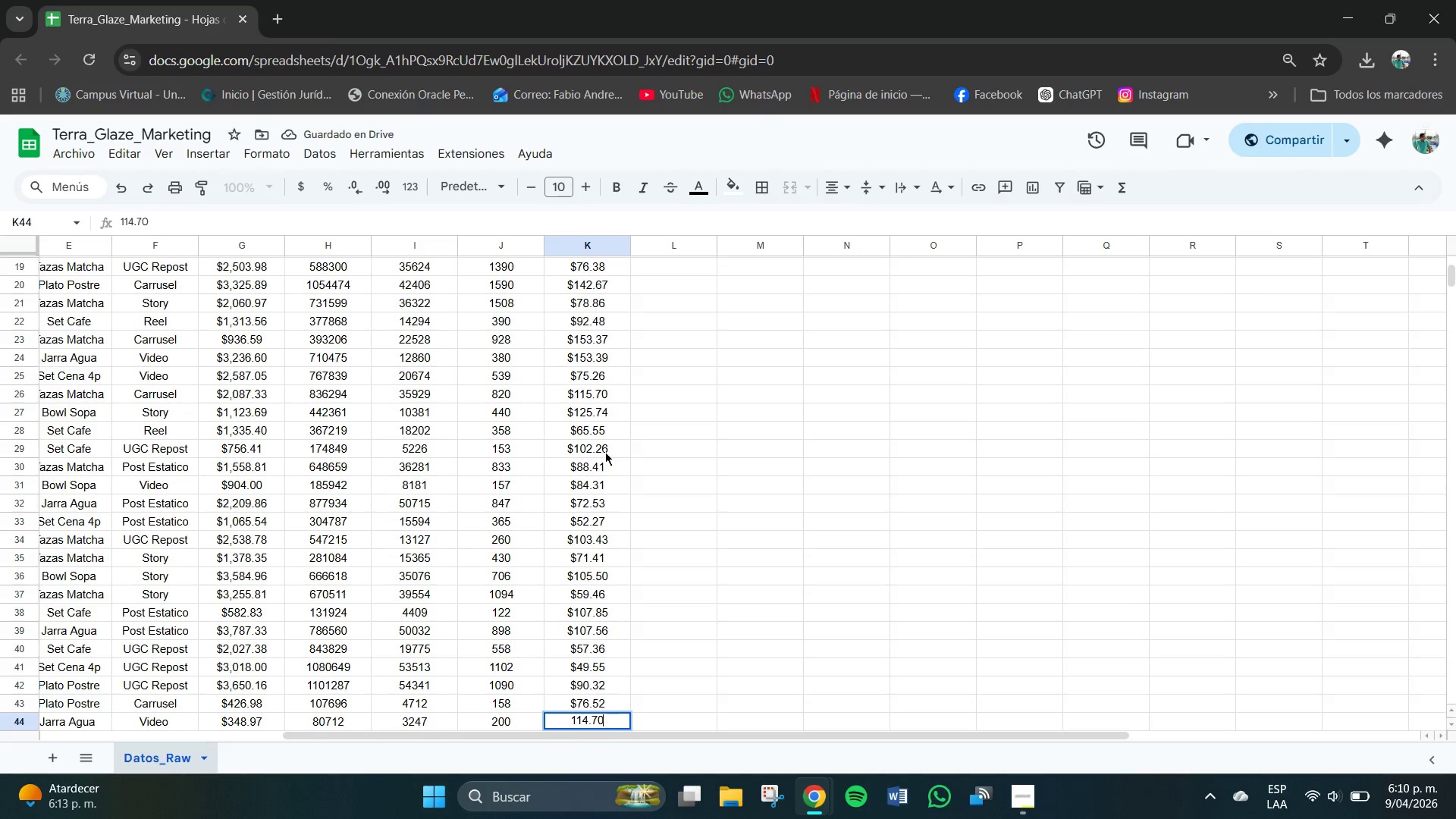 
key(NumpadEnter)
 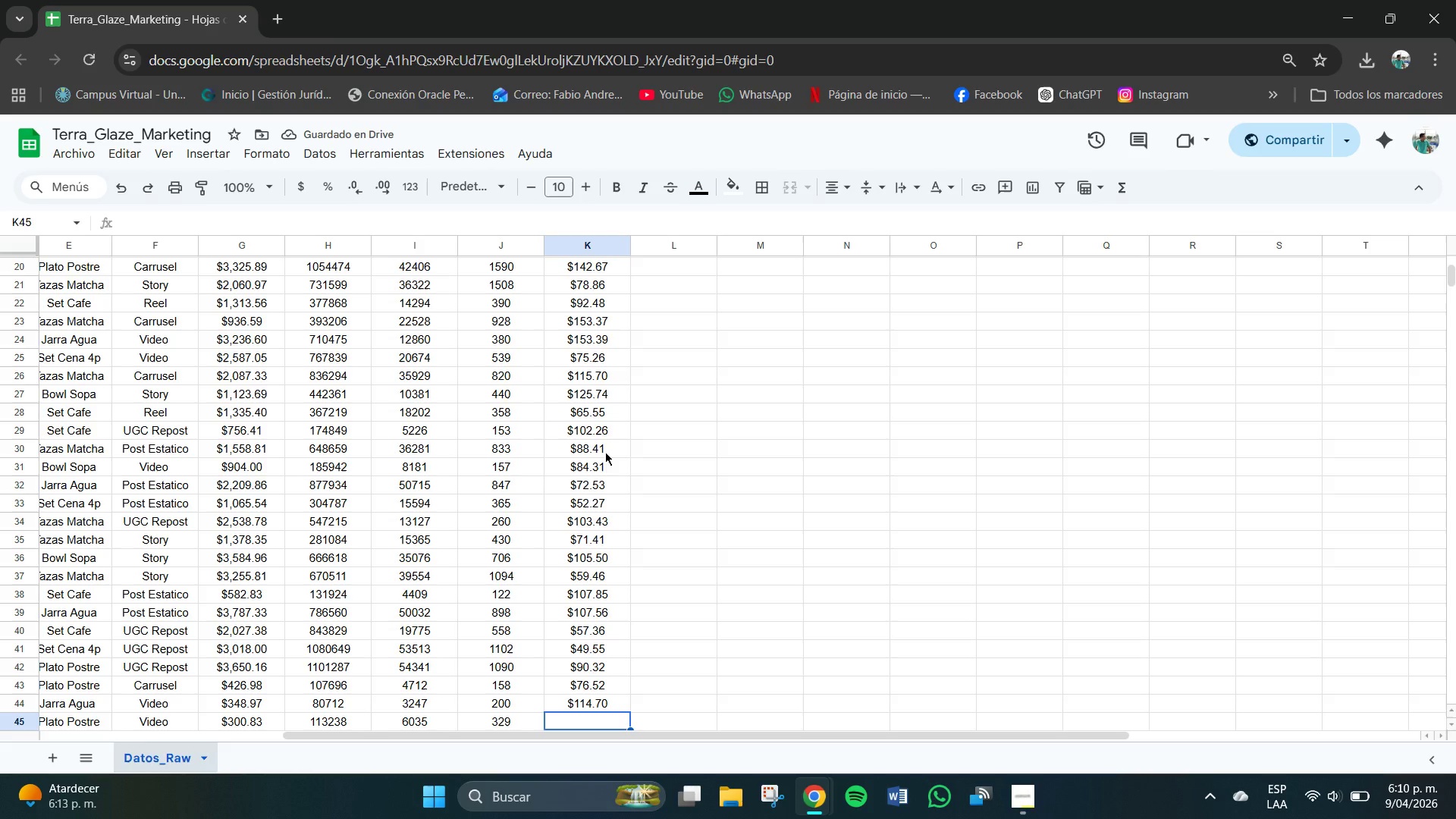 
key(Numpad7)
 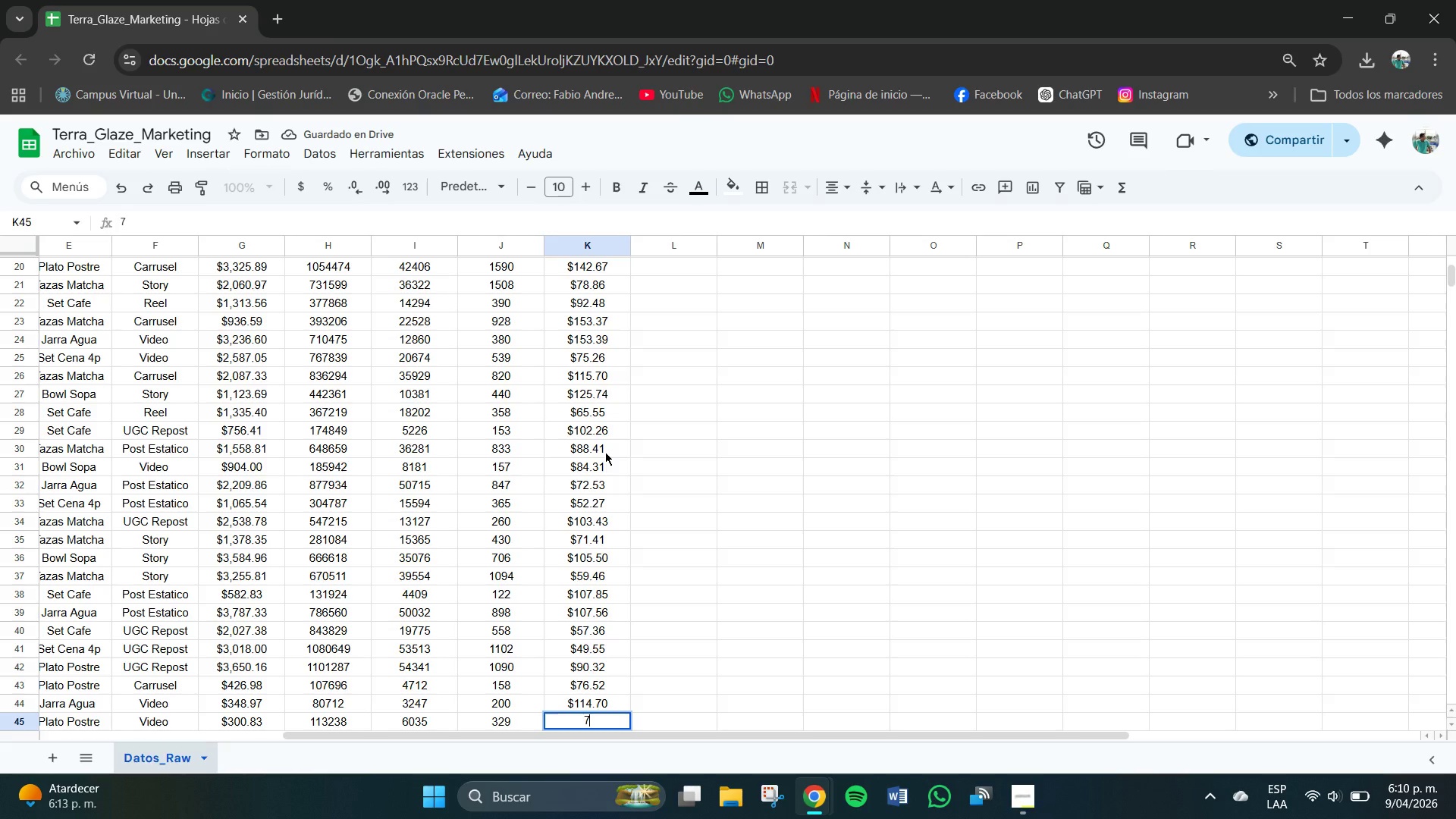 
key(Numpad1)
 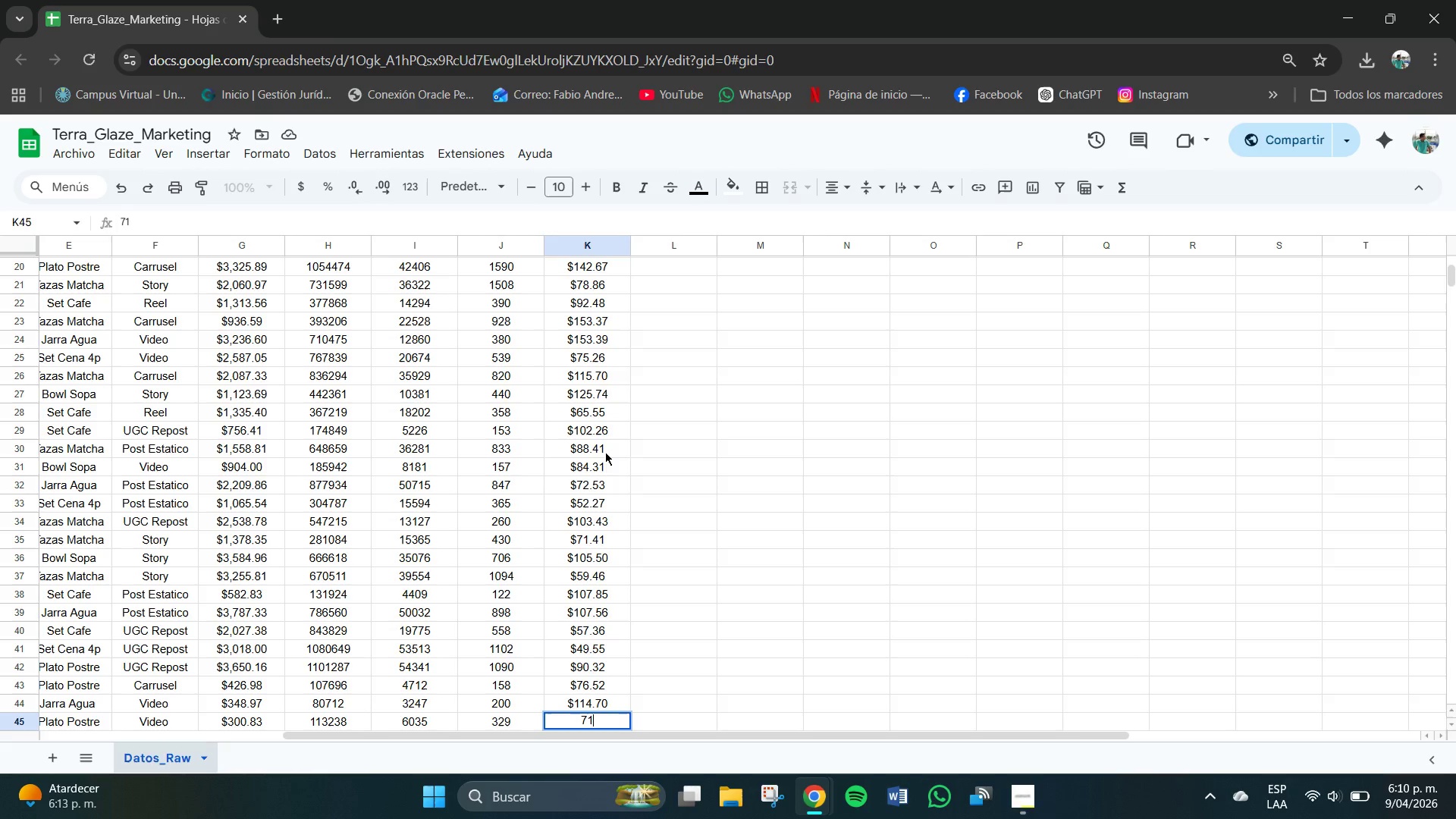 
key(NumpadDecimal)
 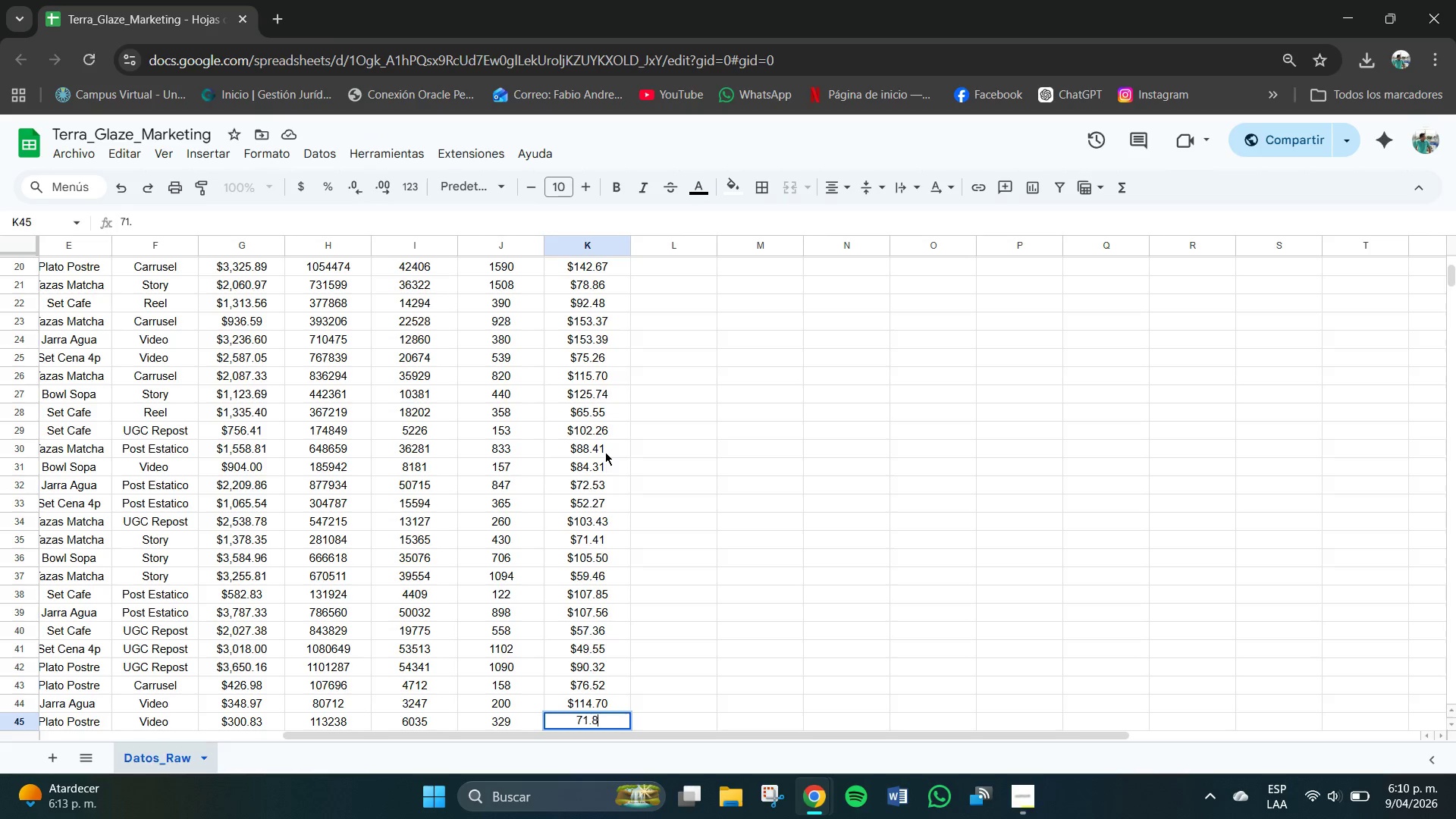 
key(Numpad8)
 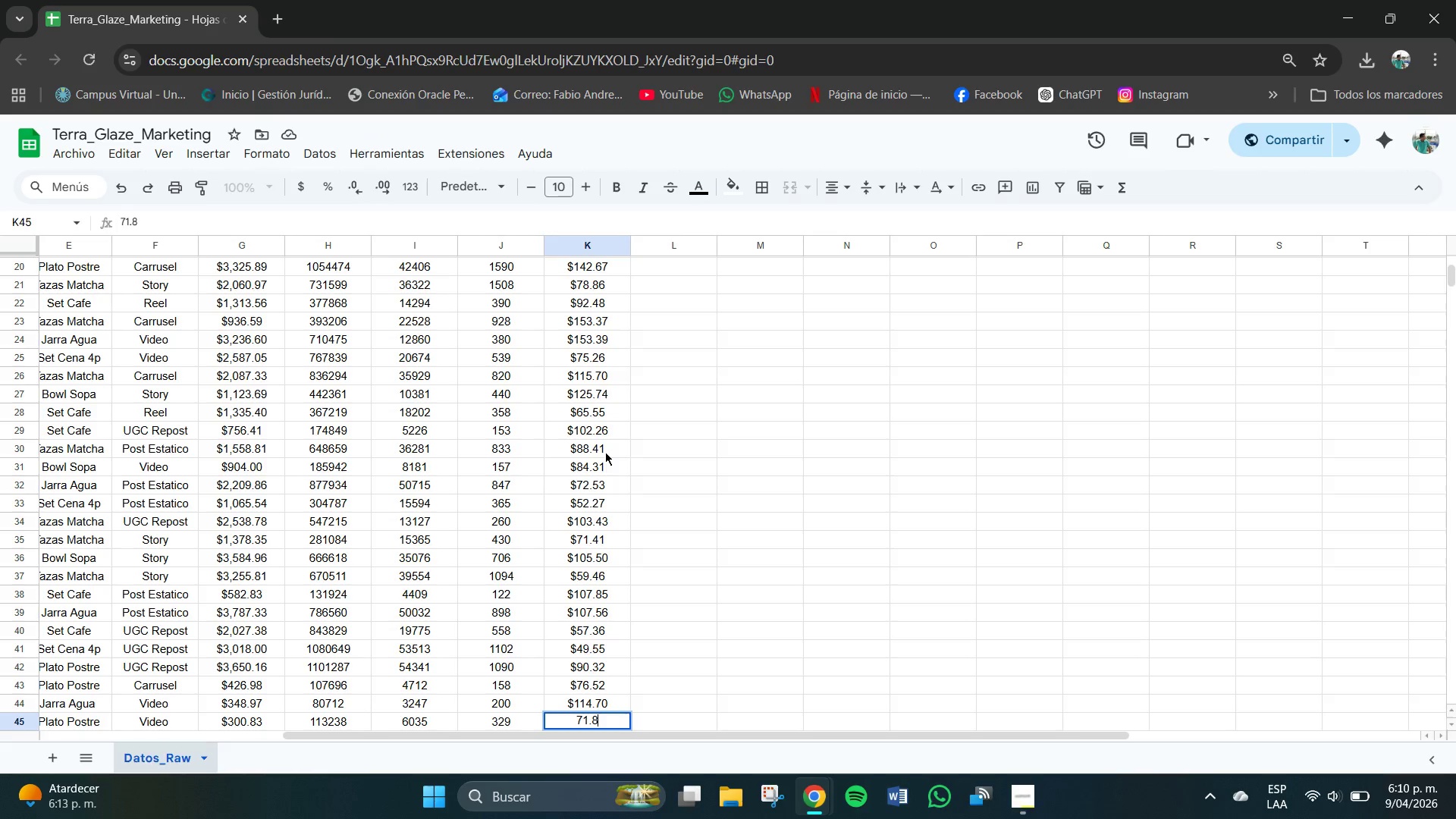 
key(Numpad5)
 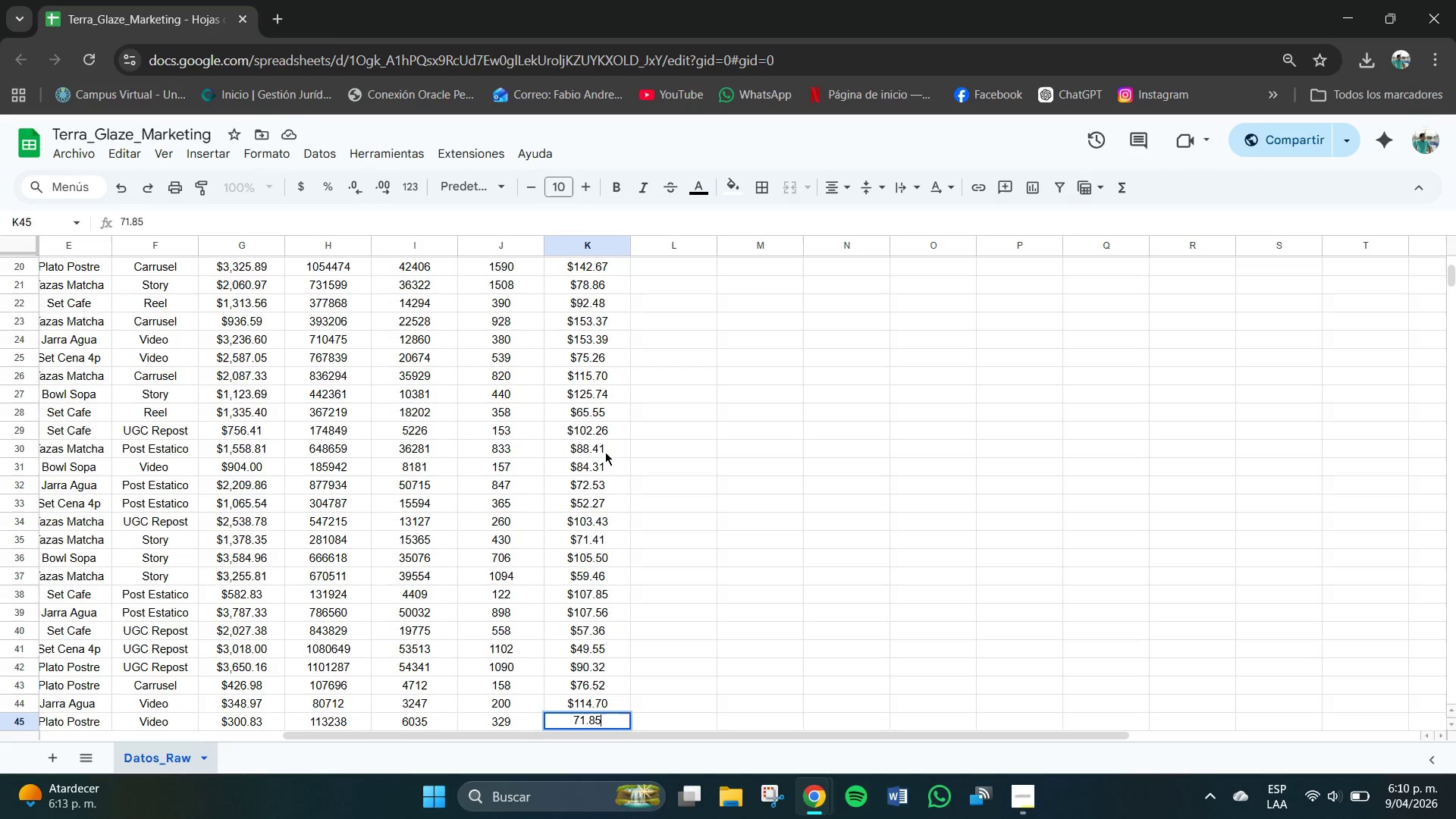 
key(NumpadEnter)
 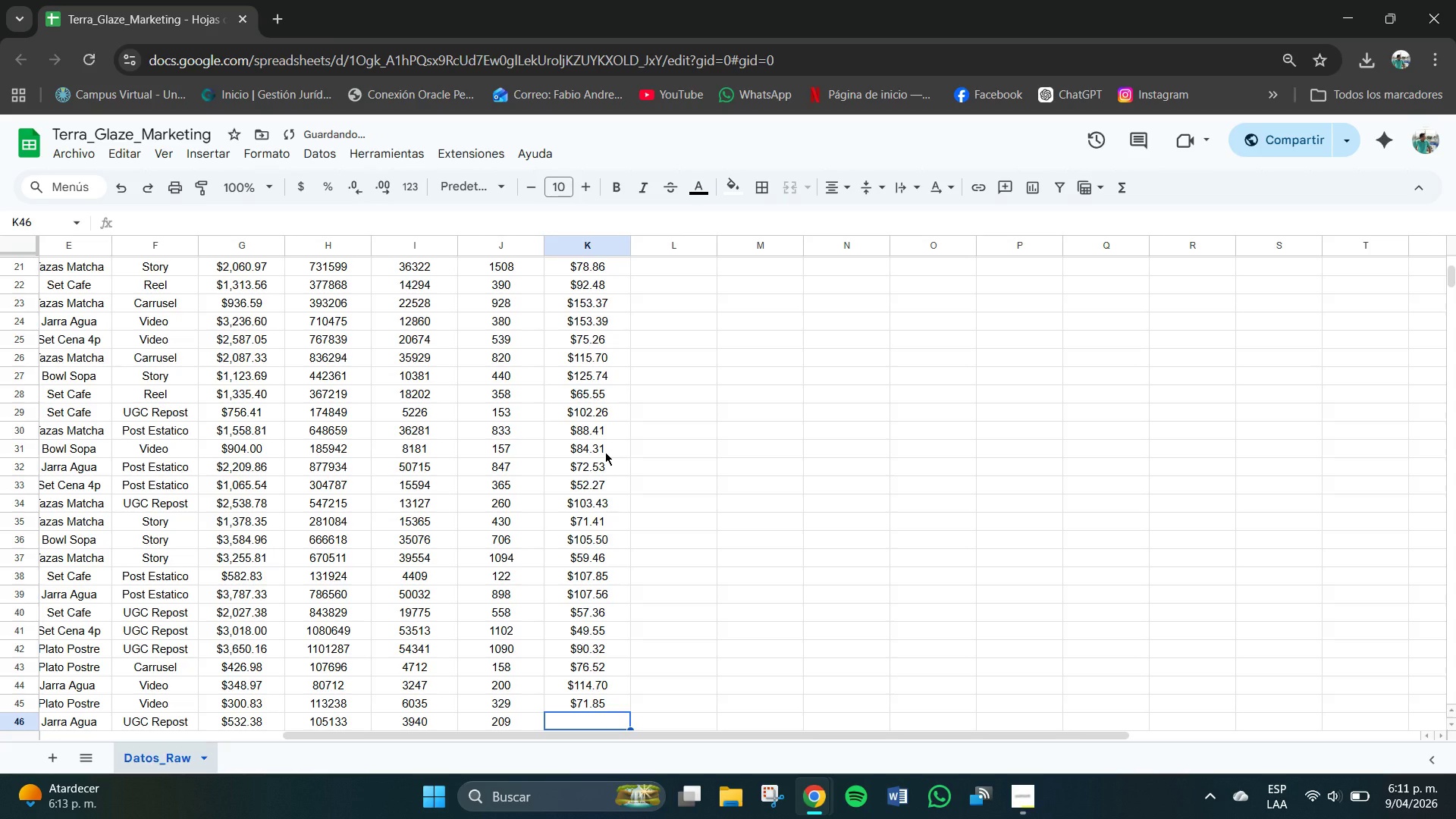 
key(Numpad6)
 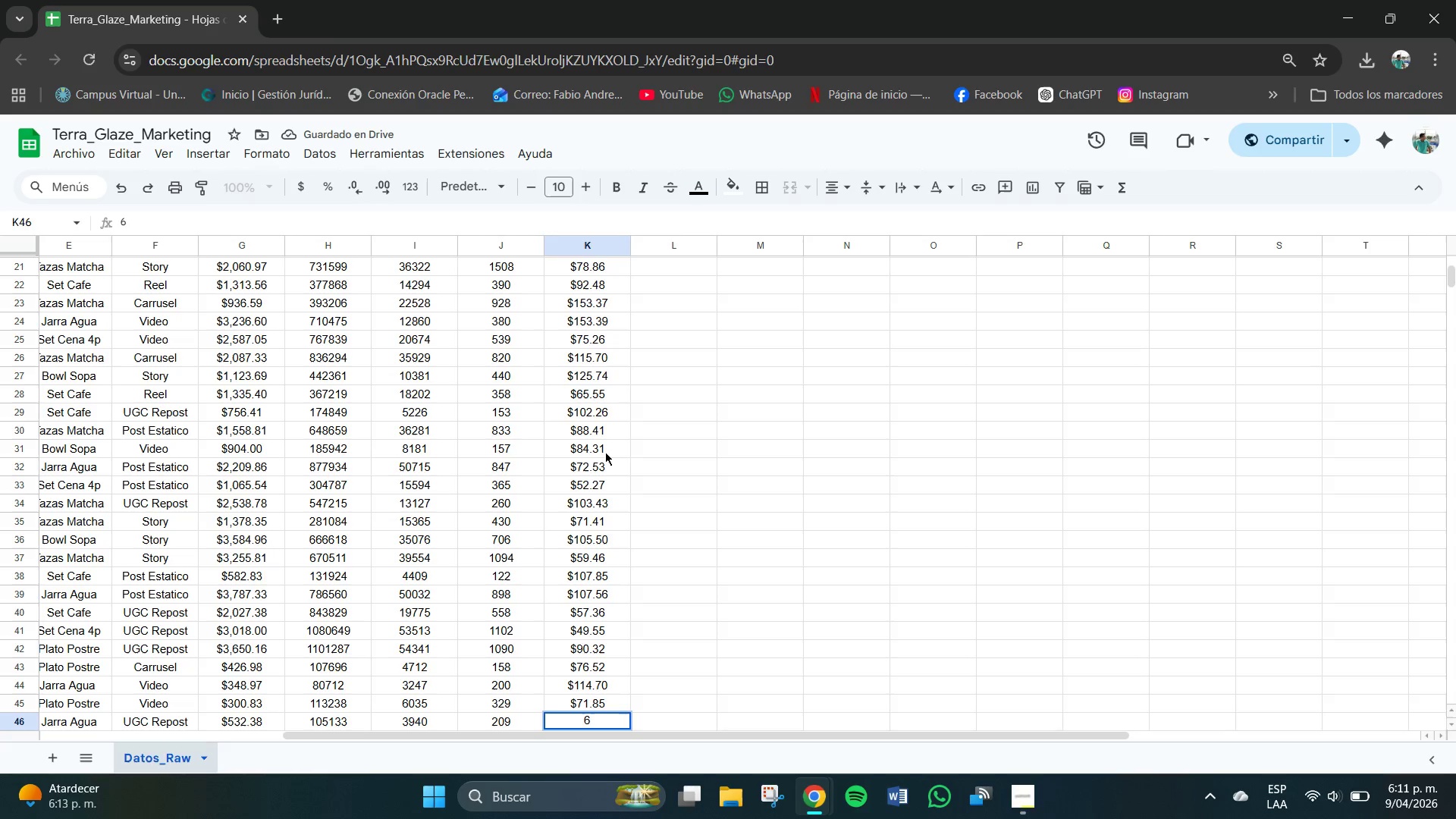 
key(Numpad9)
 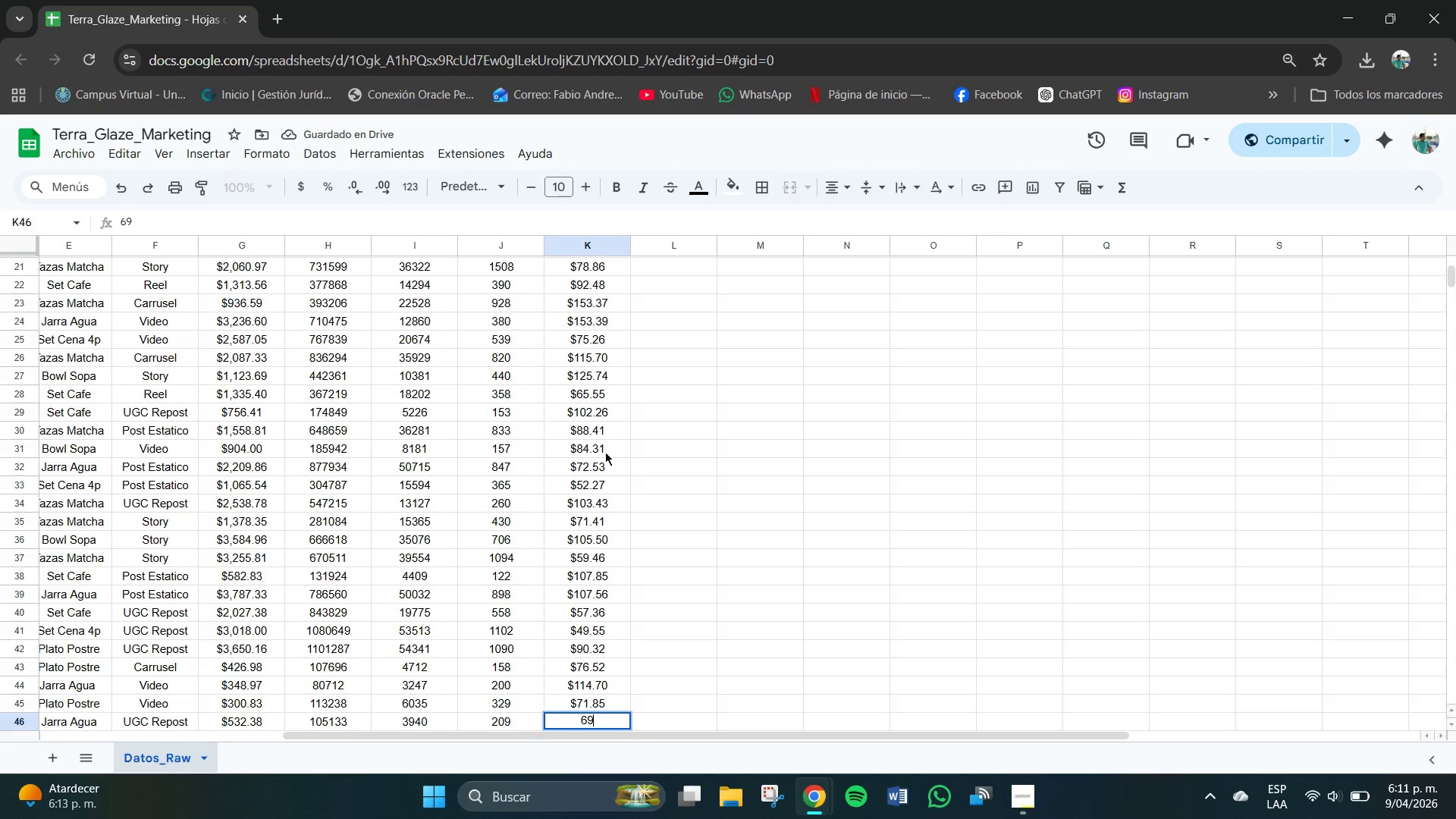 
key(NumpadDecimal)
 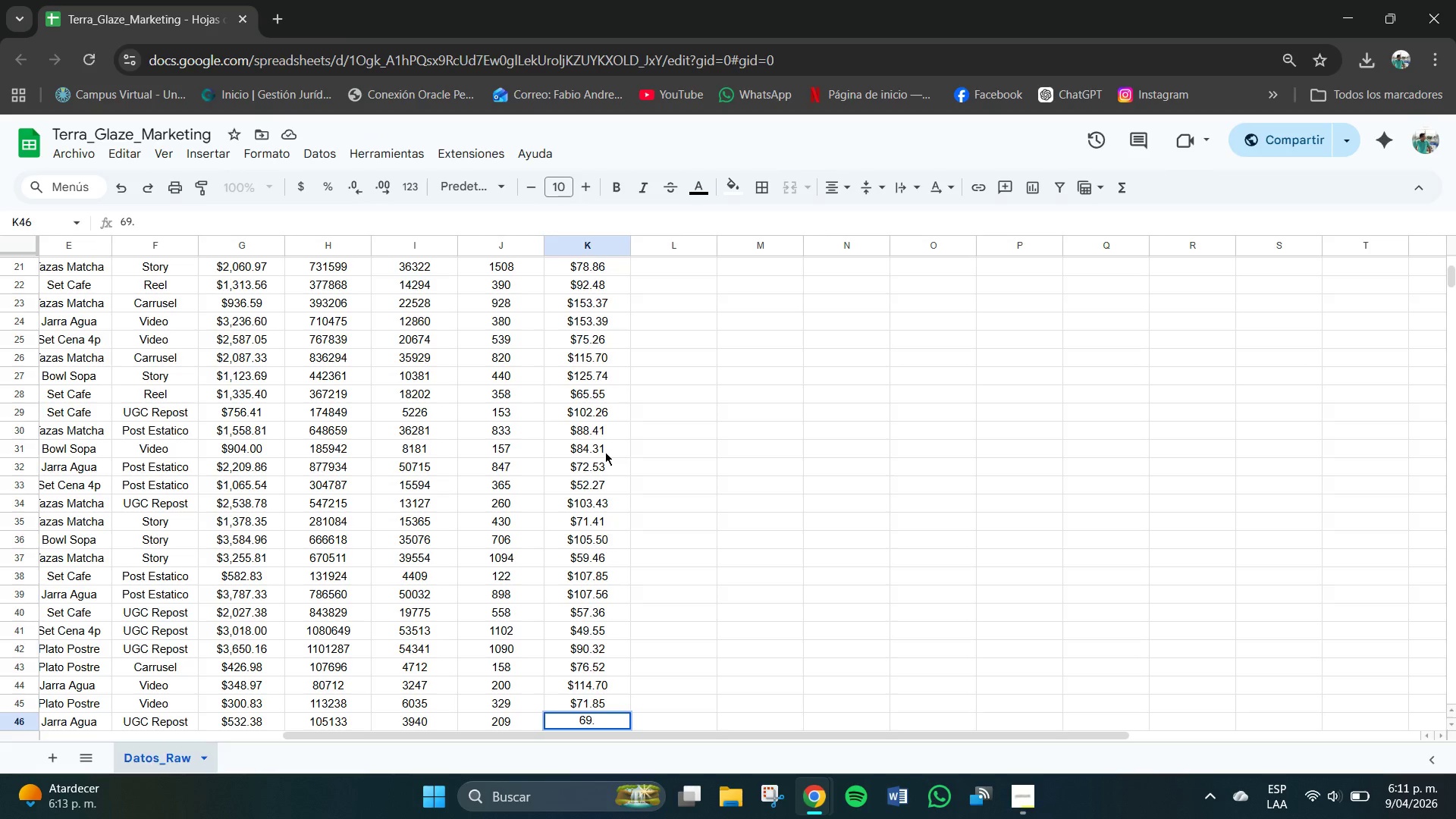 
key(Numpad5)
 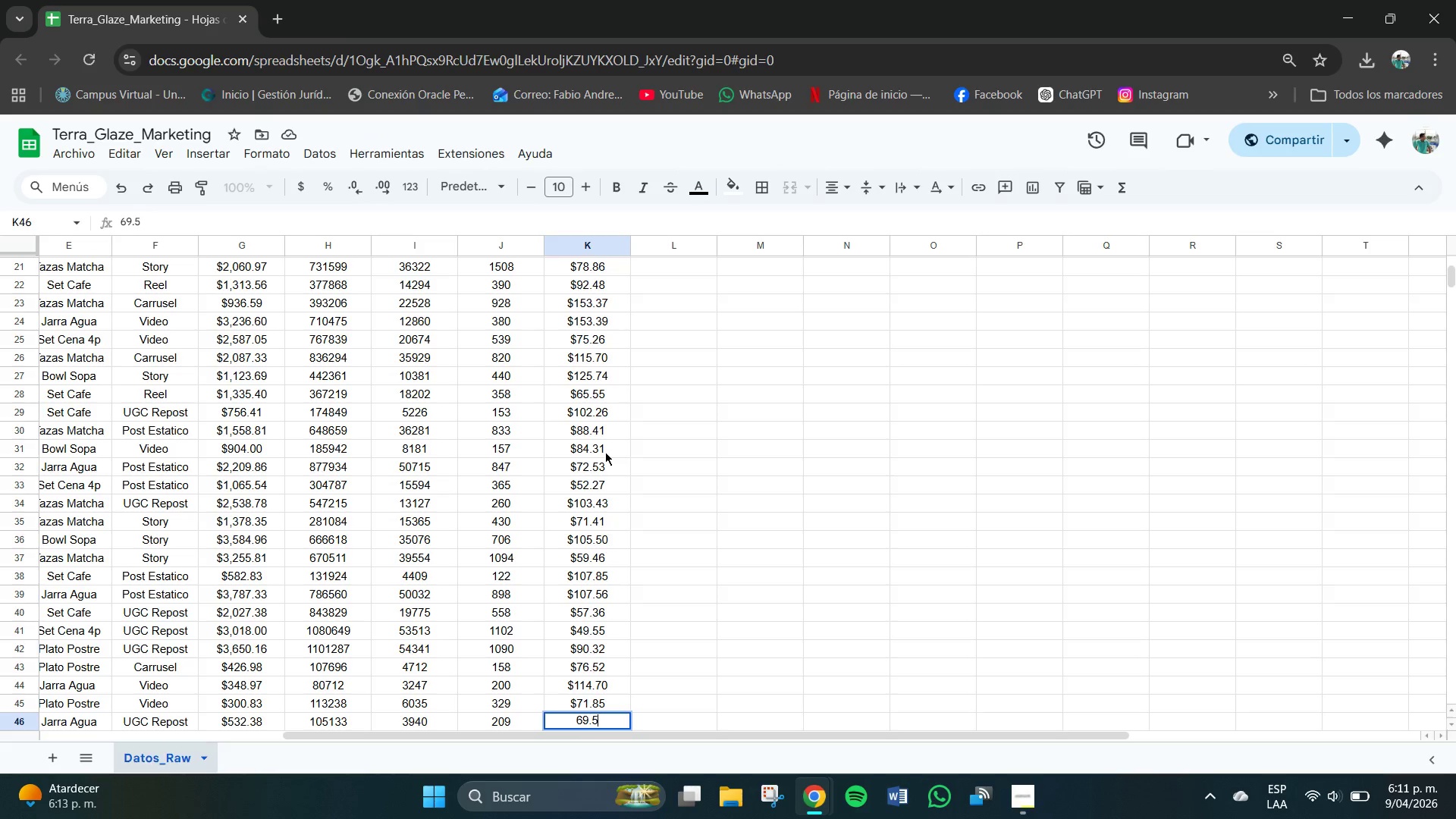 
key(Numpad8)
 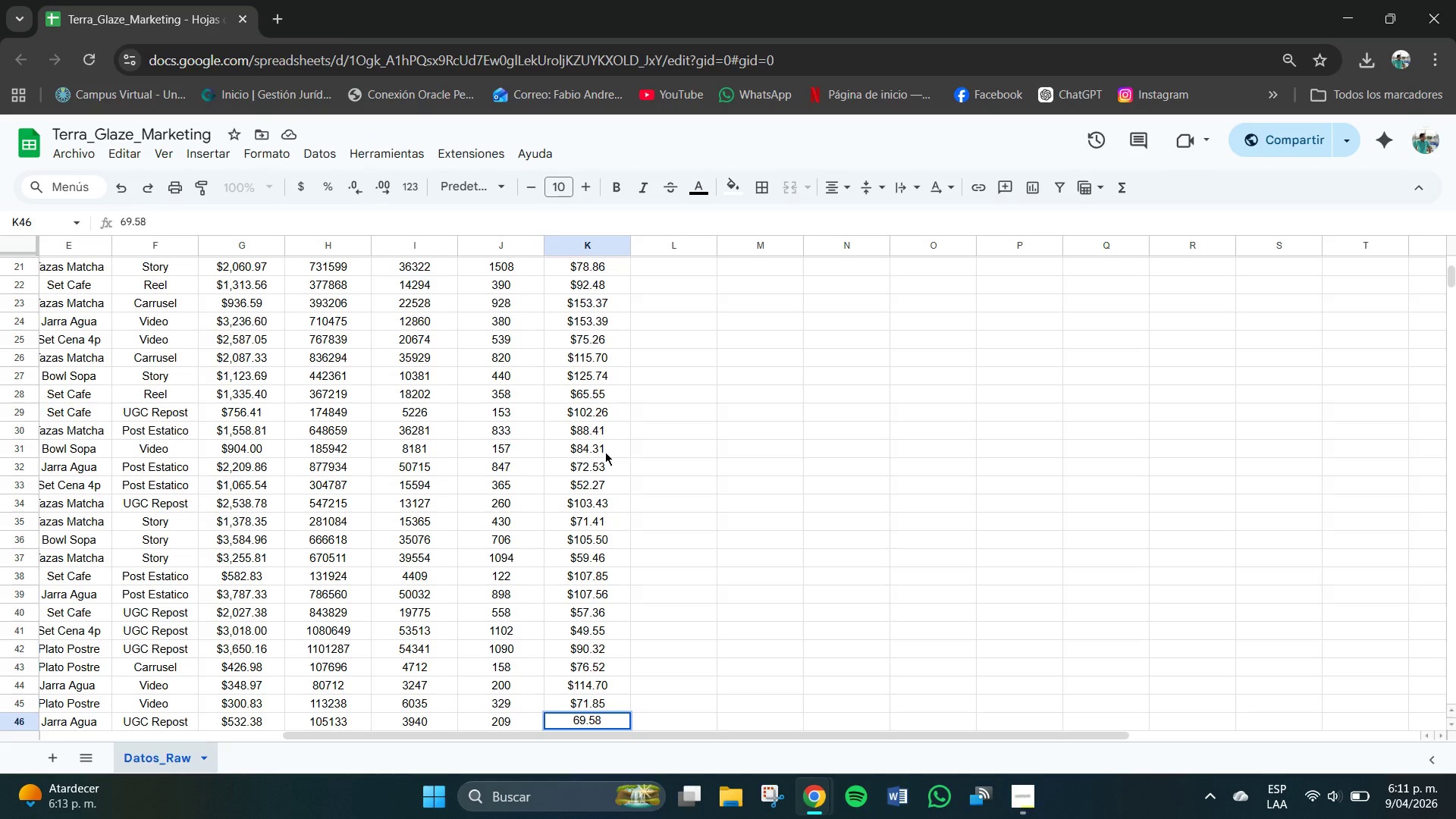 
key(NumpadEnter)
 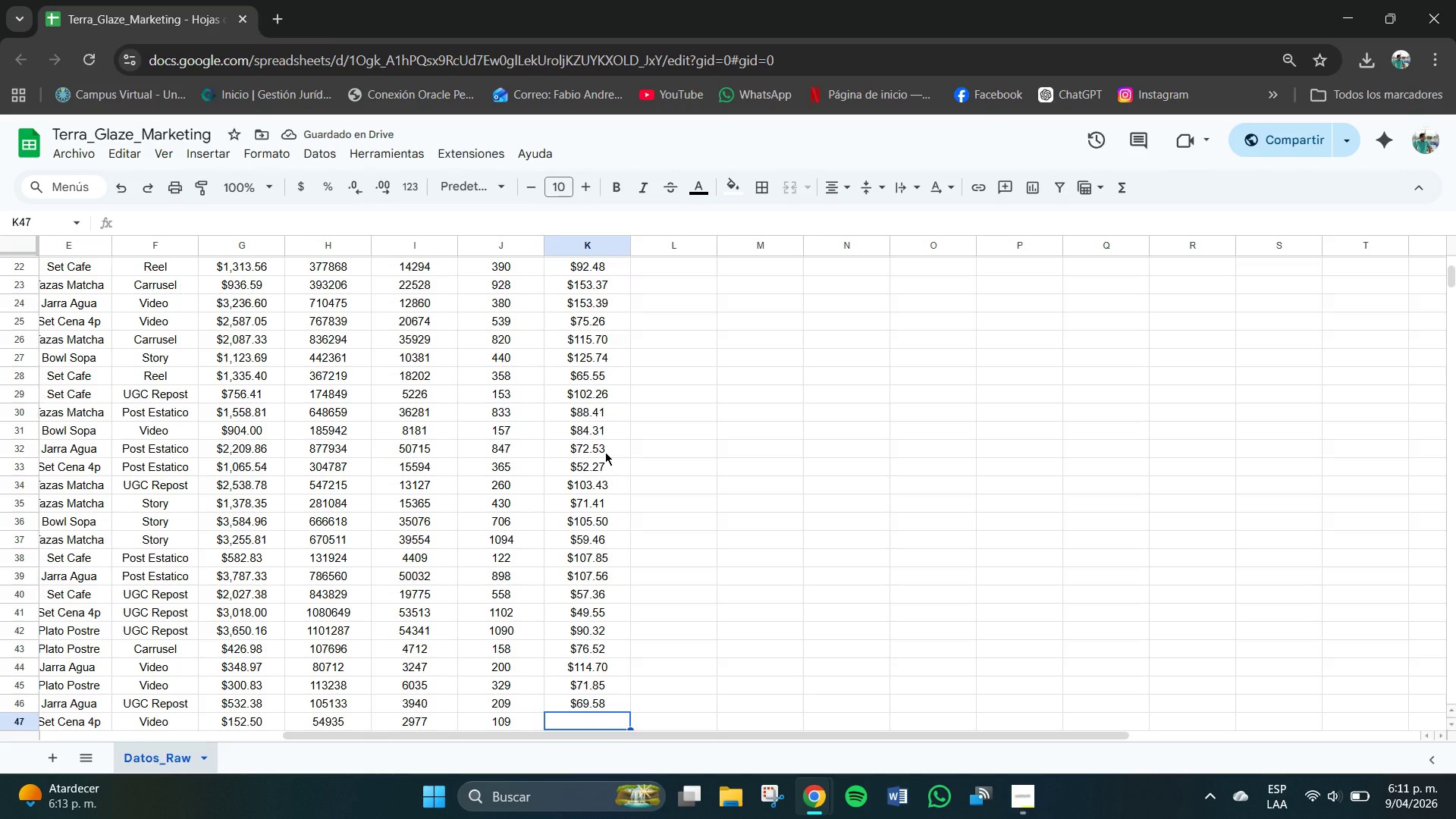 
key(Numpad8)
 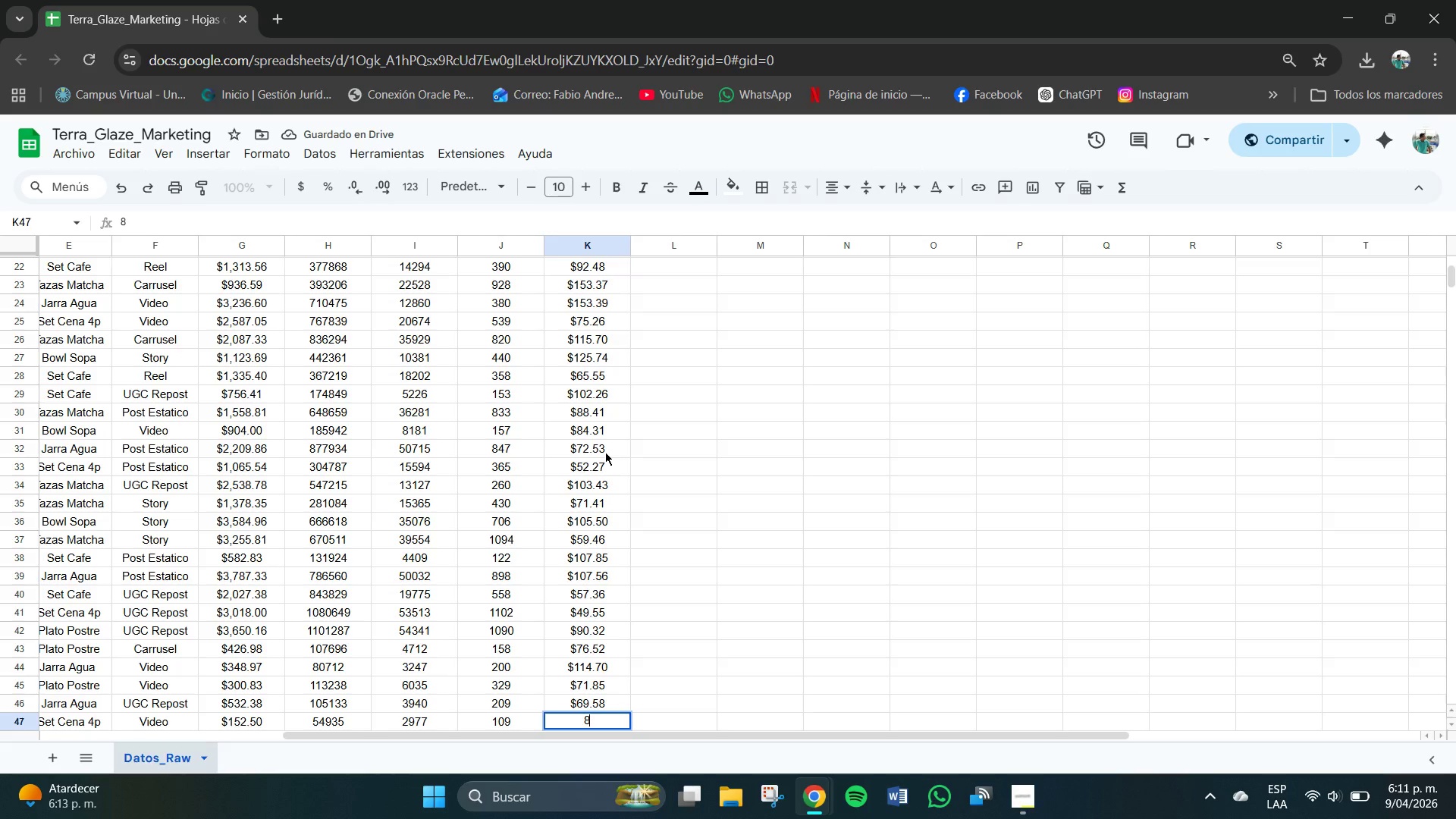 
key(Numpad6)
 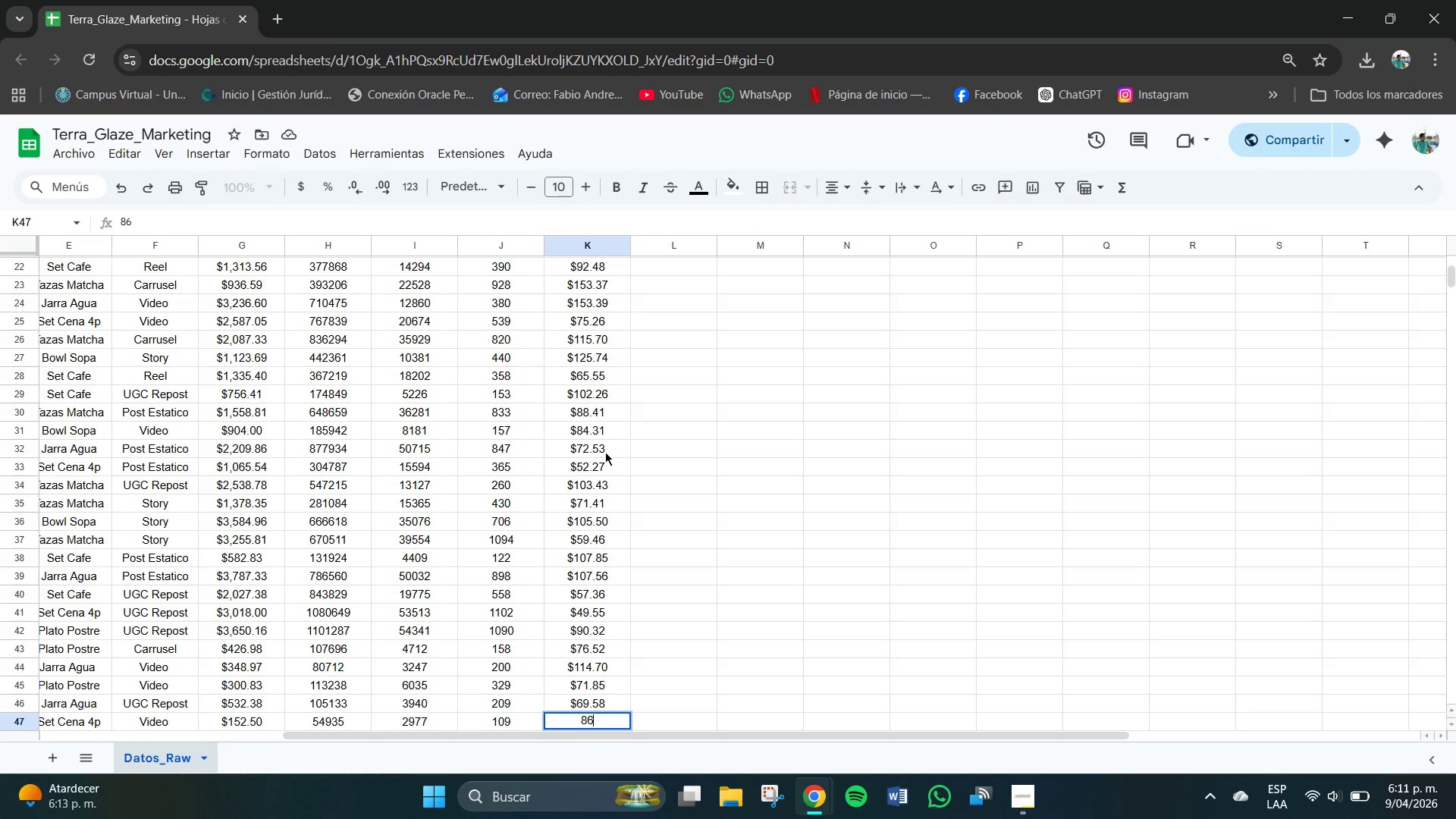 
key(NumpadDecimal)
 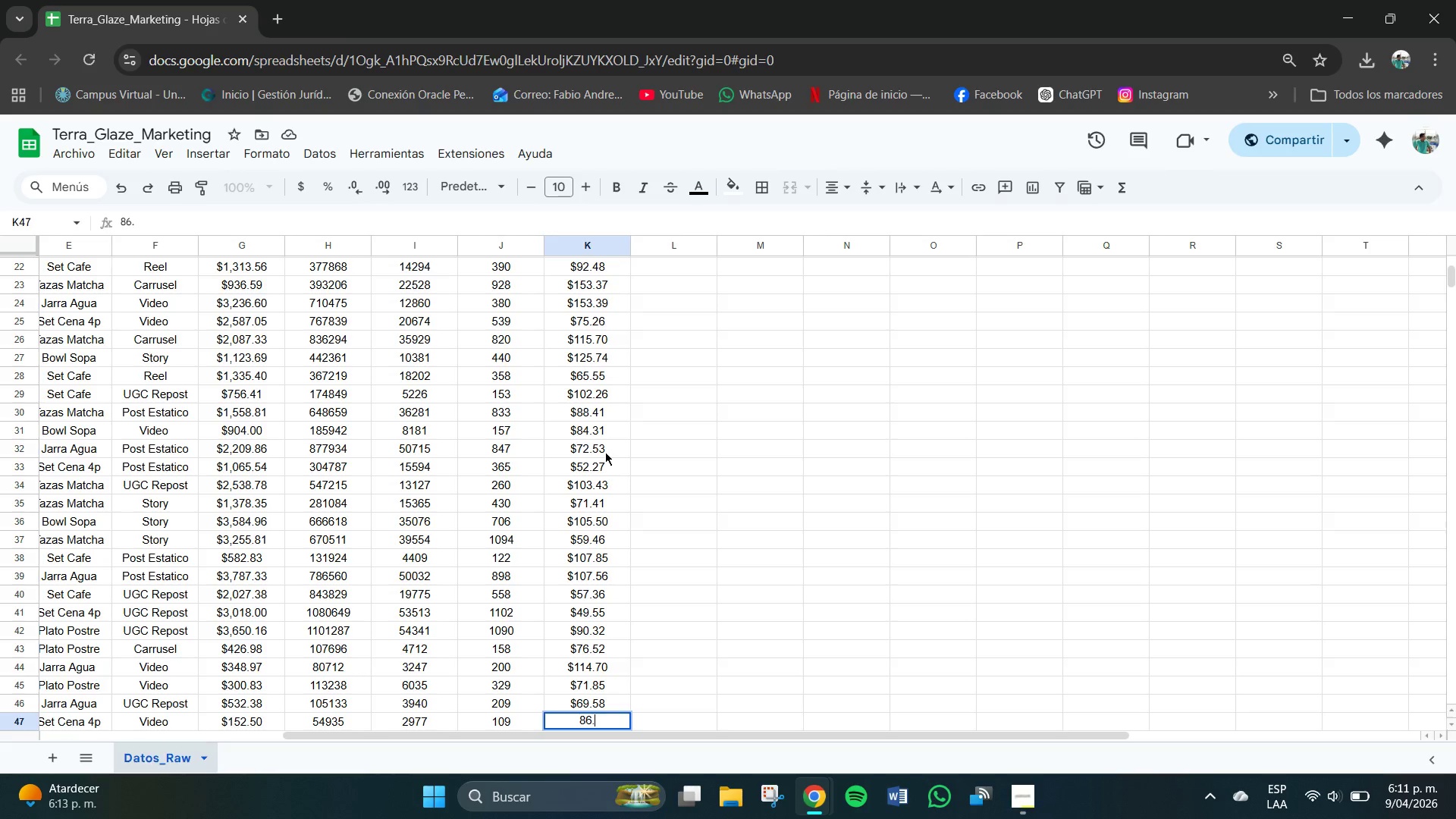 
key(Numpad8)
 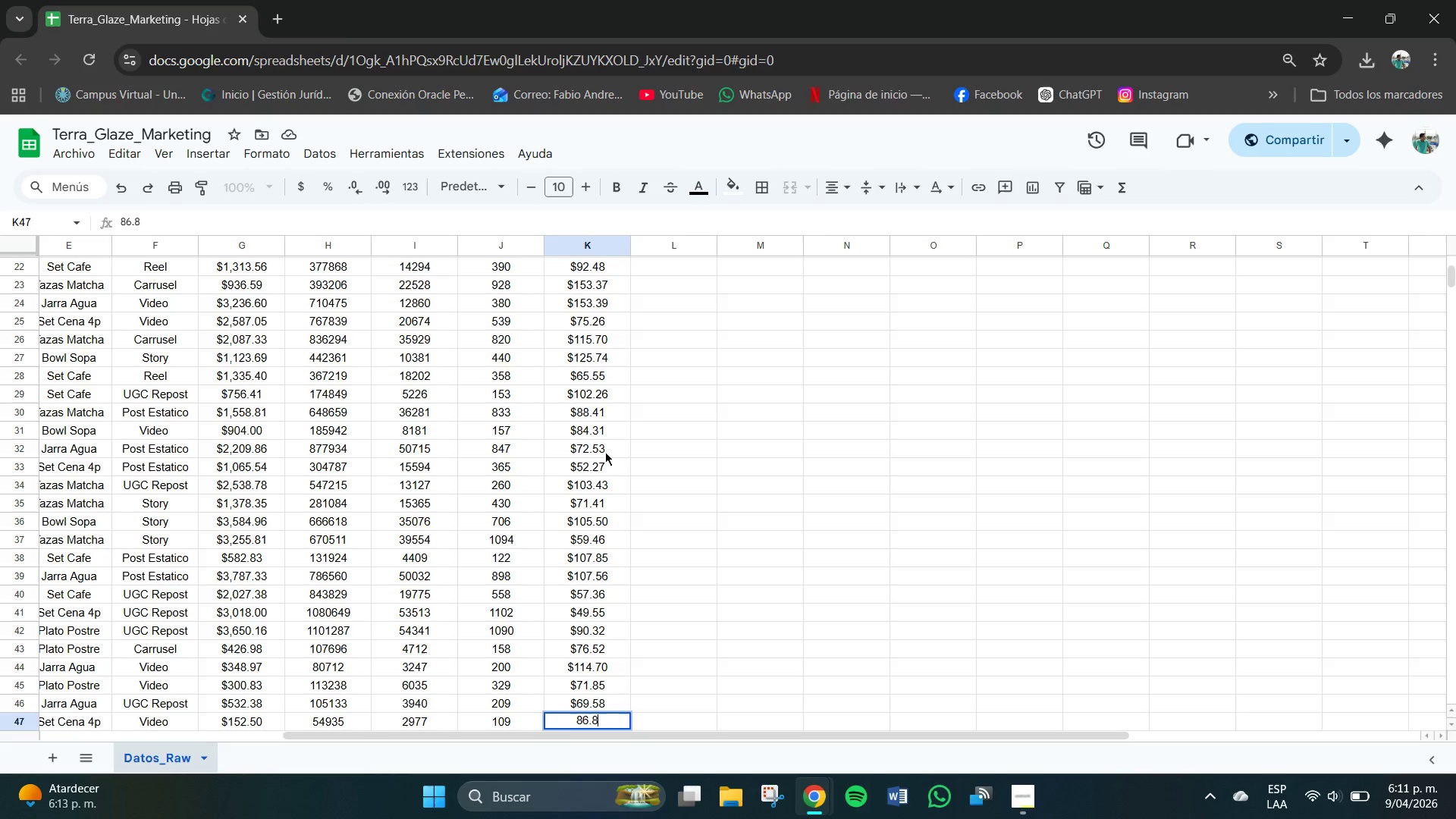 
key(Numpad9)
 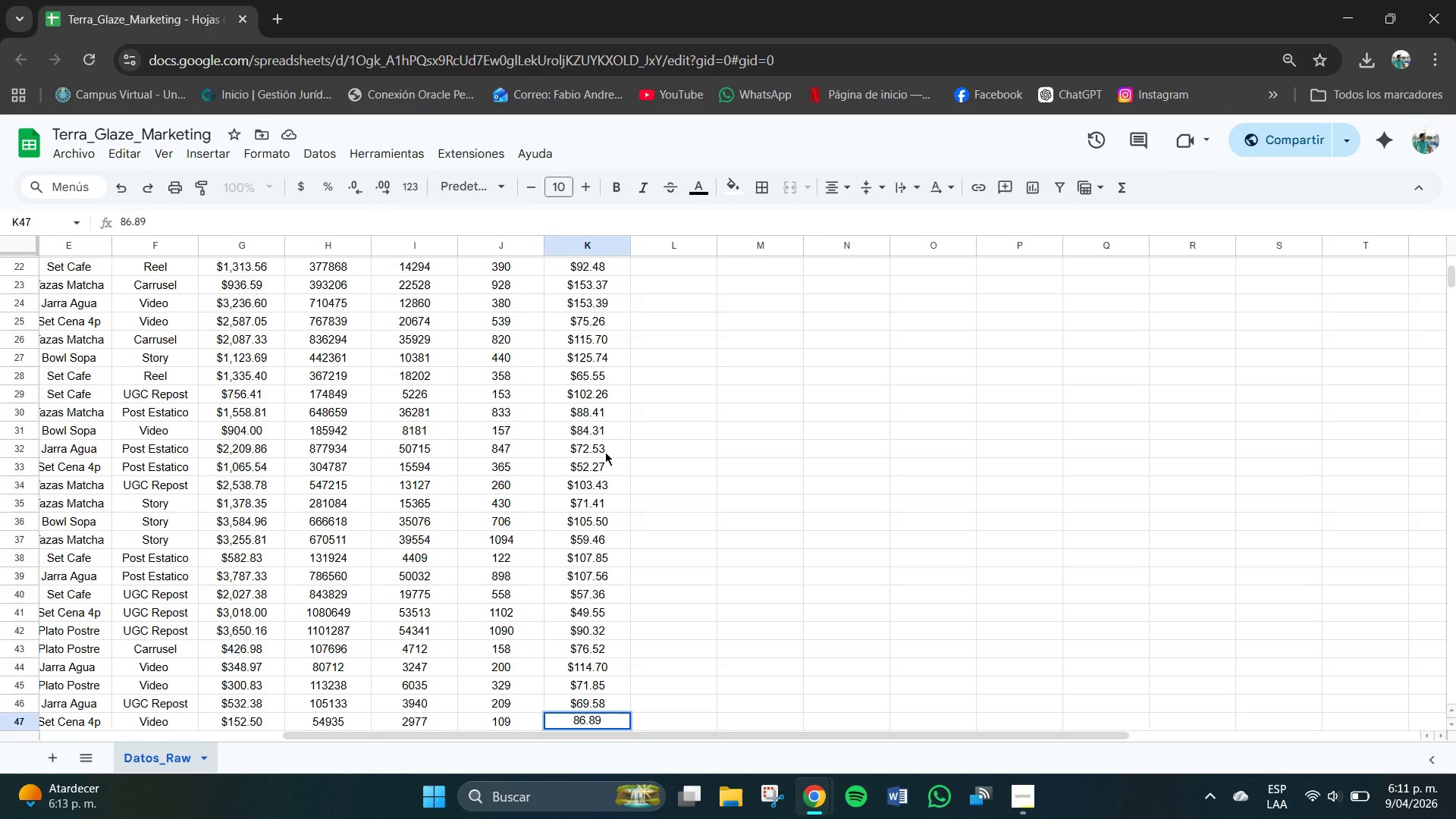 
key(NumpadEnter)
 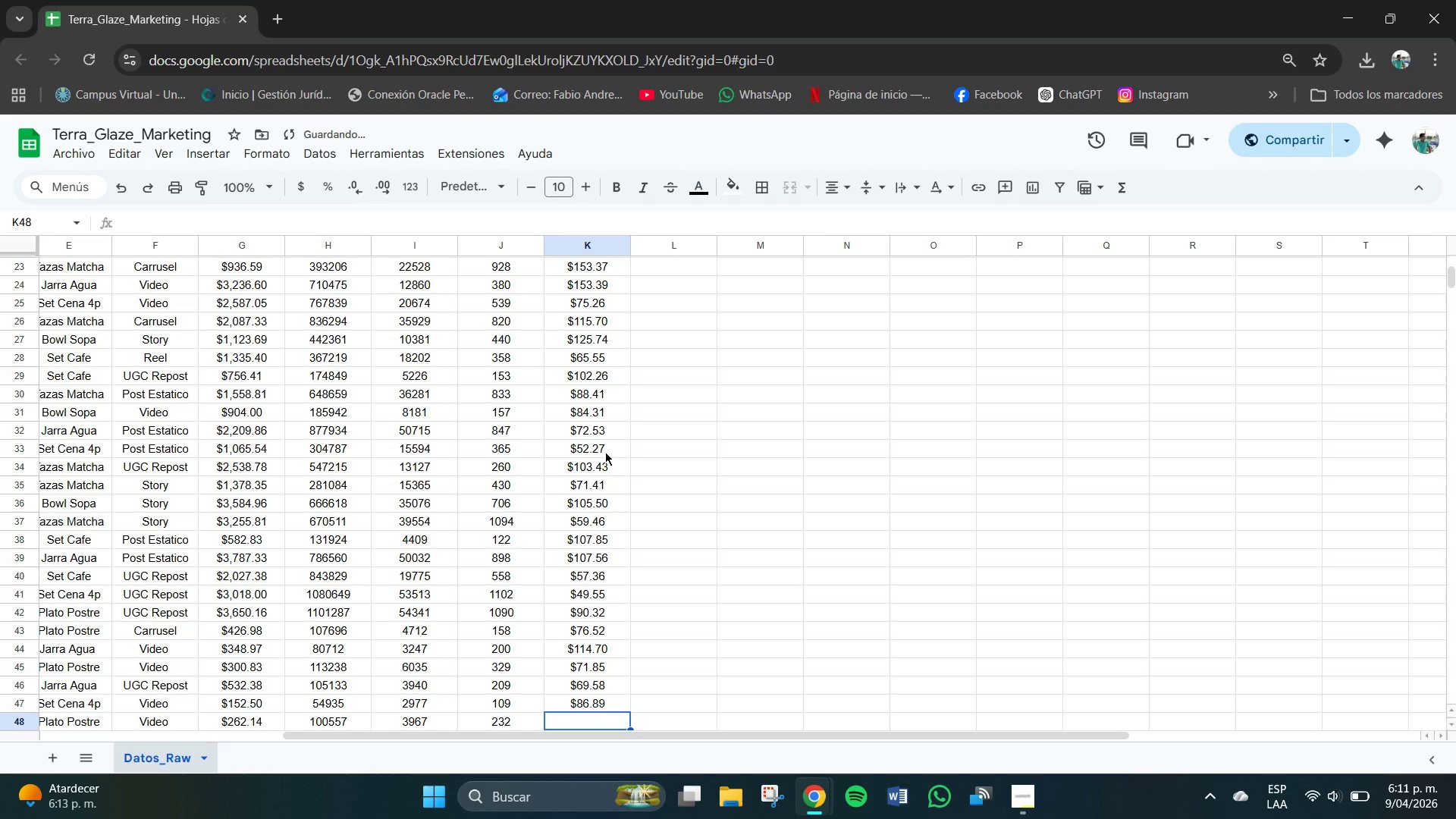 
key(Numpad1)
 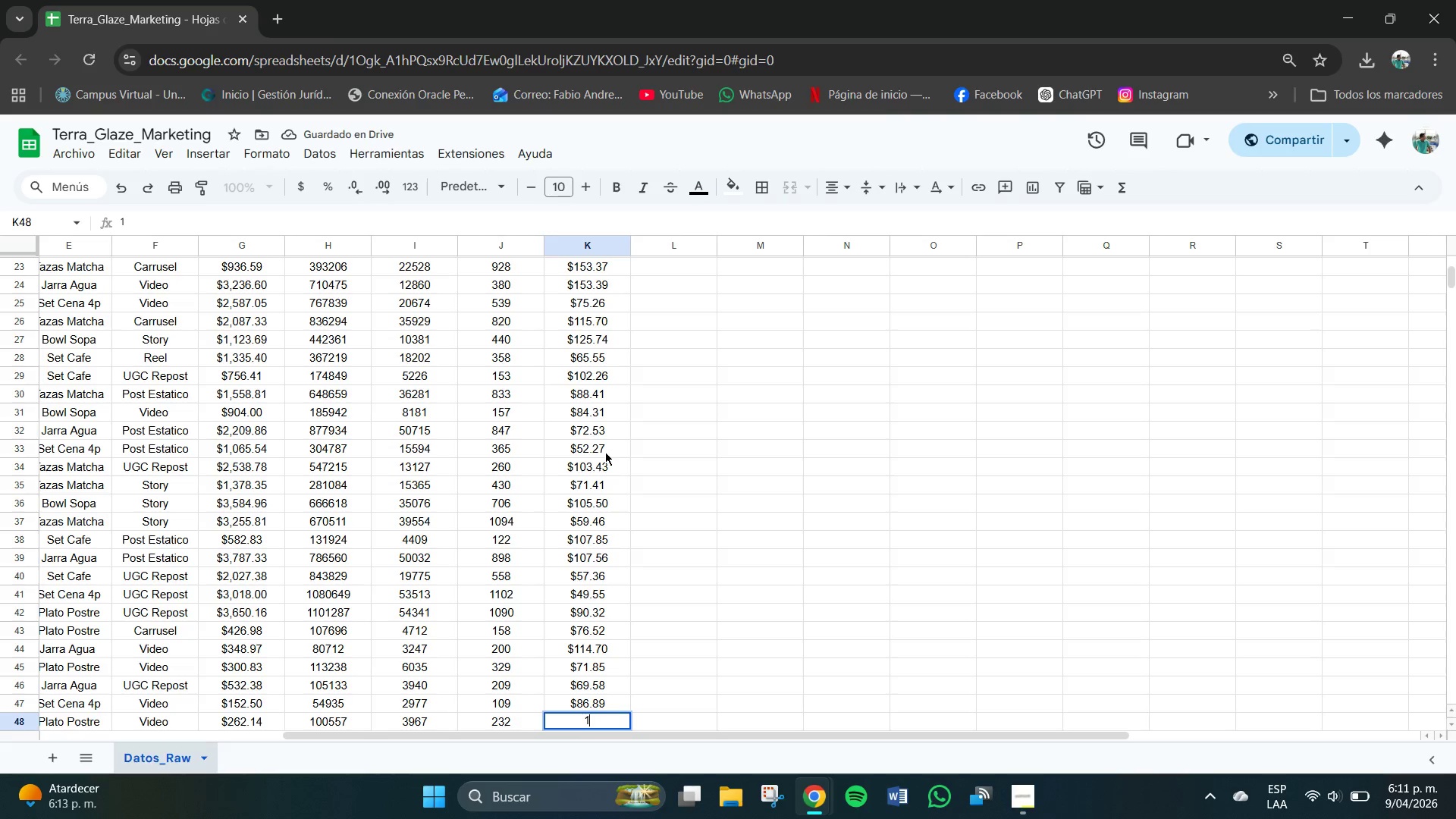 
key(Numpad0)
 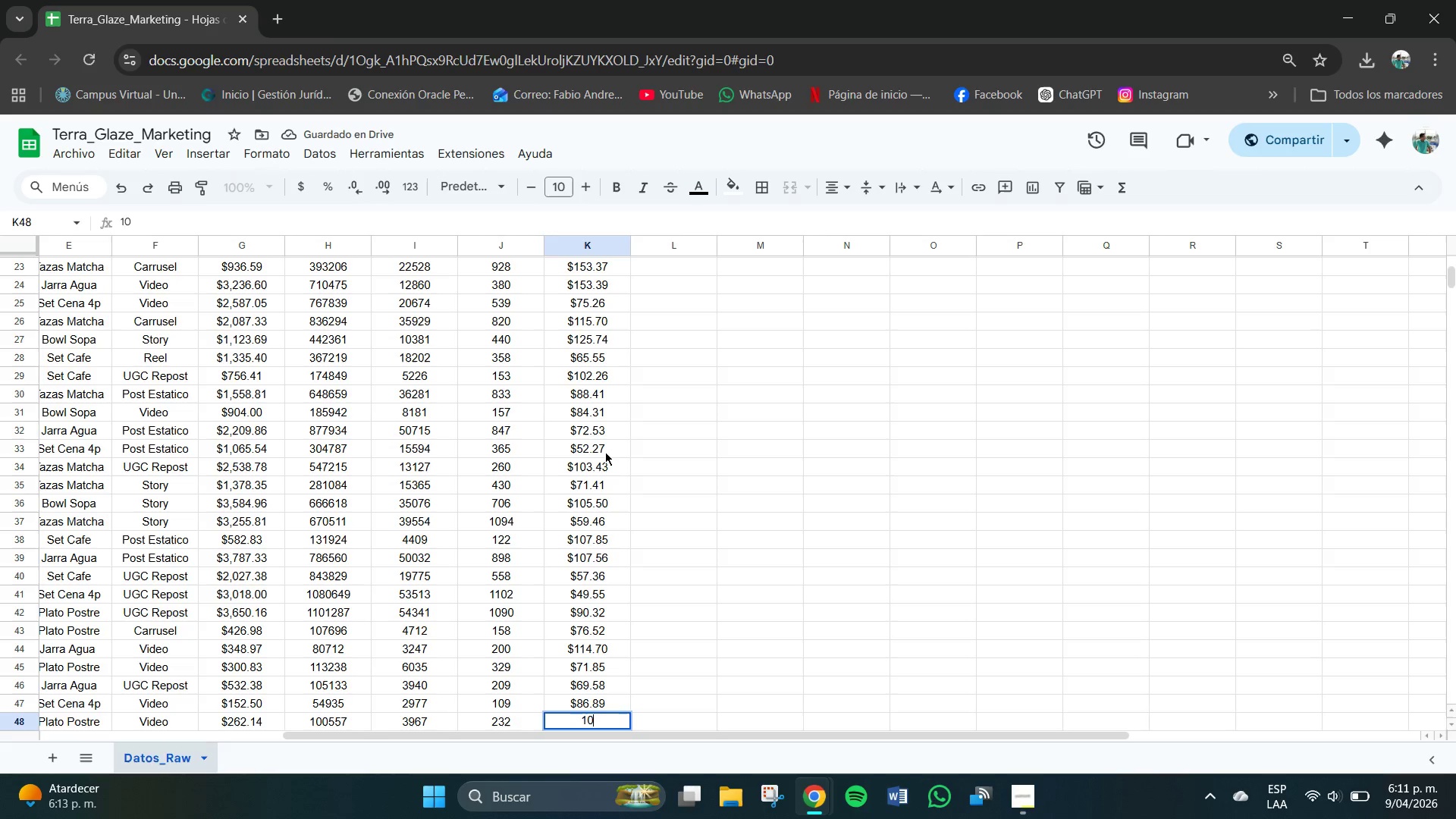 
key(Numpad5)
 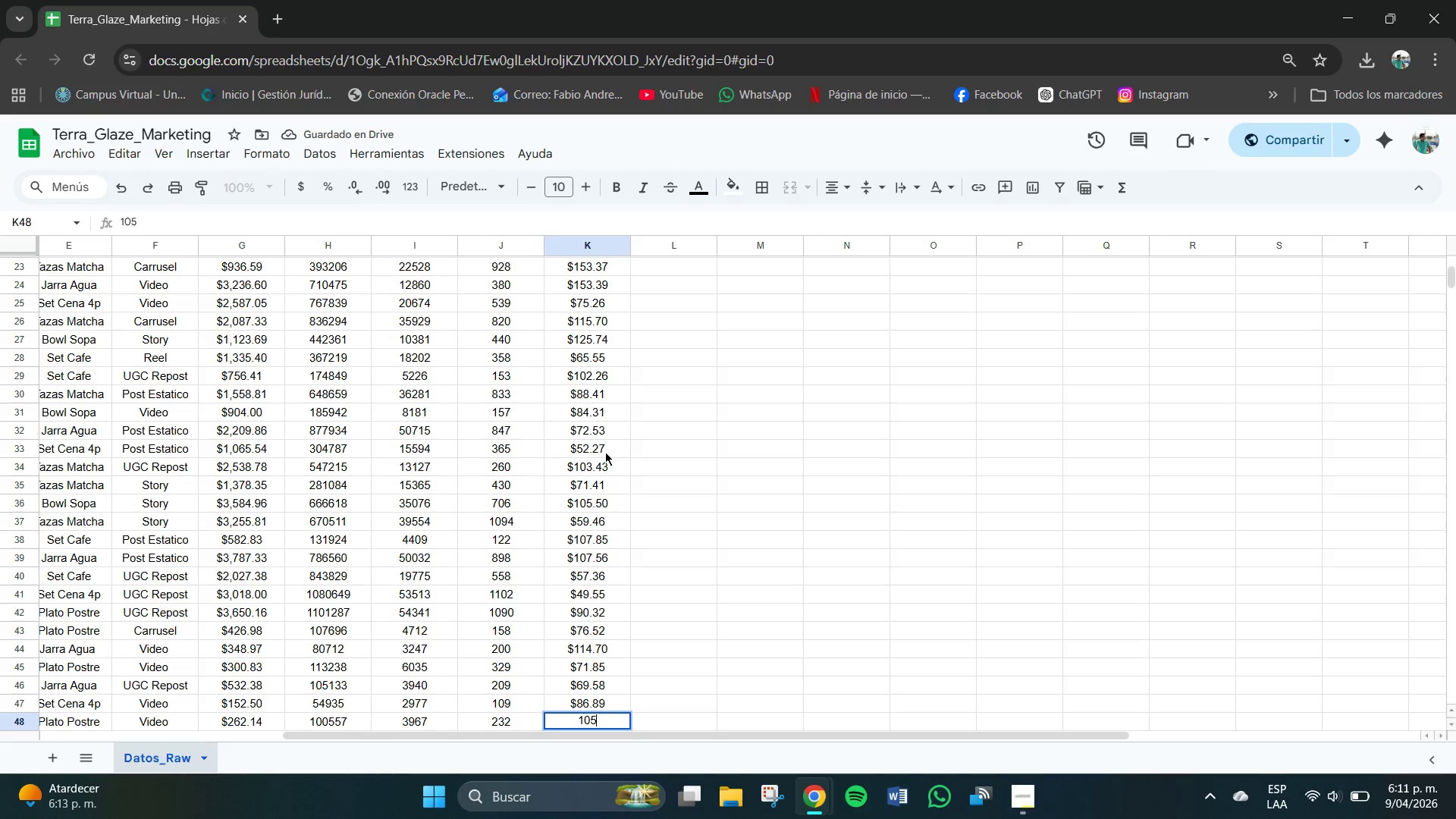 
key(NumpadDecimal)
 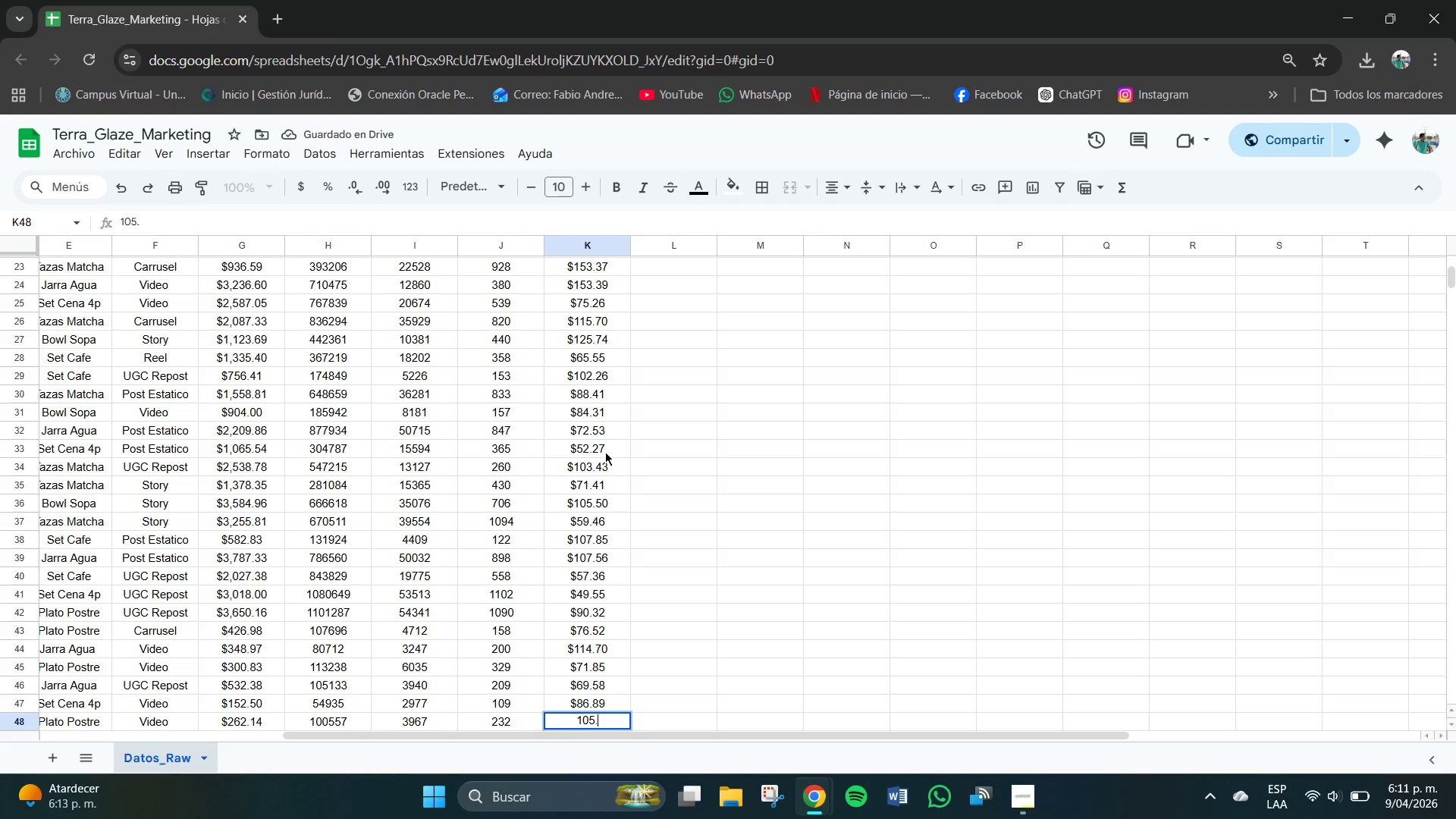 
key(Numpad0)
 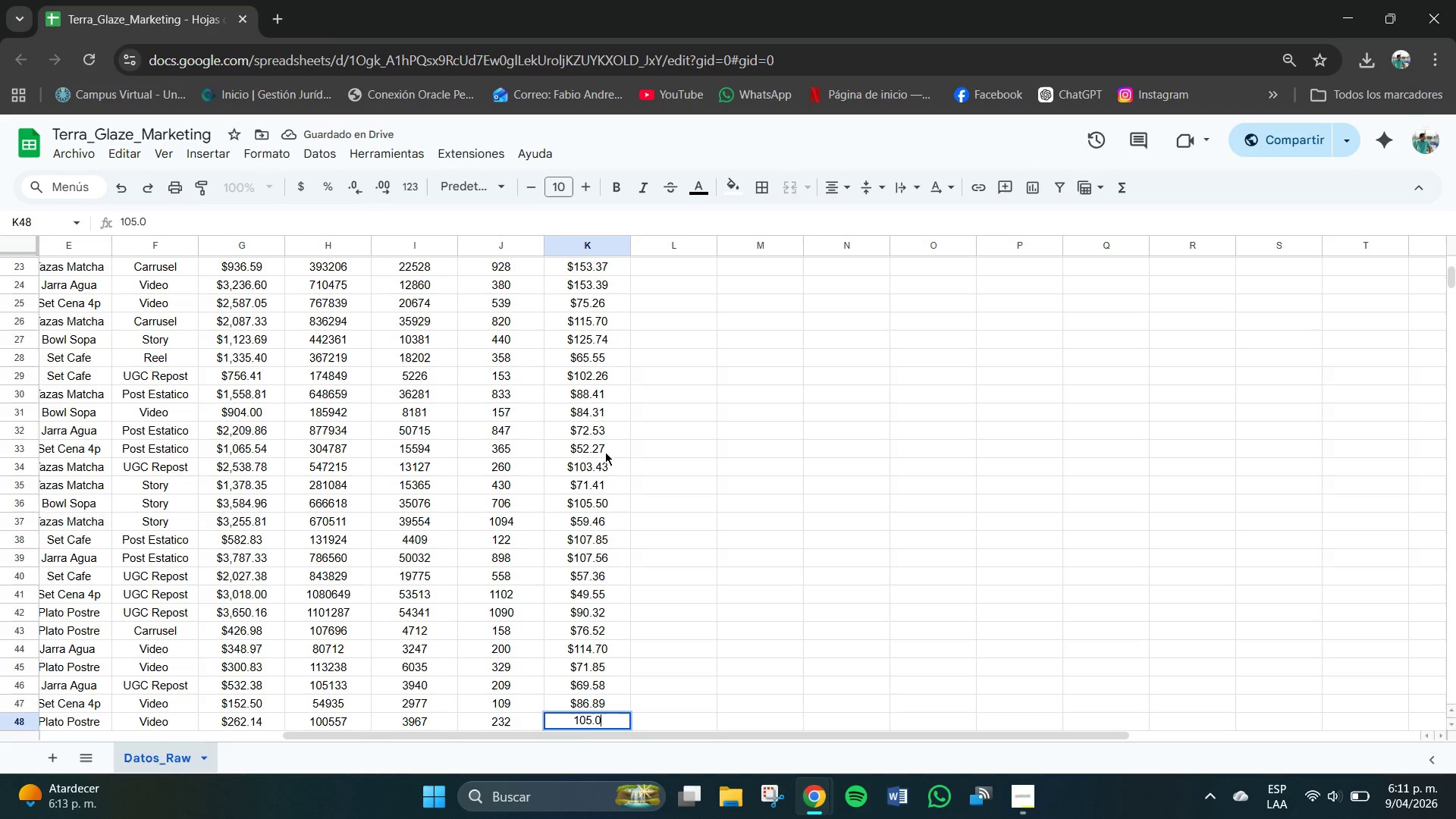 
key(Numpad7)
 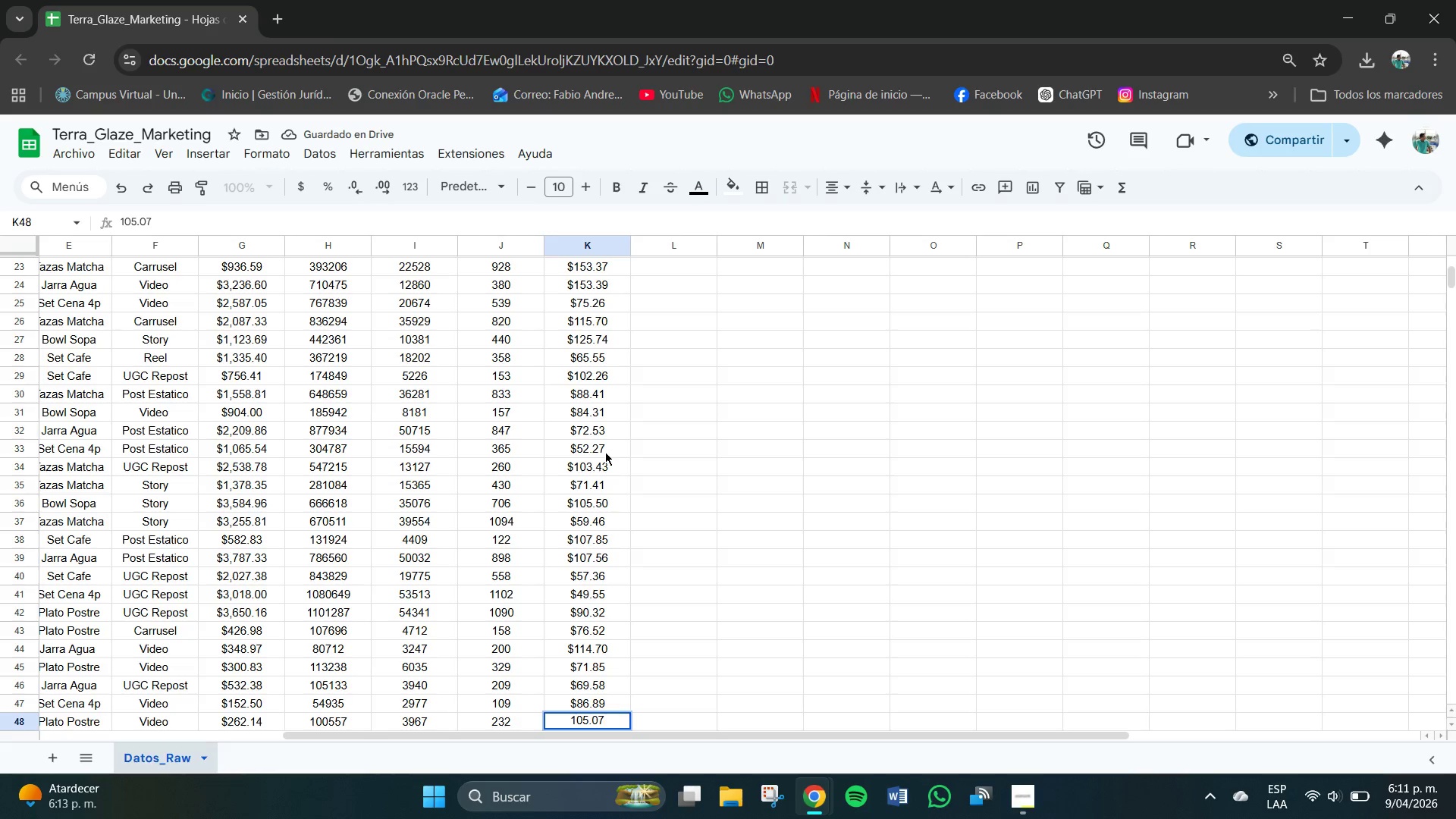 
key(NumpadEnter)
 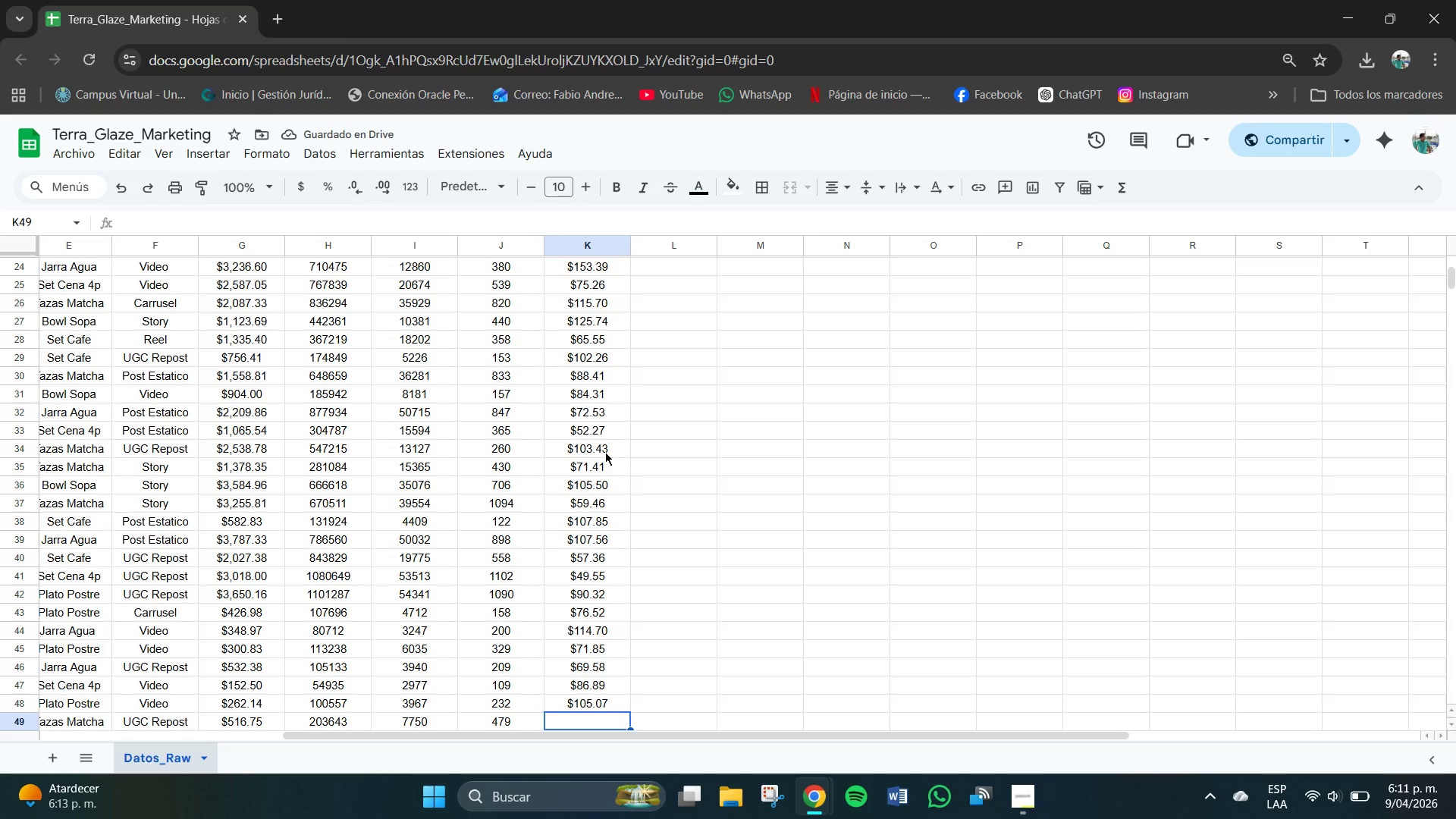 
wait(5.38)
 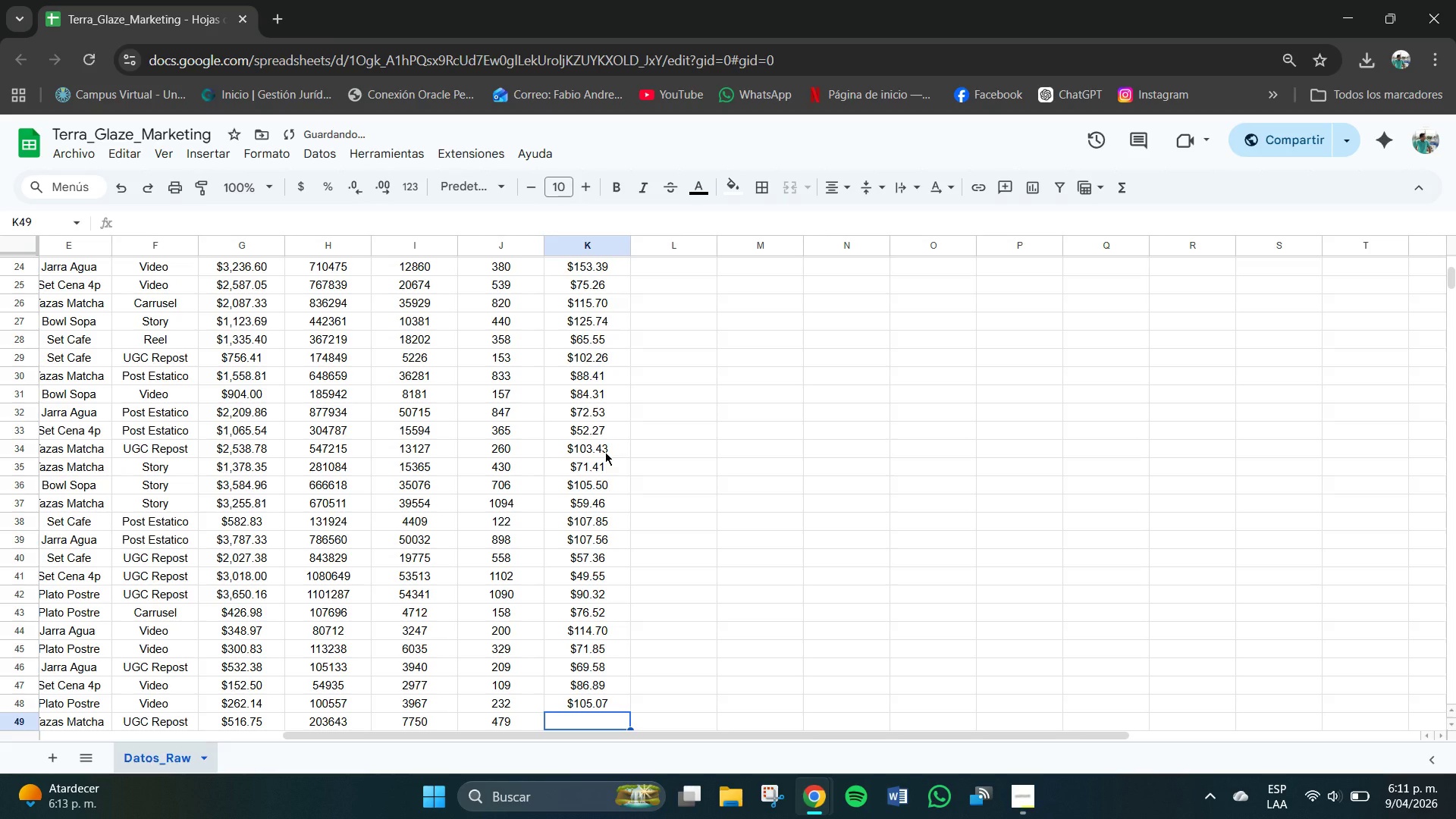 
key(Numpad8)
 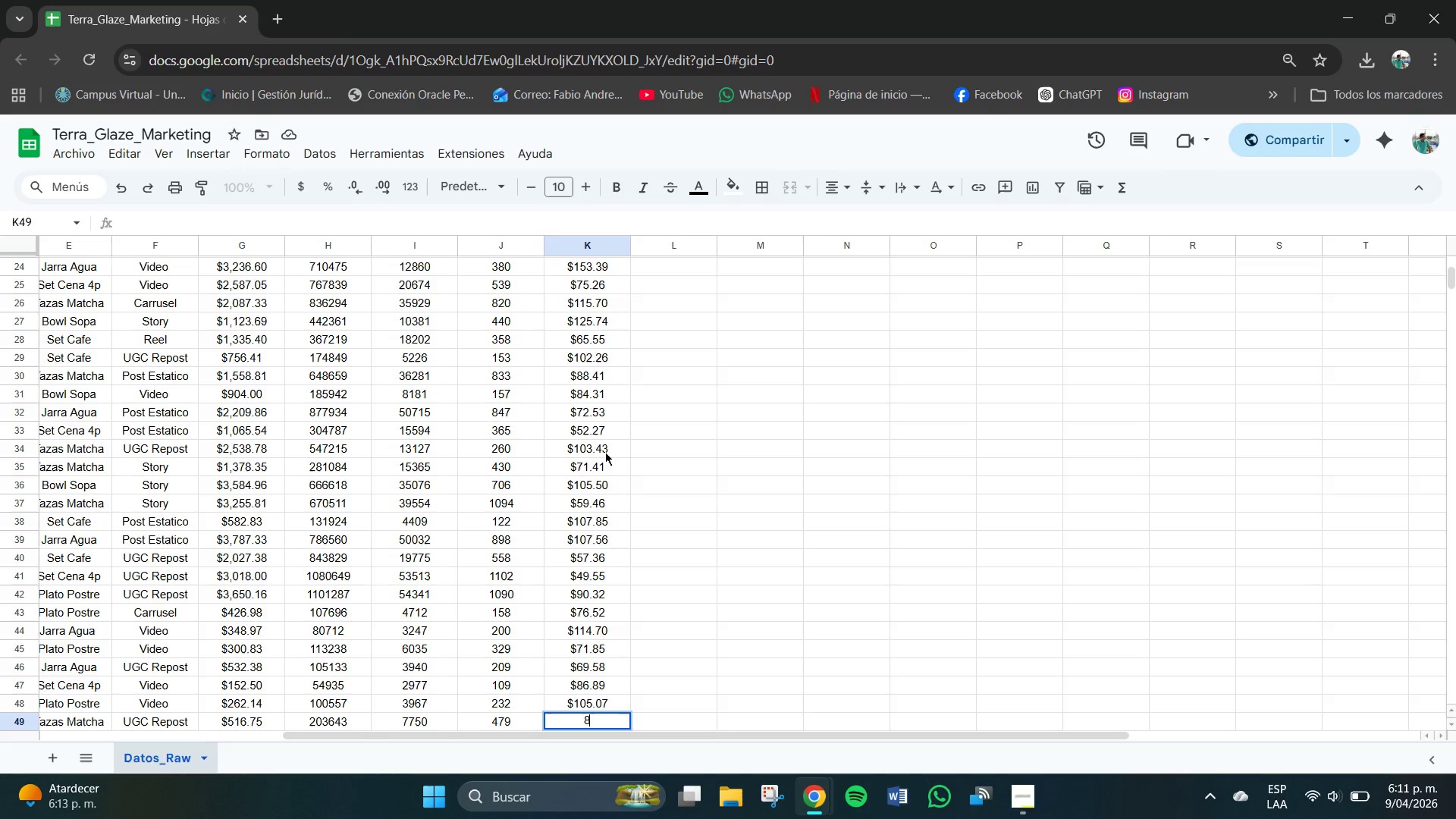 
key(Numpad8)
 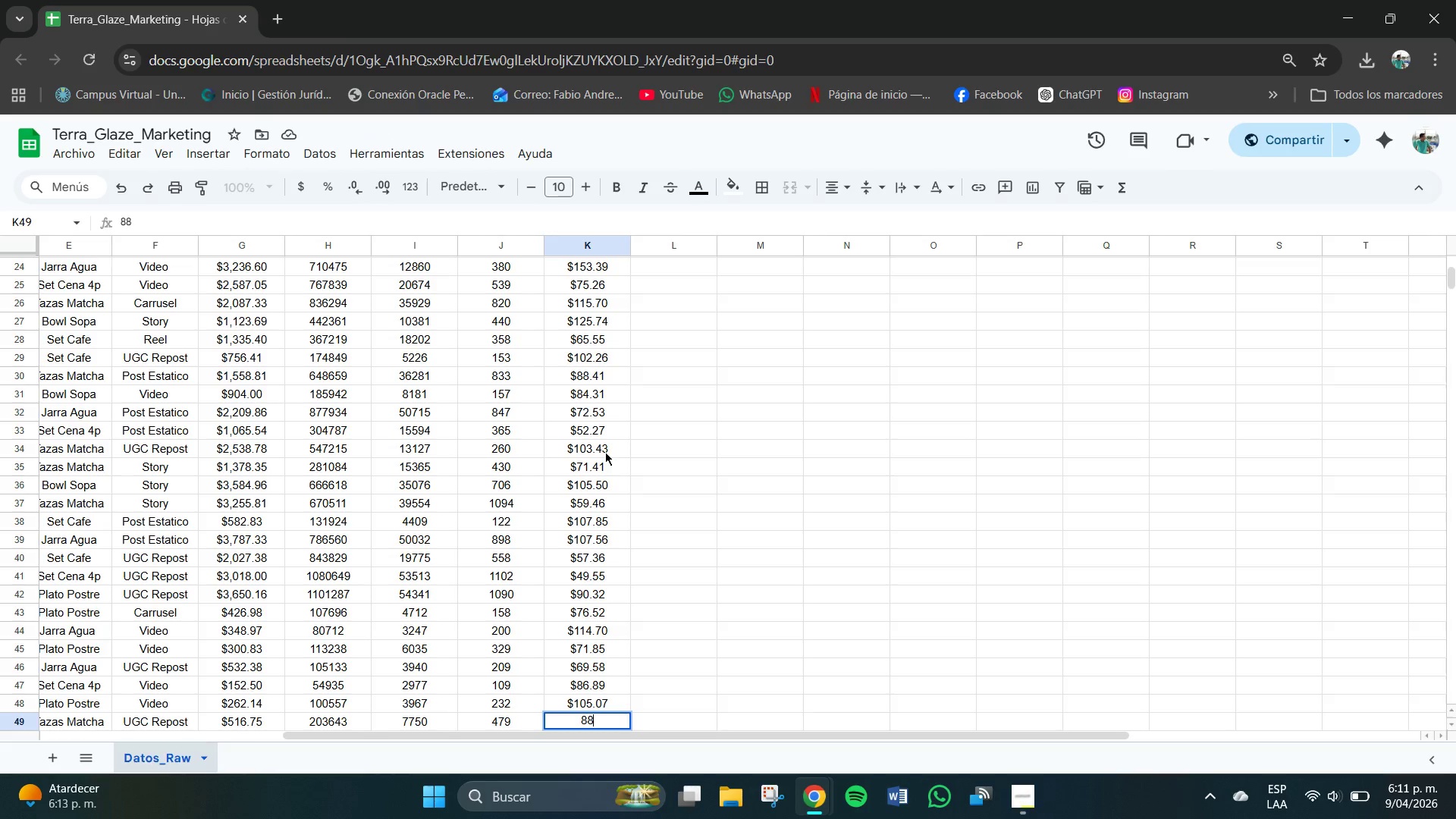 
key(NumpadDecimal)
 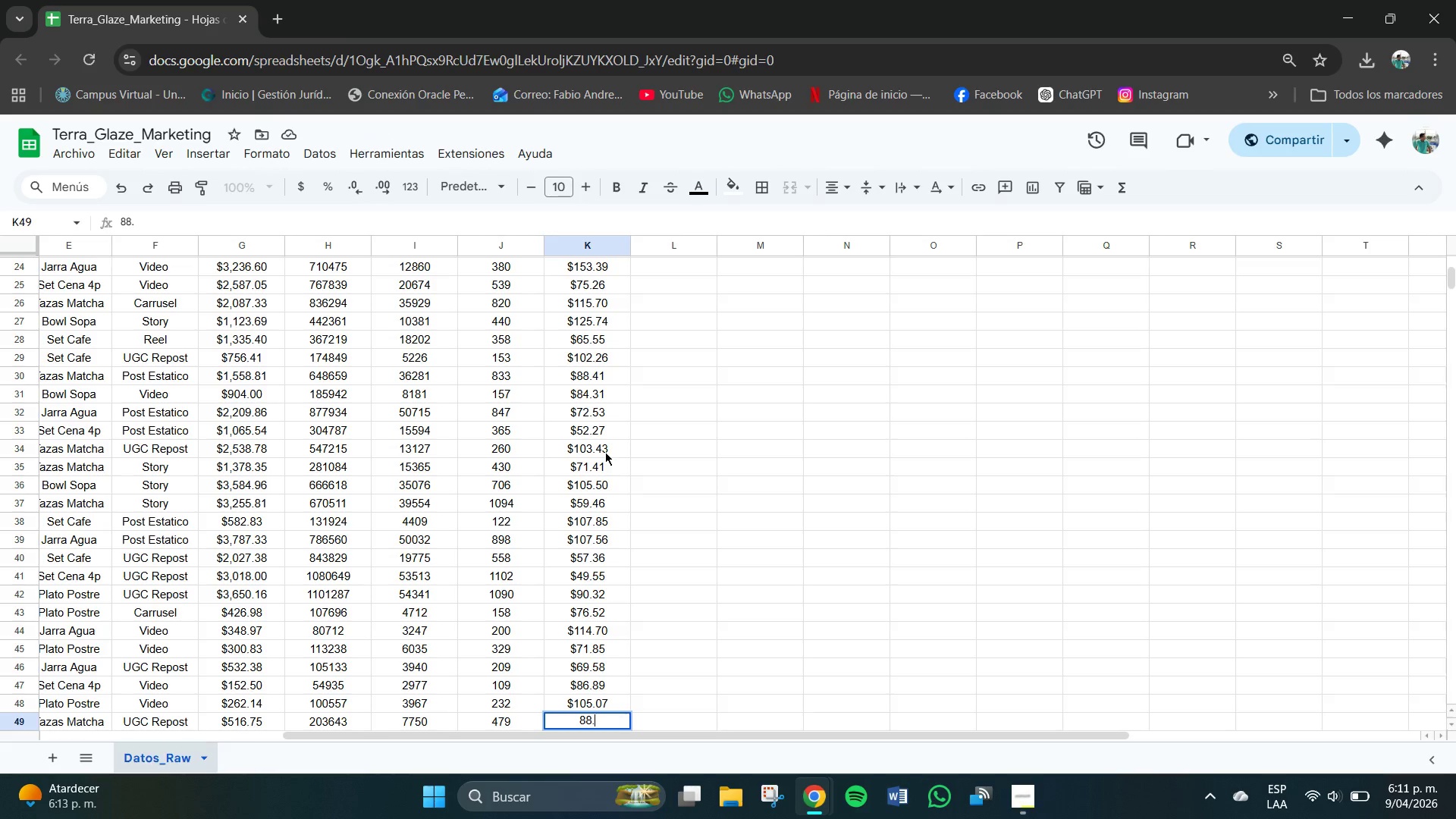 
key(Numpad4)
 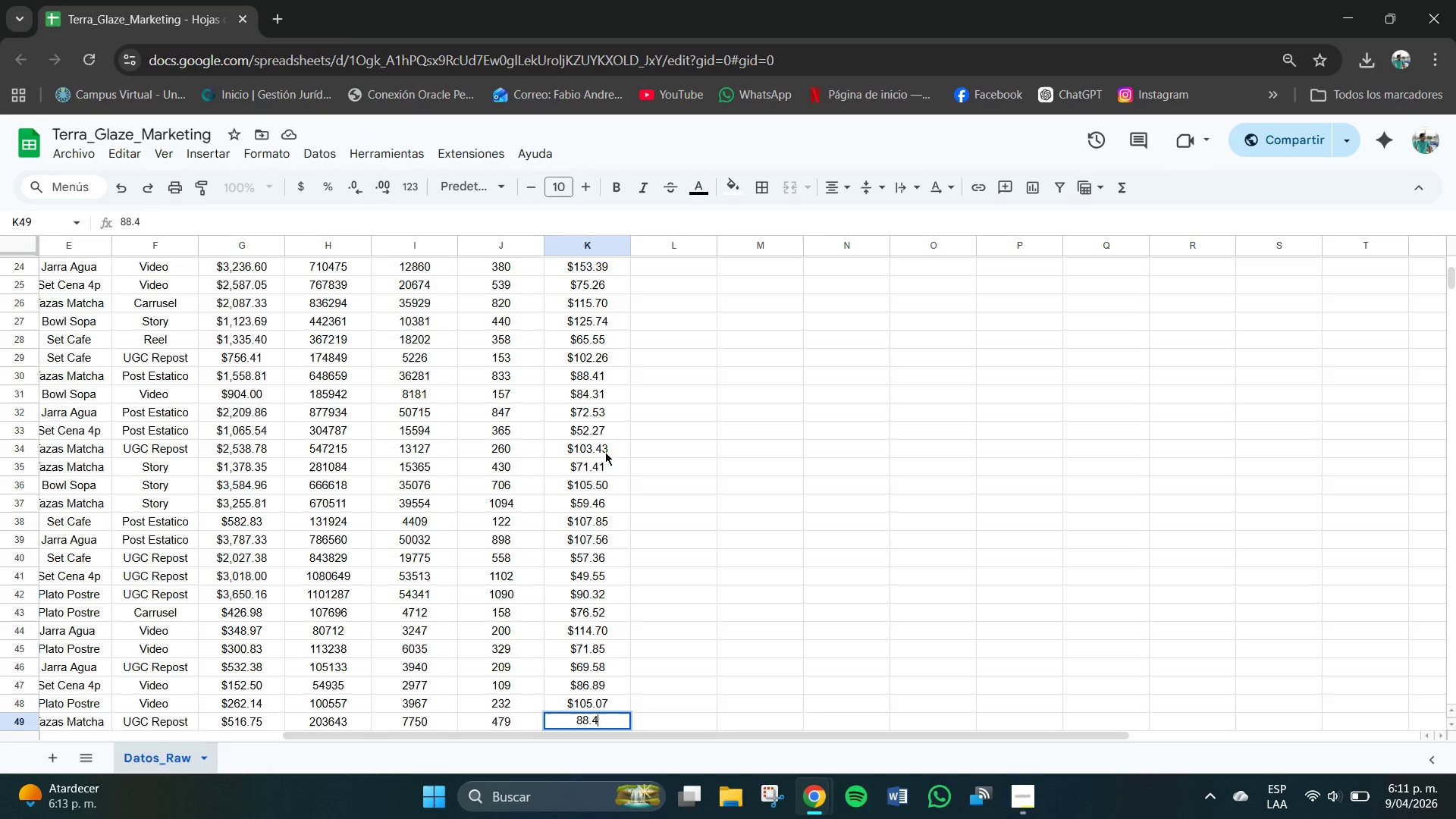 
key(Numpad4)
 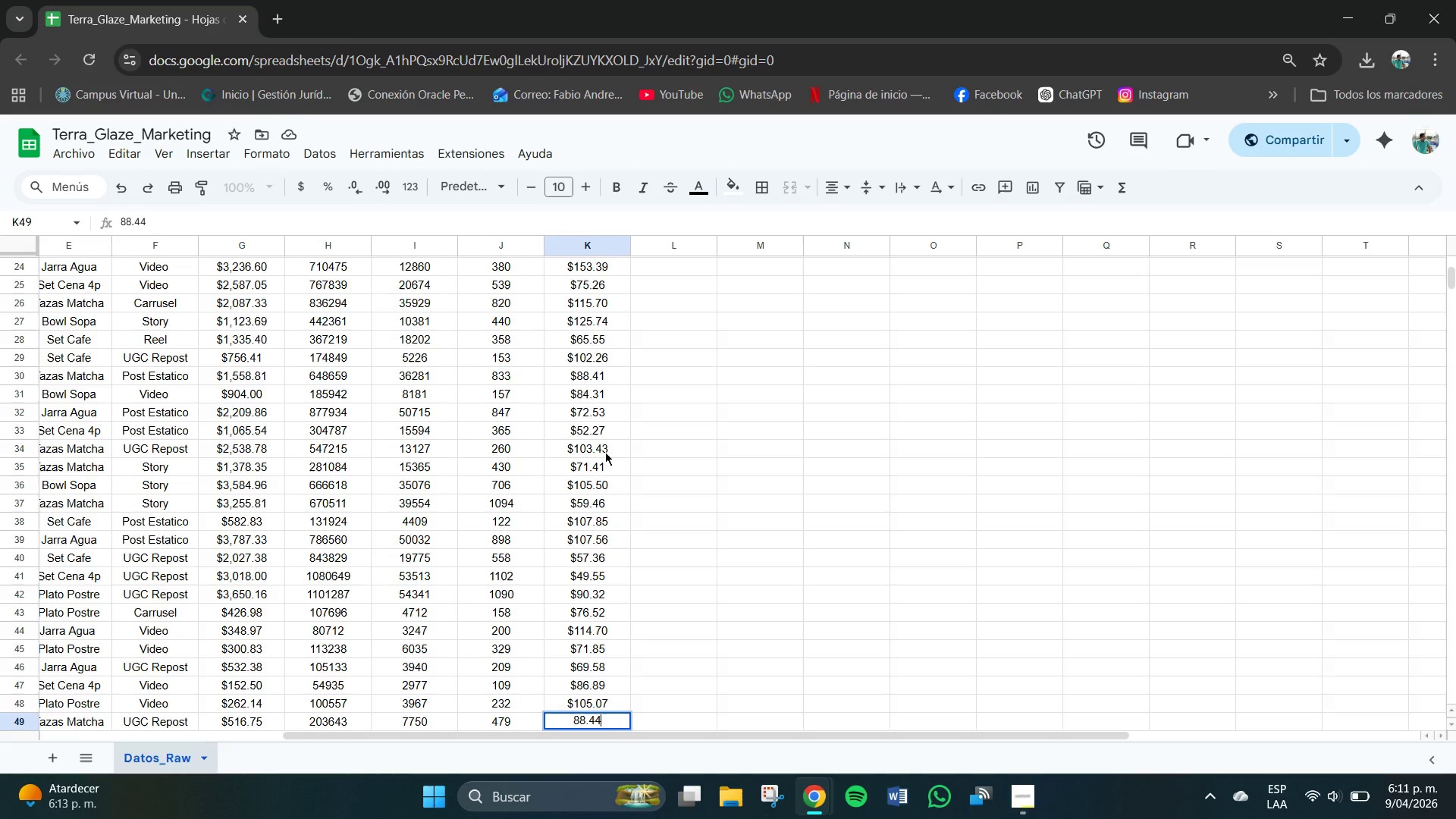 
key(NumpadEnter)
 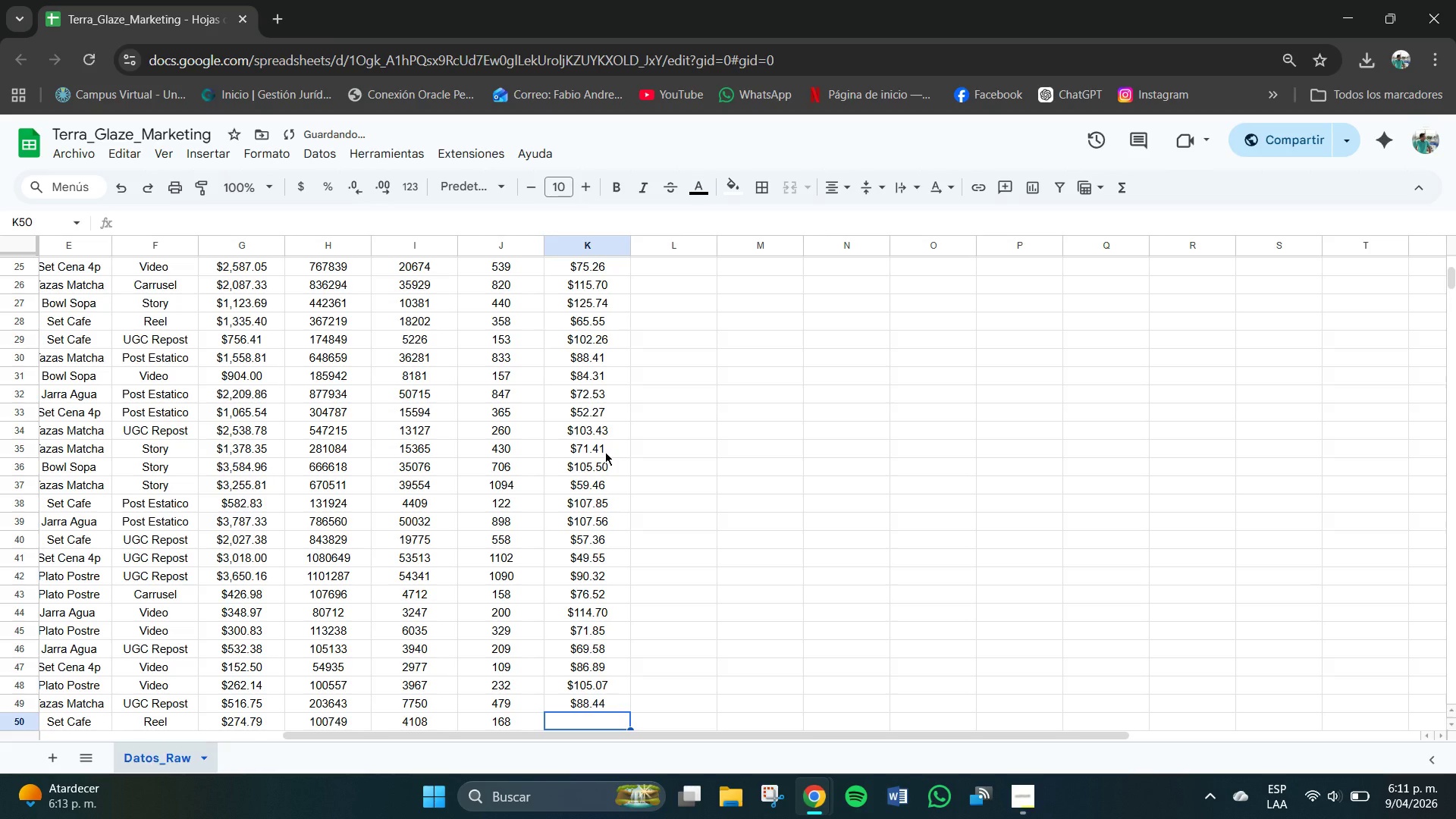 
key(Numpad8)
 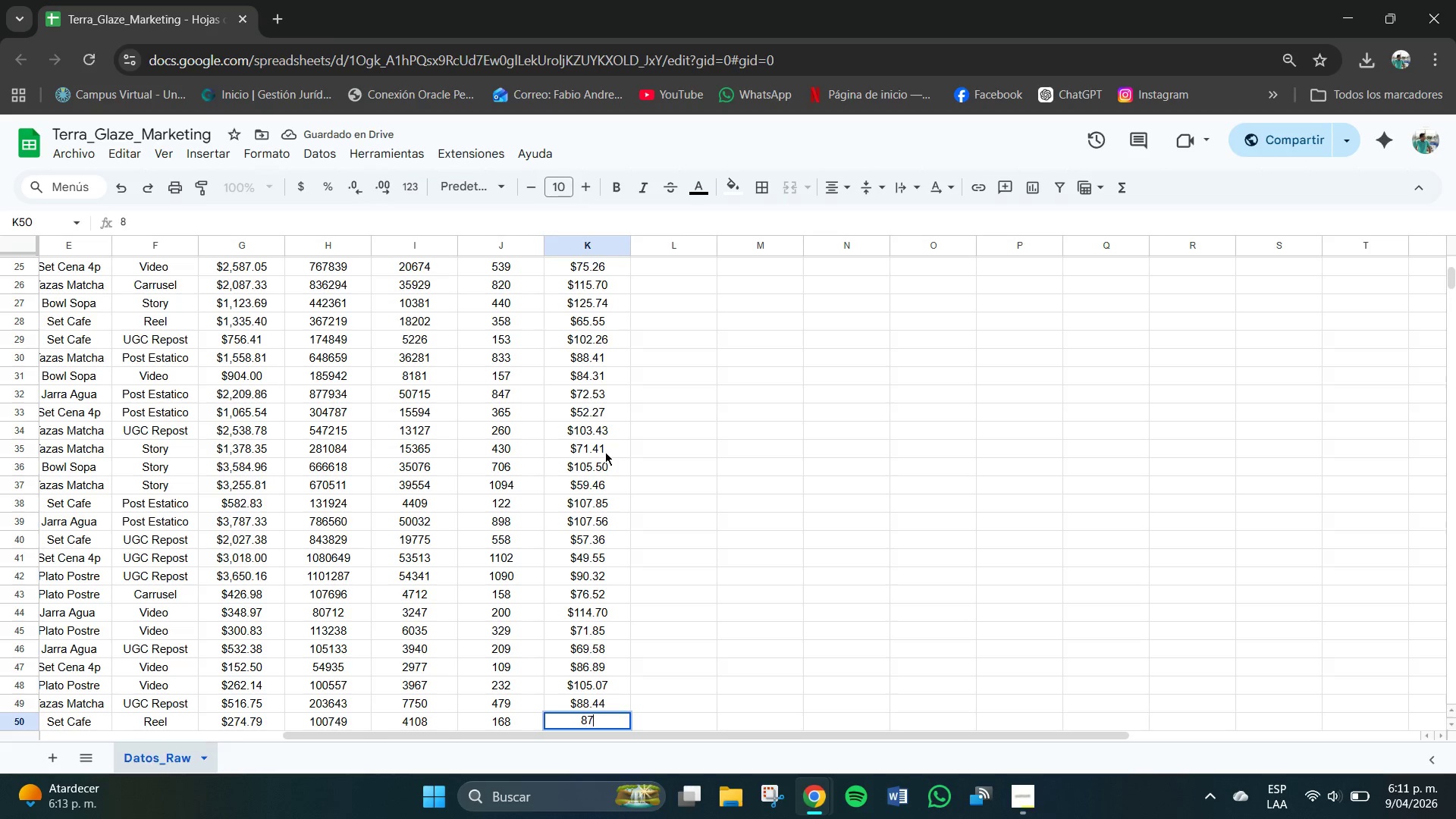 
key(Numpad7)
 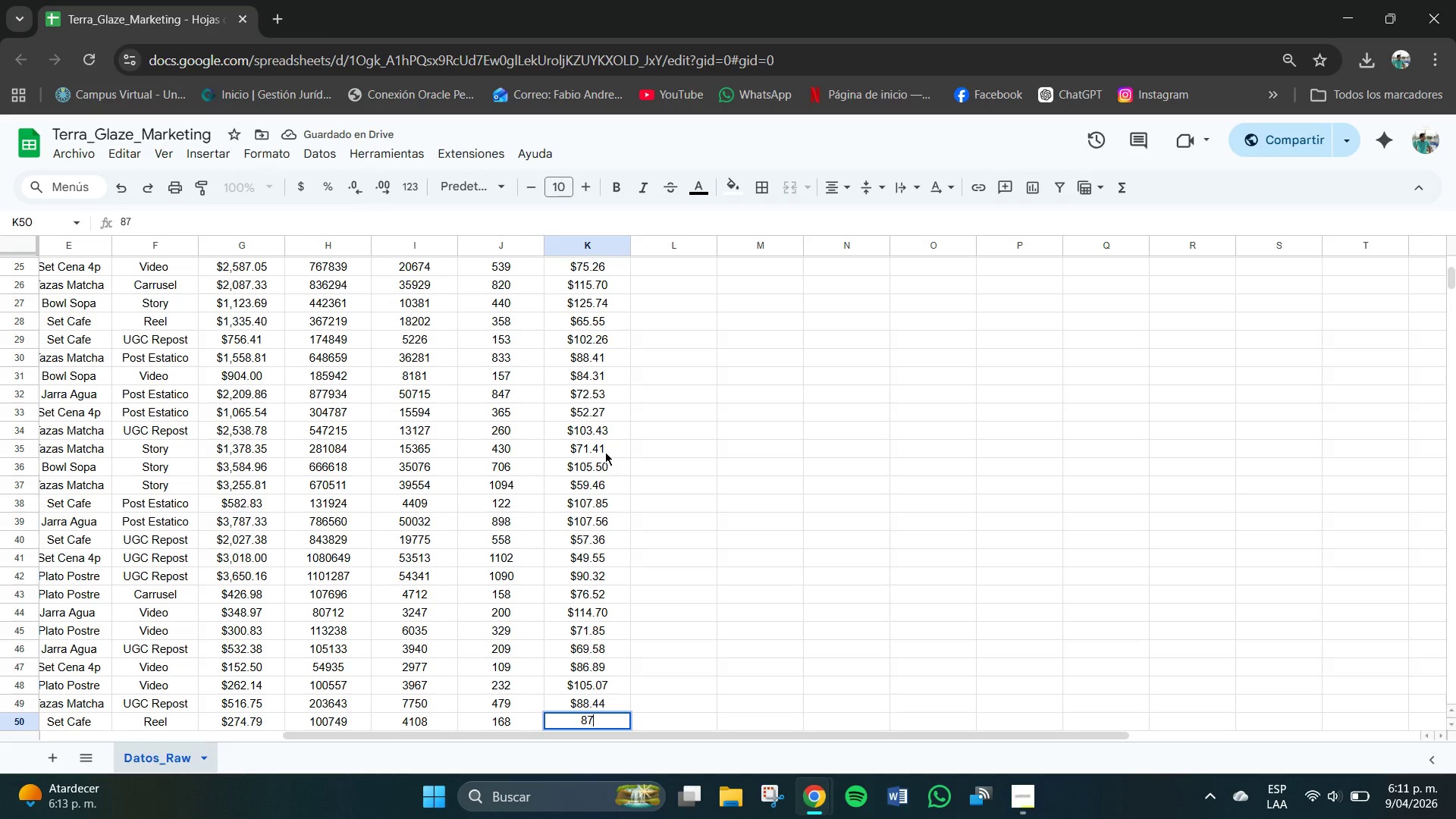 
key(NumpadDecimal)
 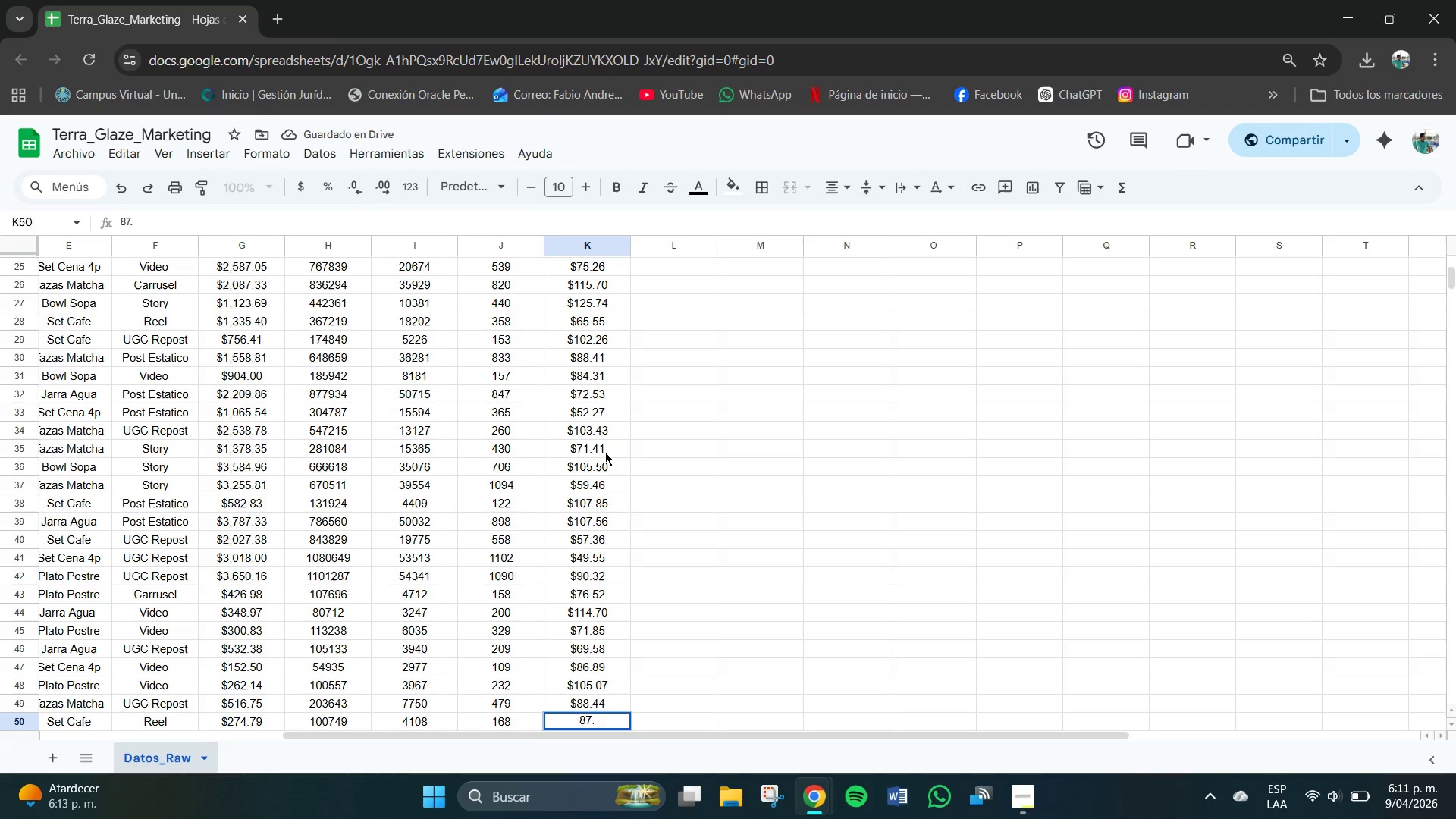 
key(Numpad9)
 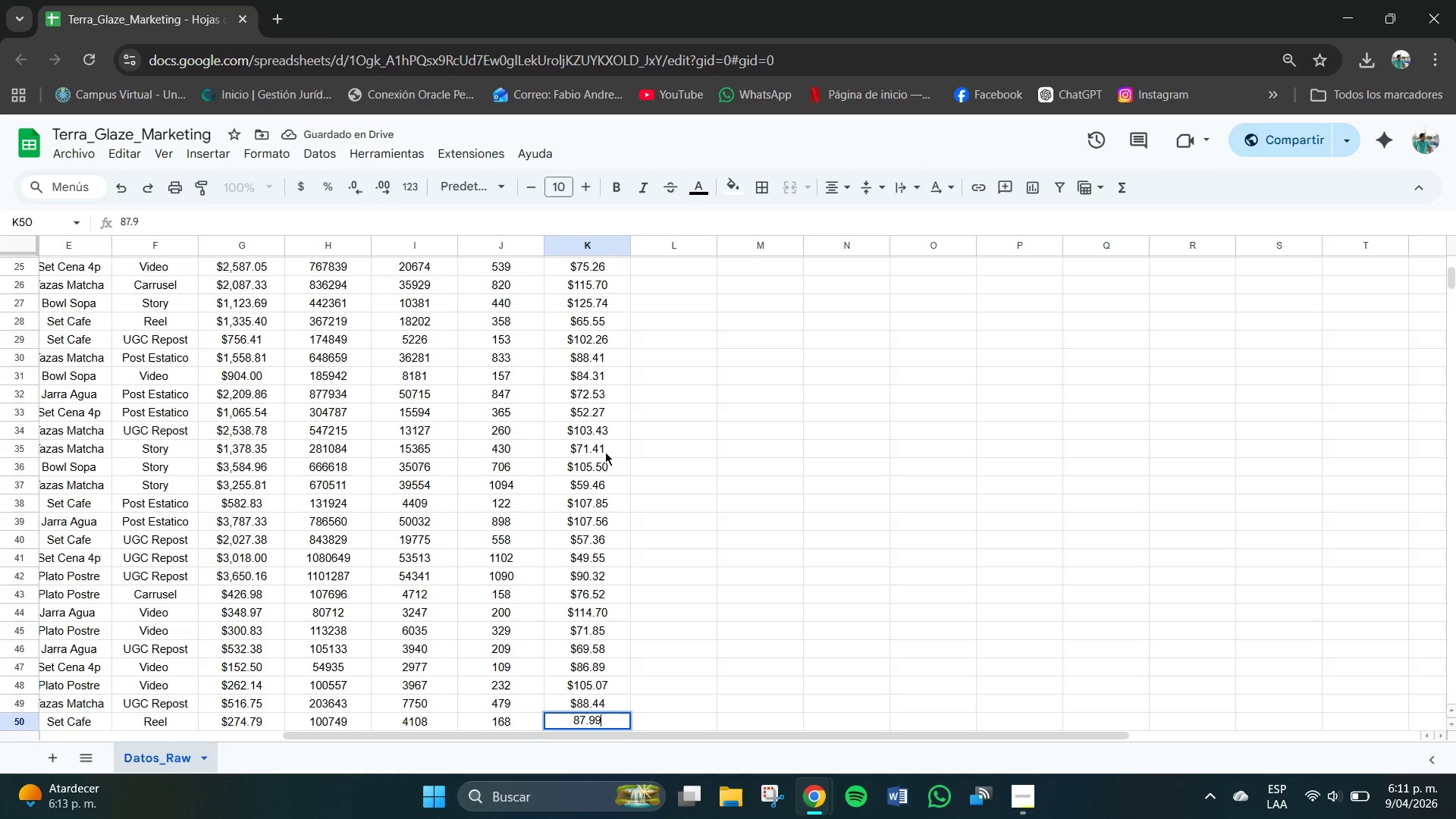 
key(Numpad9)
 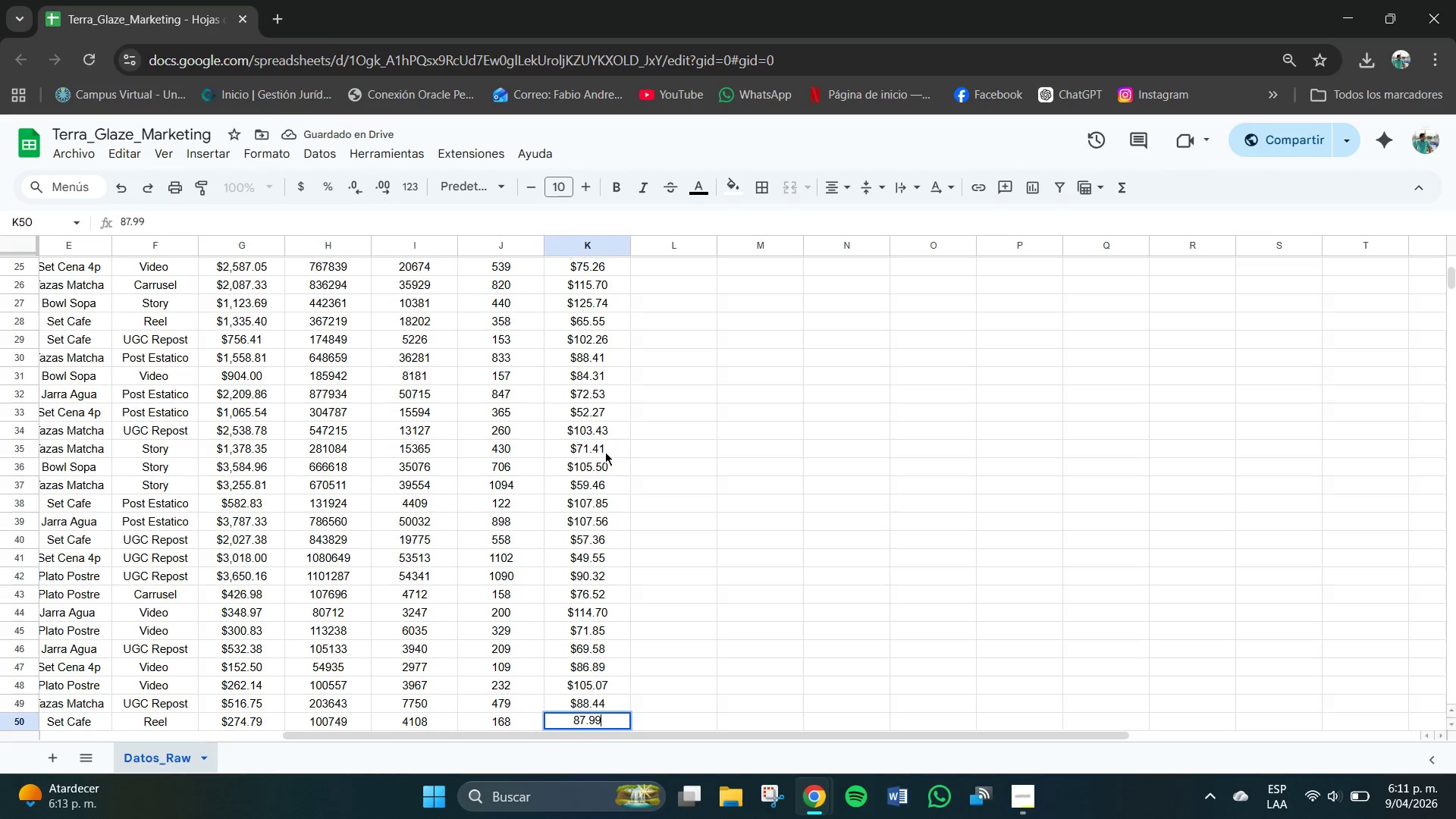 
key(NumpadEnter)
 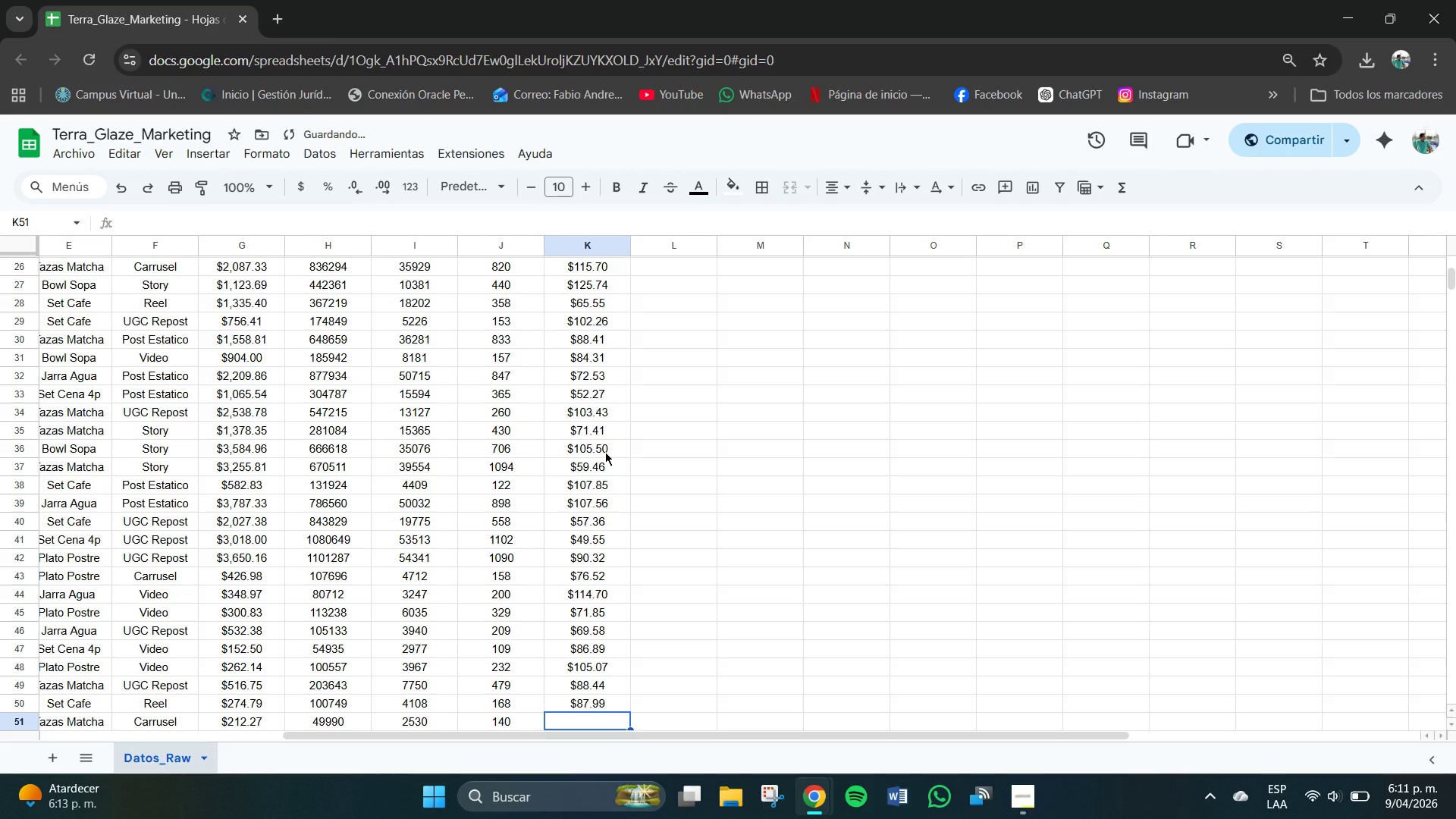 
key(Numpad5)
 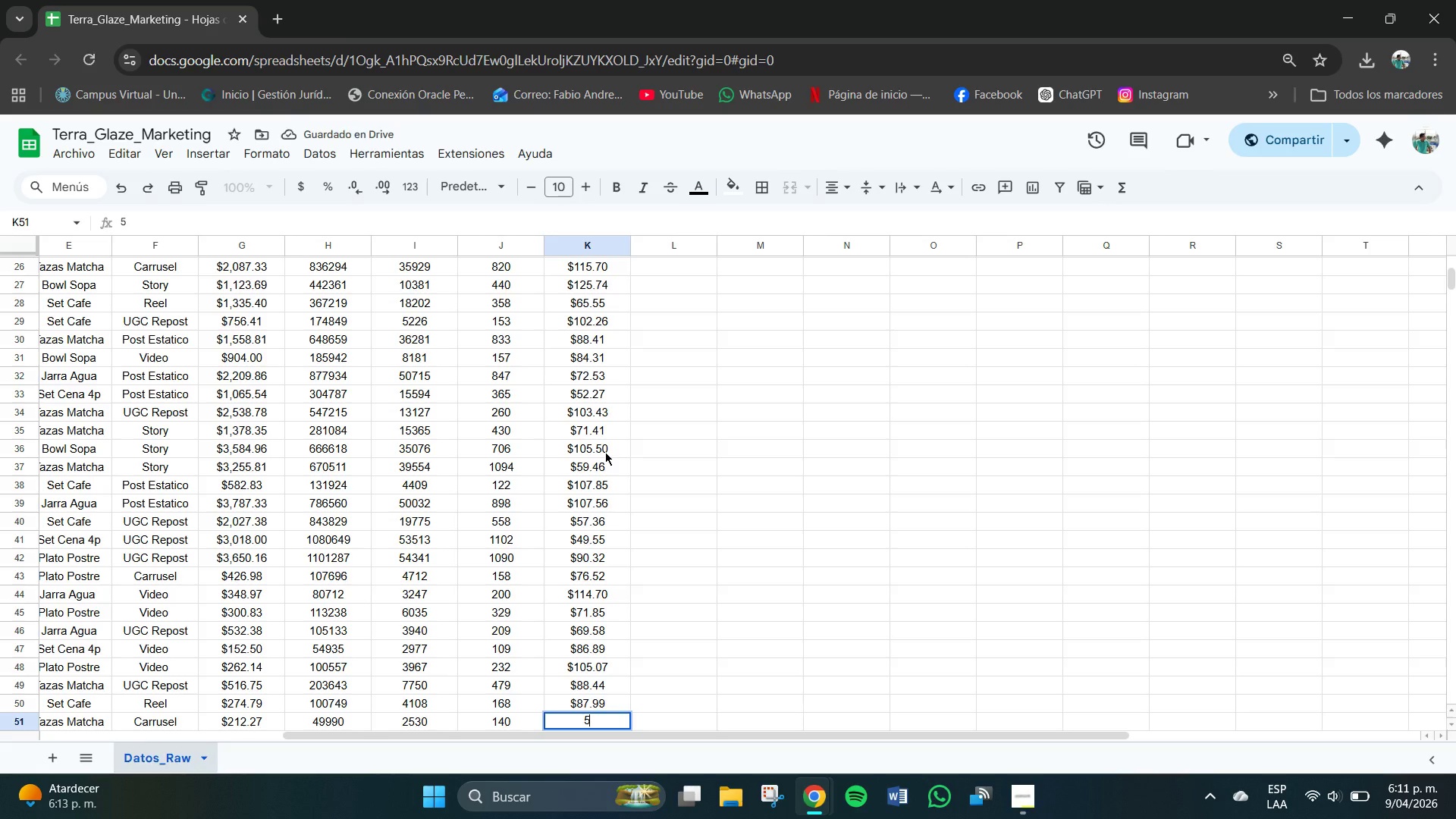 
key(Numpad9)
 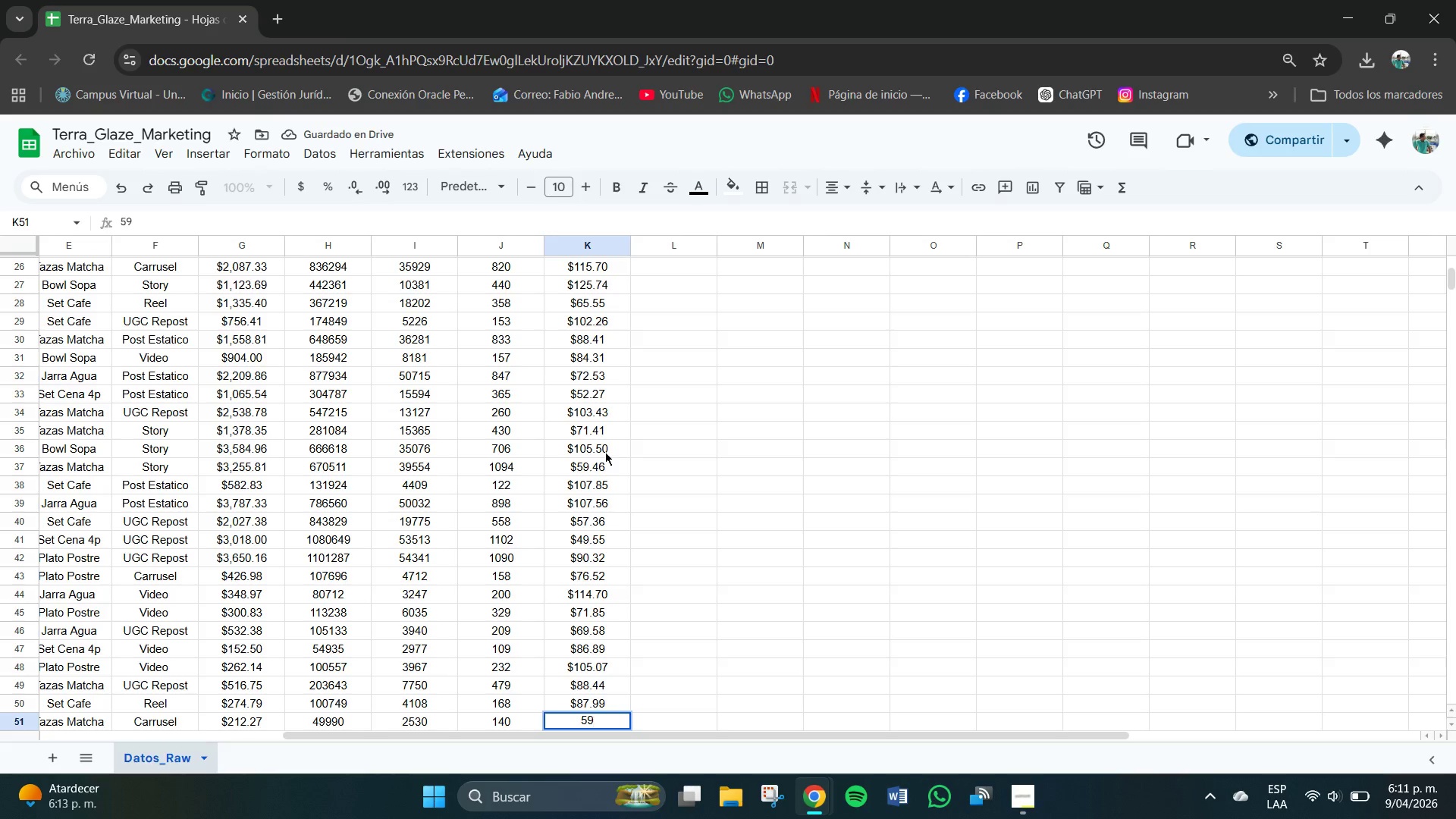 
key(NumpadDecimal)
 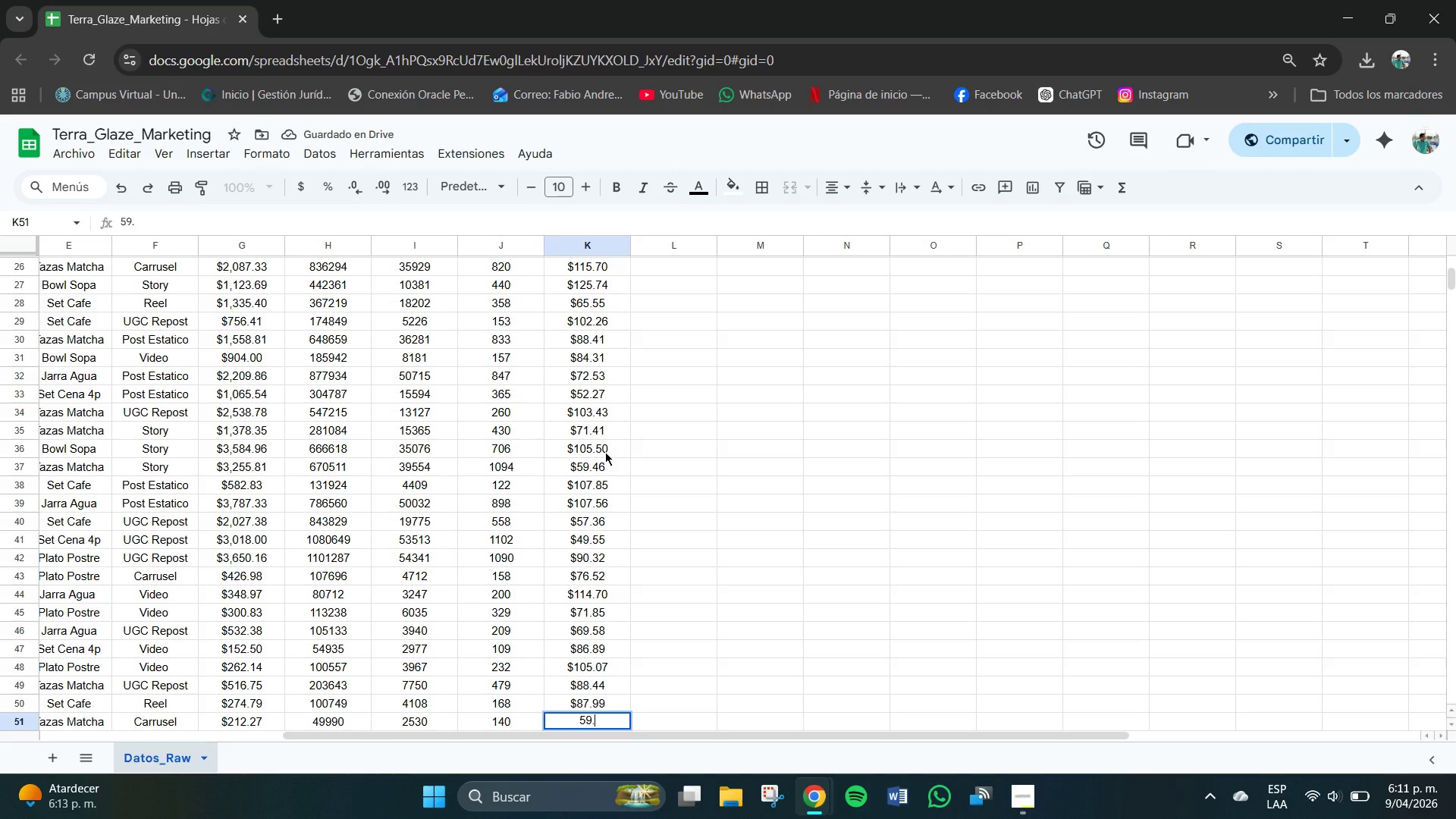 
key(Numpad8)
 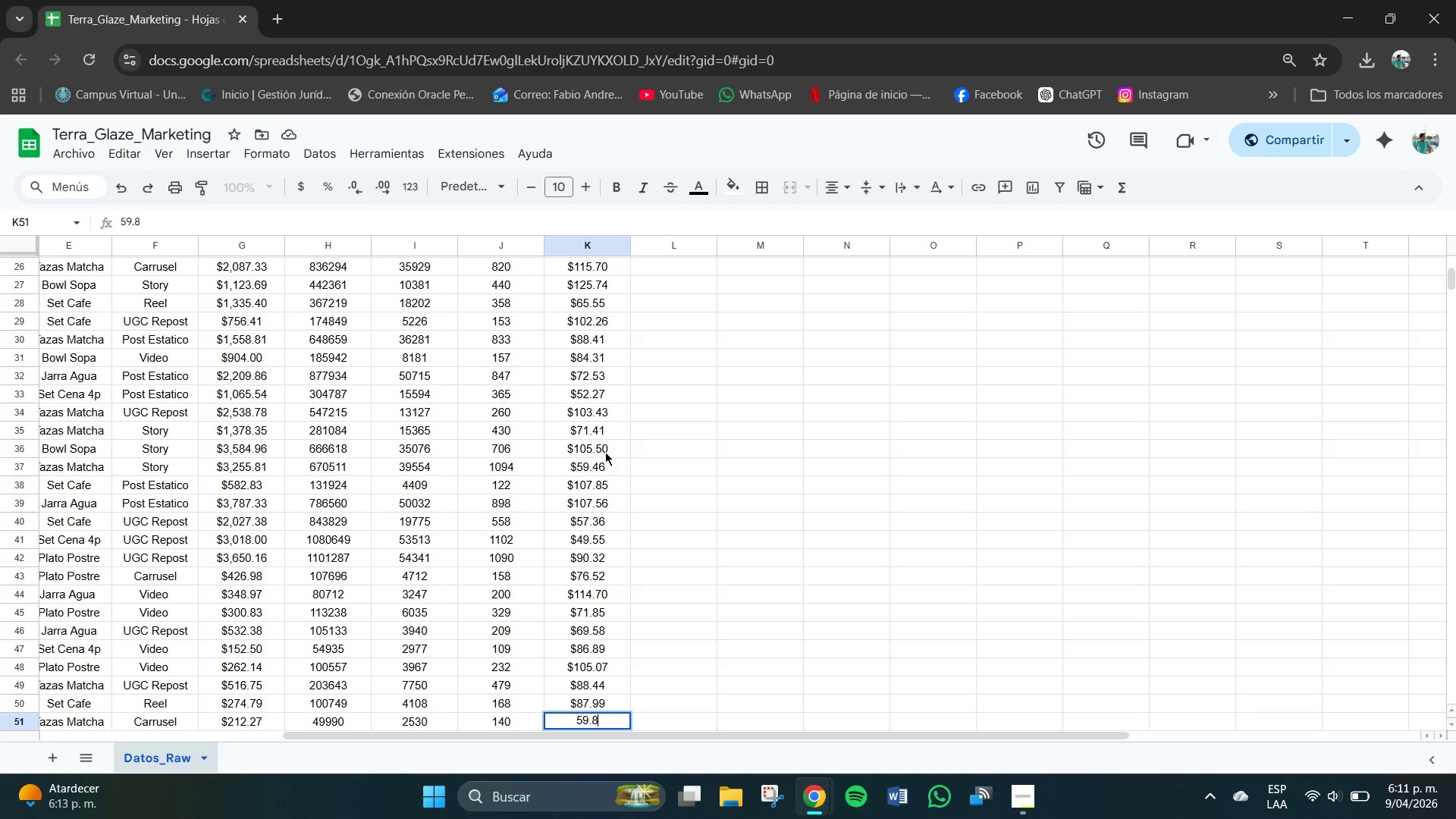 
key(Numpad2)
 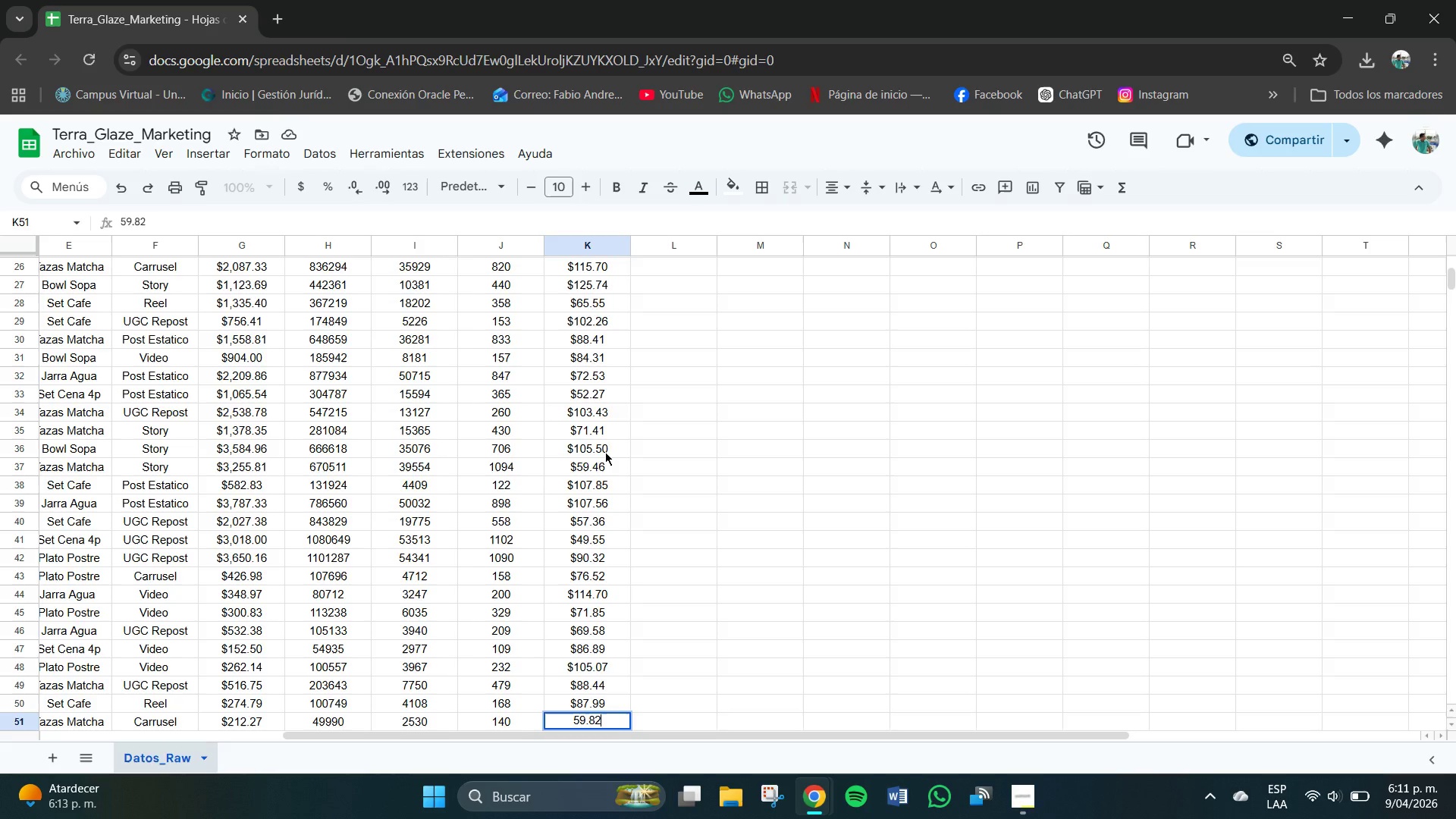 
key(NumpadEnter)
 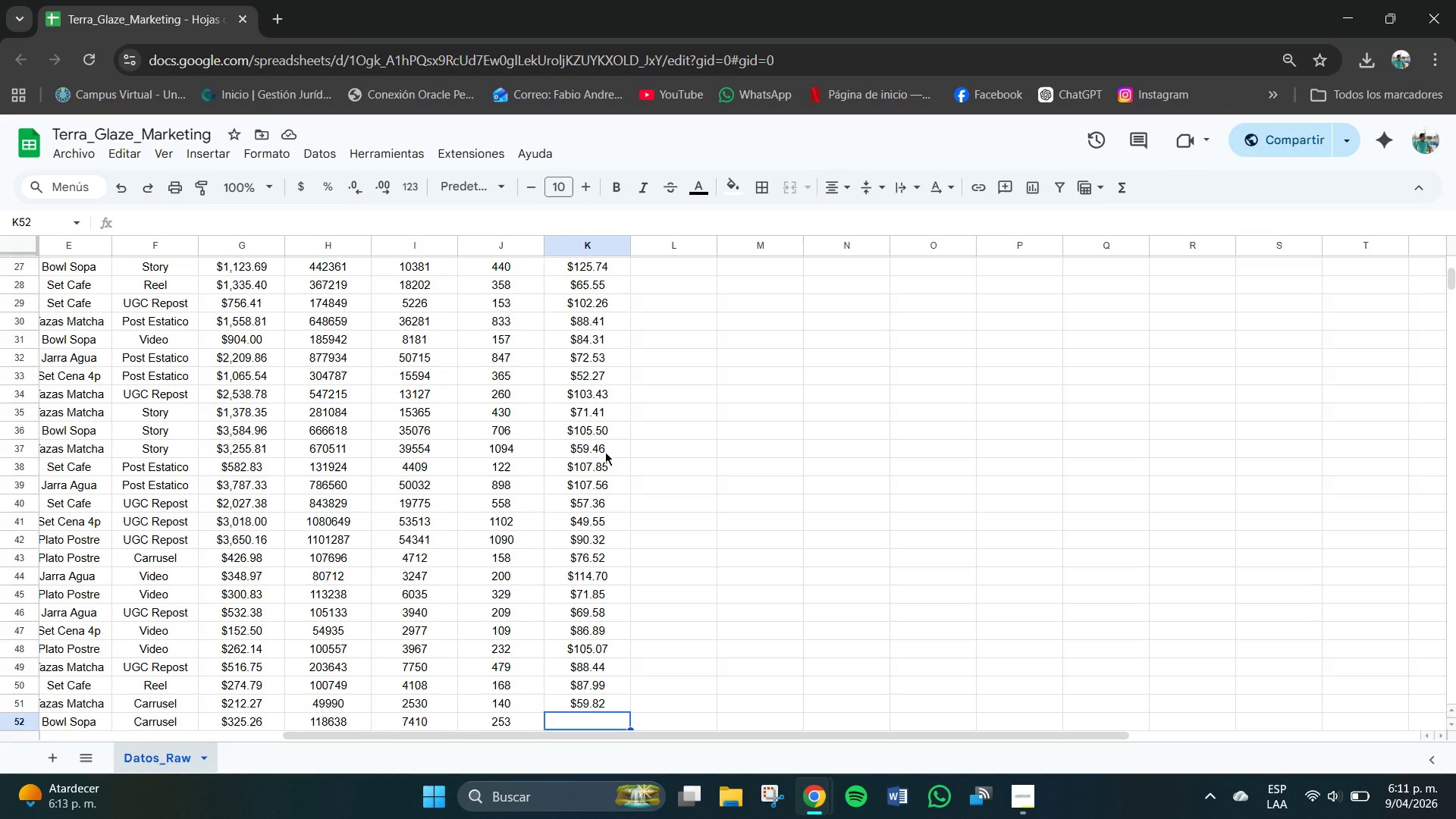 
wait(19.48)
 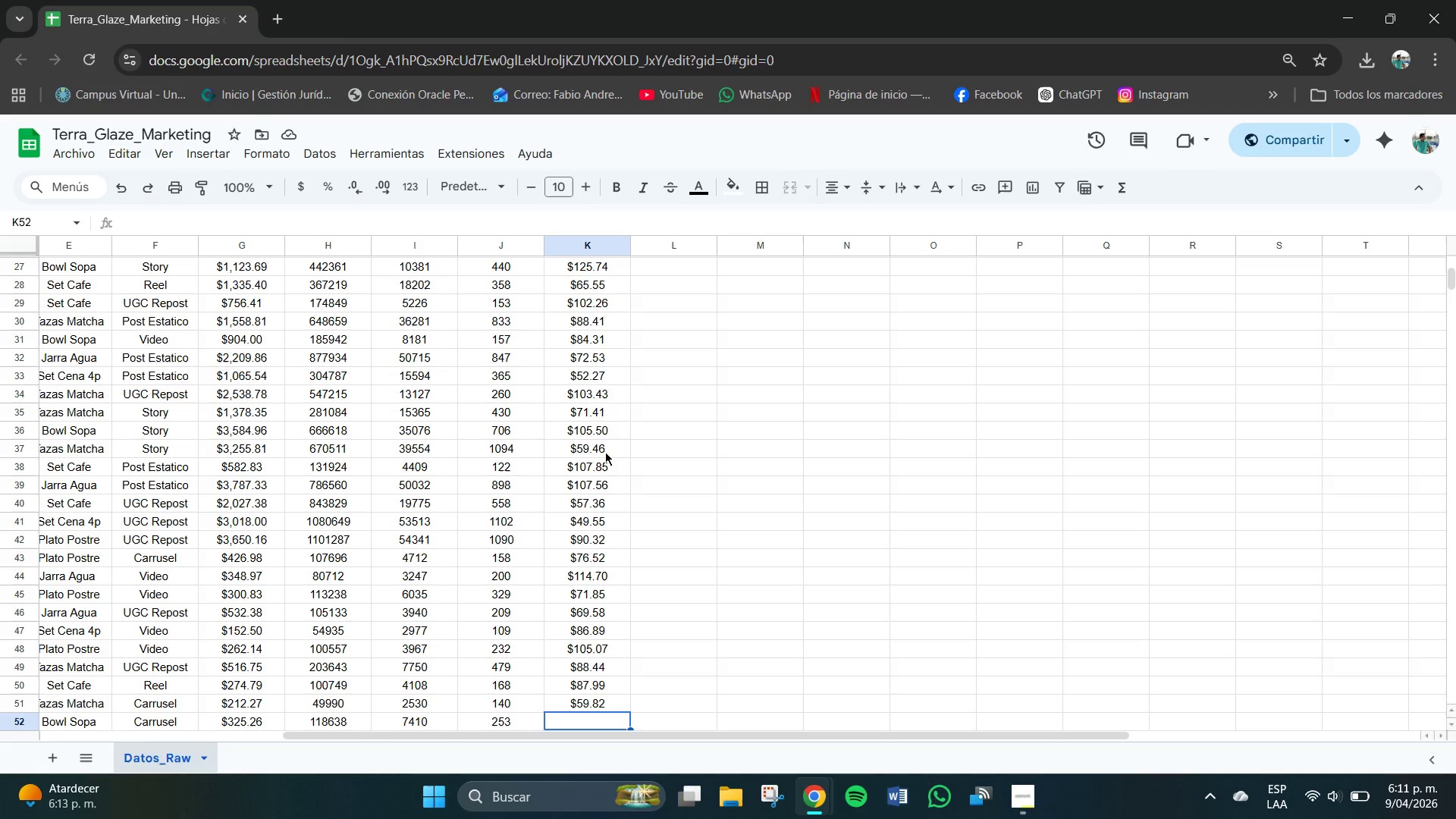 
key(Numpad1)
 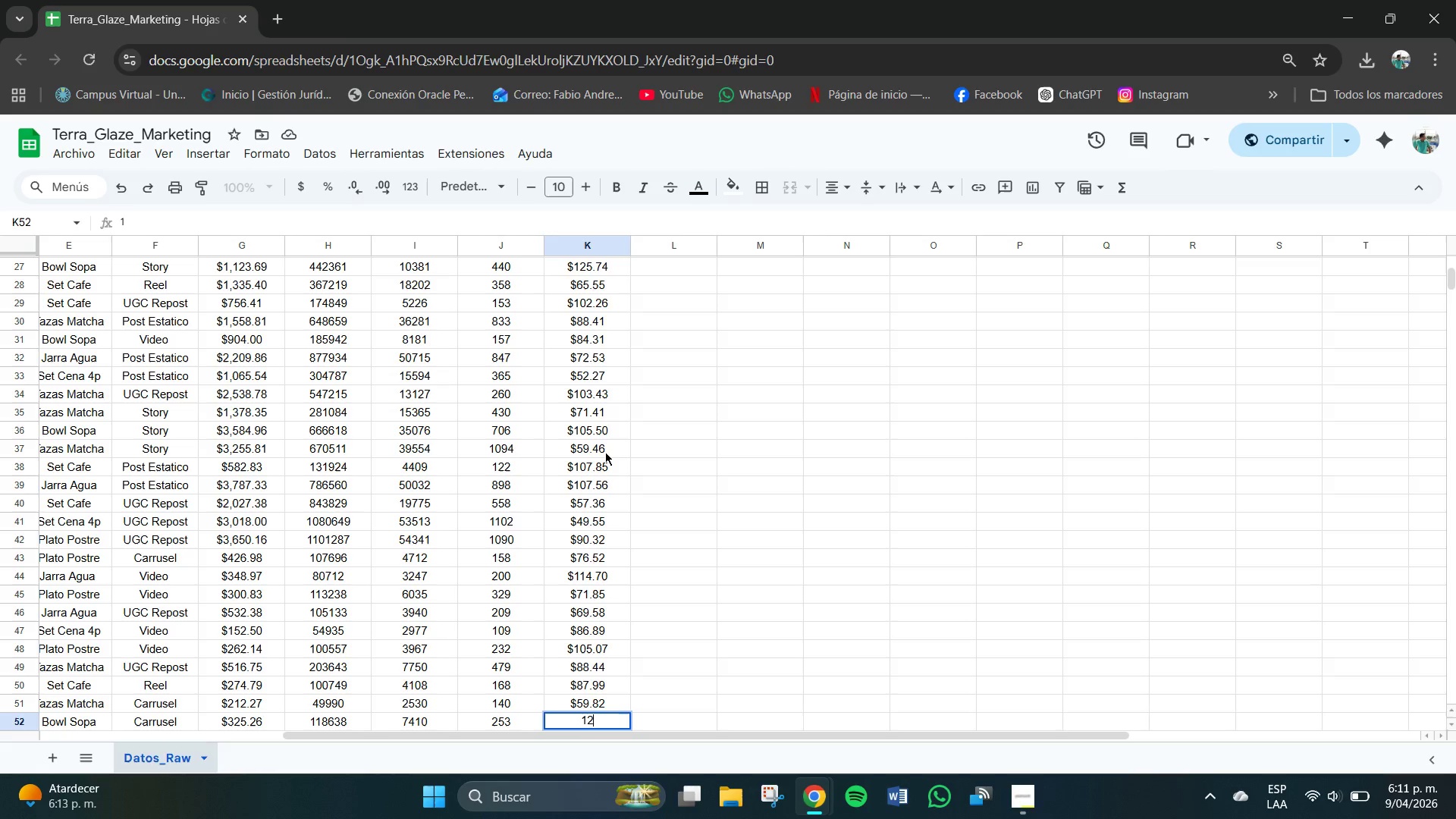 
key(Numpad2)
 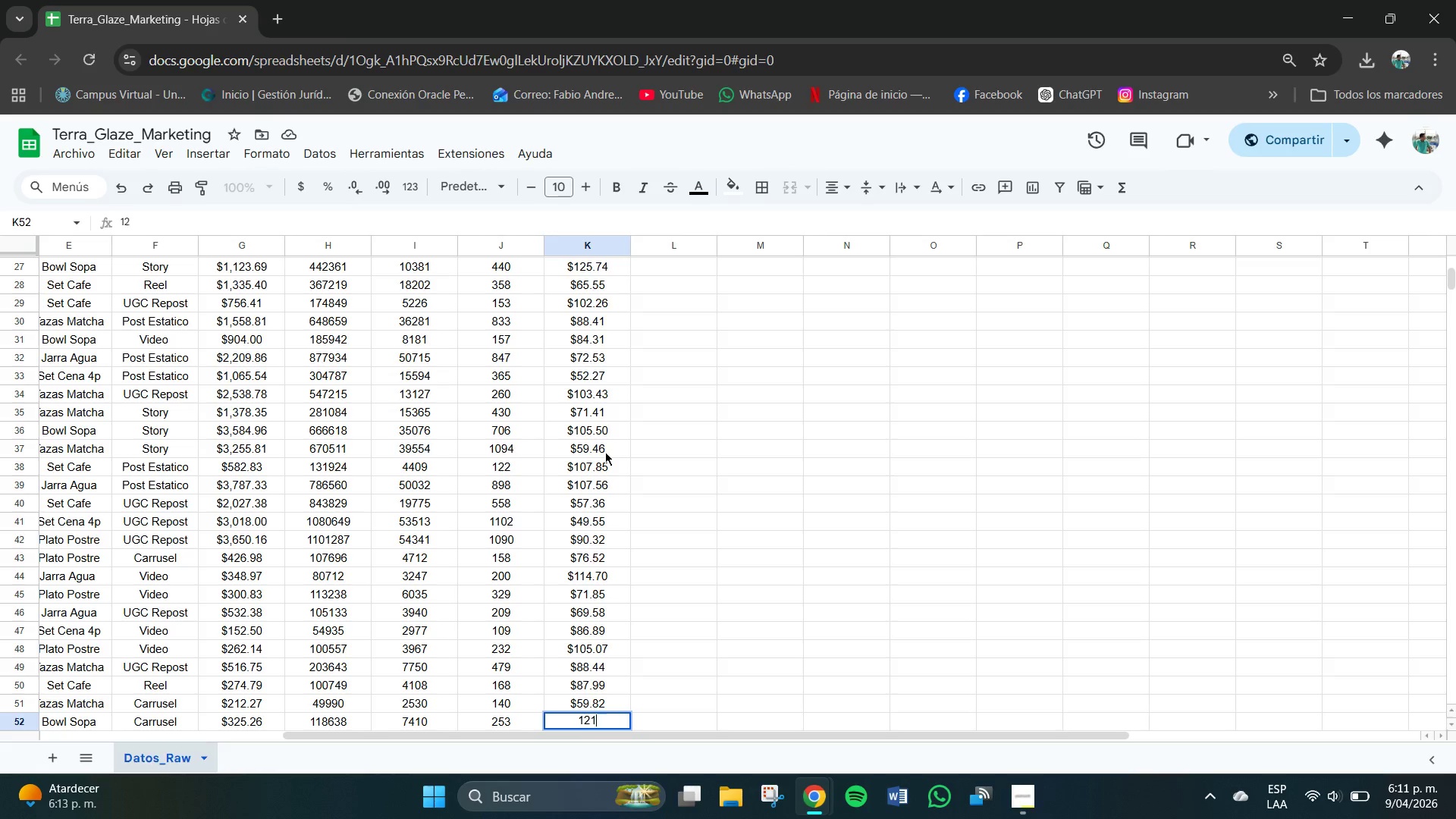 
key(Numpad1)
 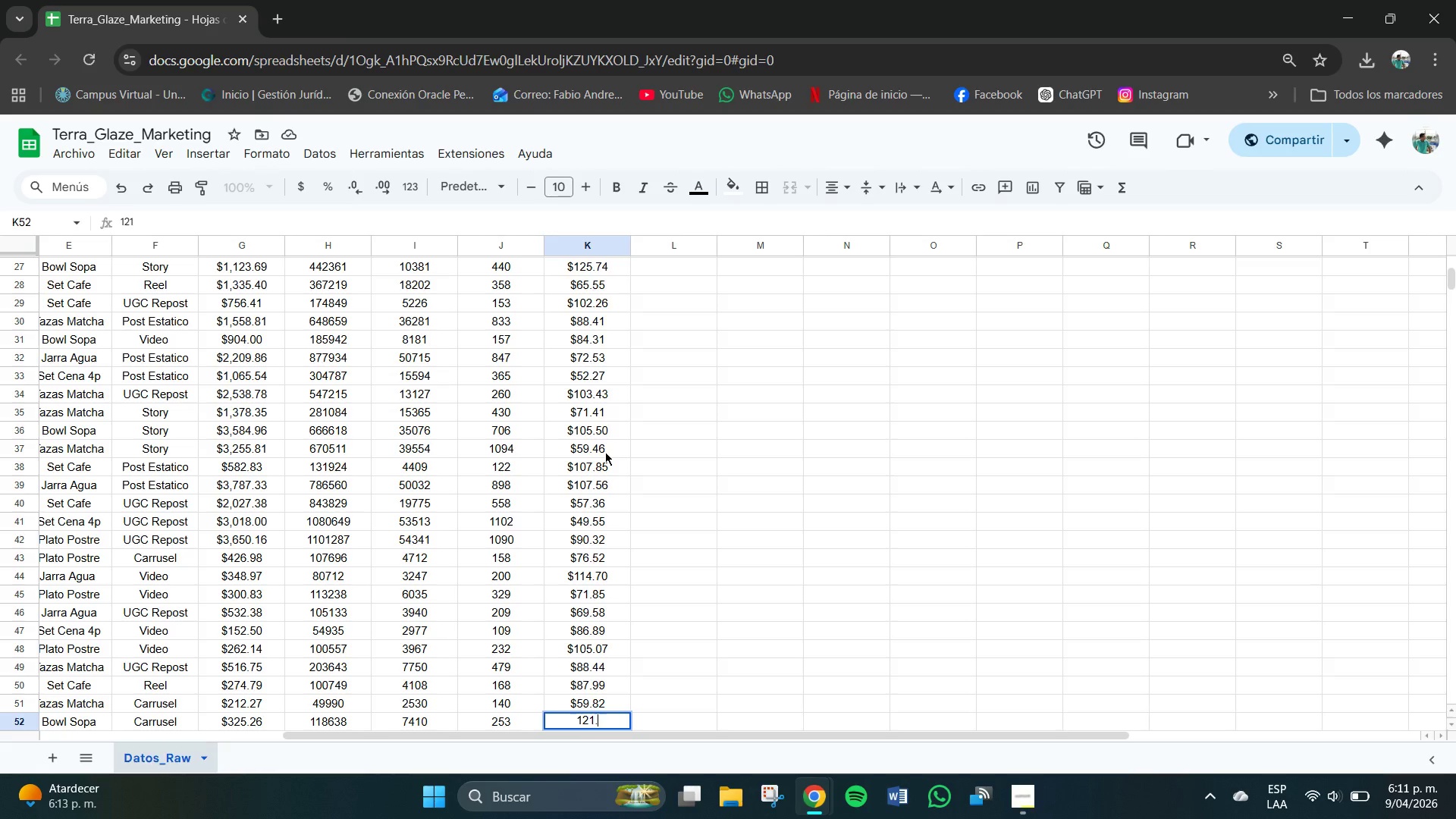 
key(NumpadDecimal)
 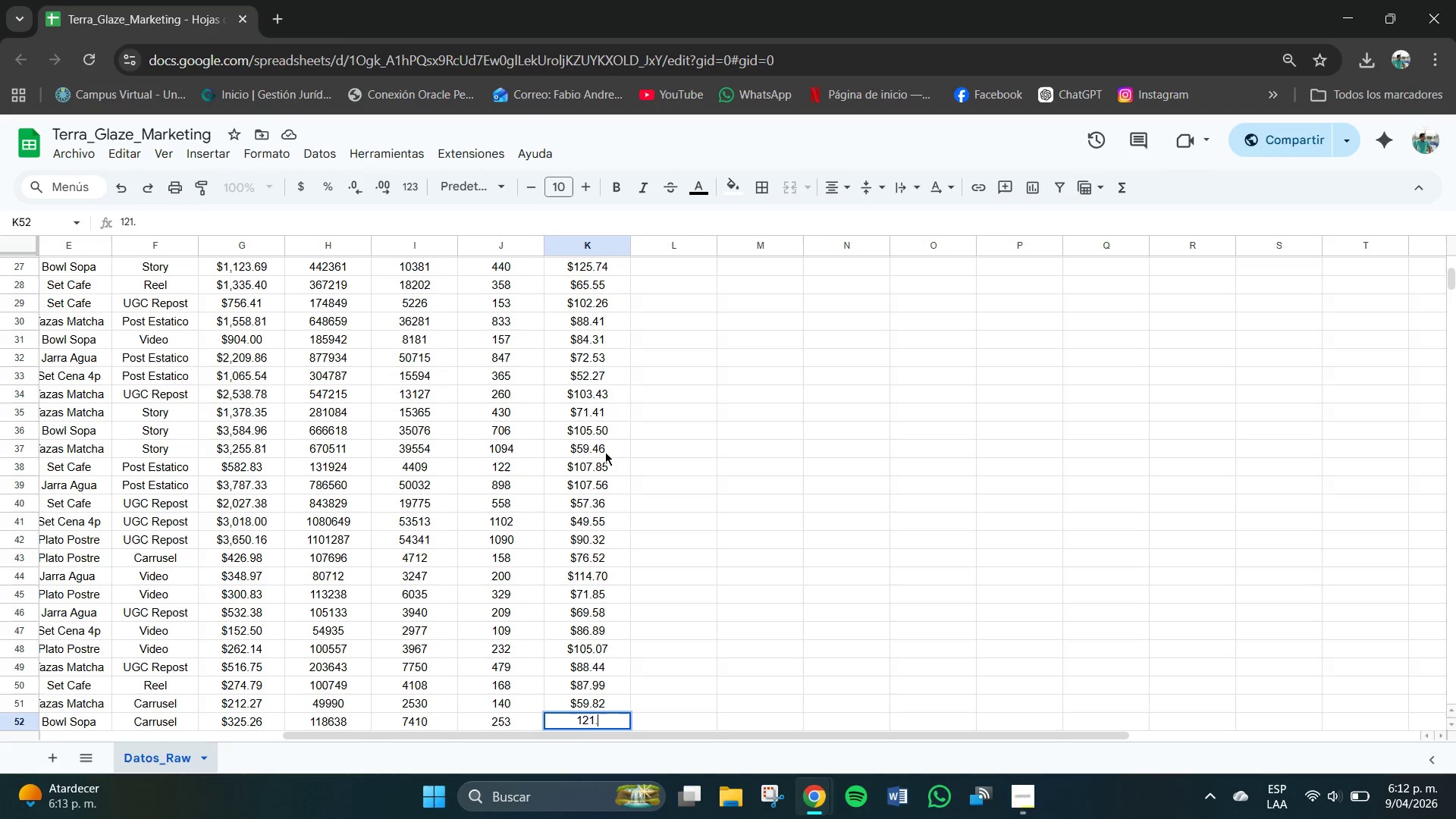 
key(Numpad0)
 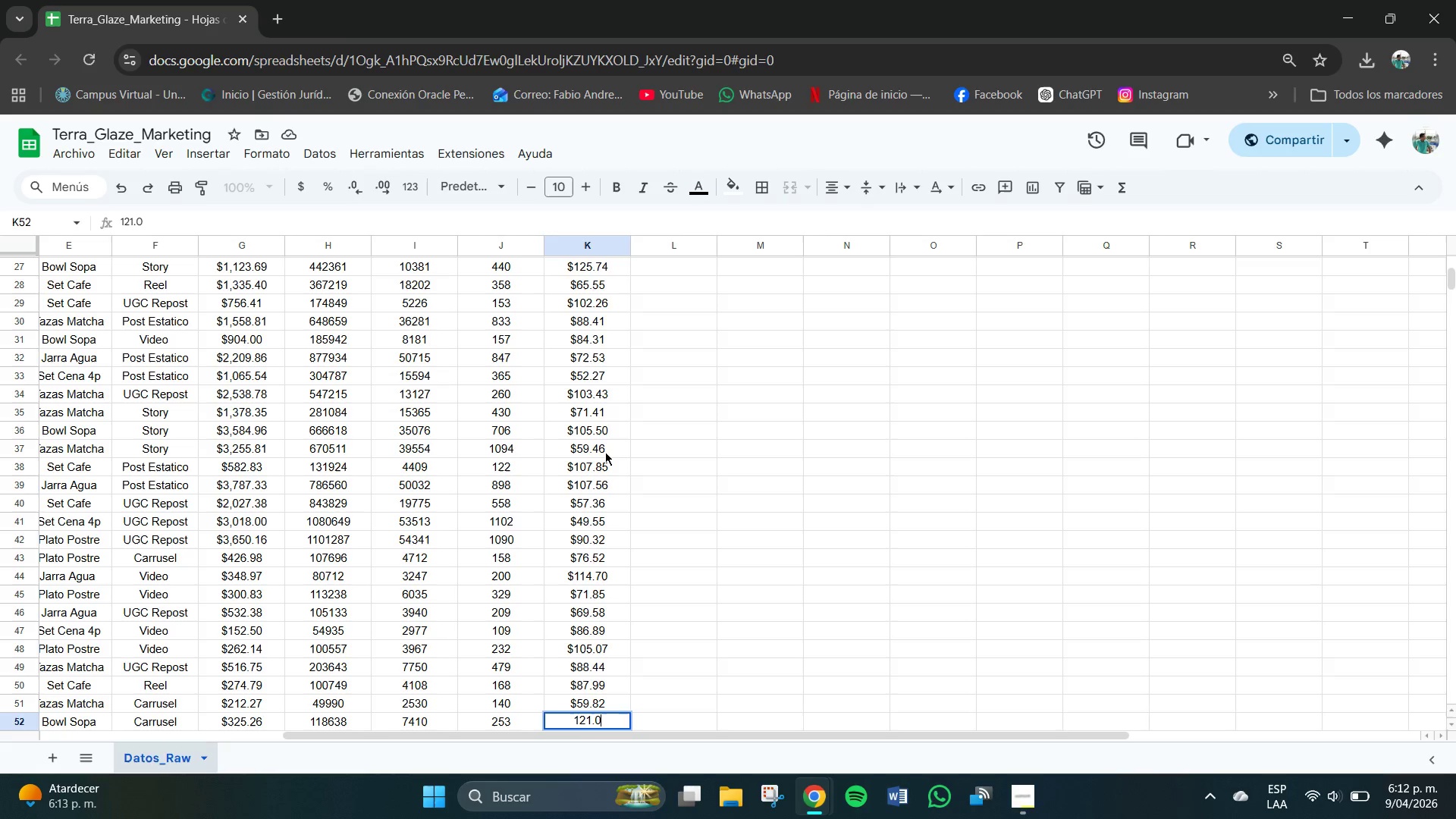 
key(Numpad5)
 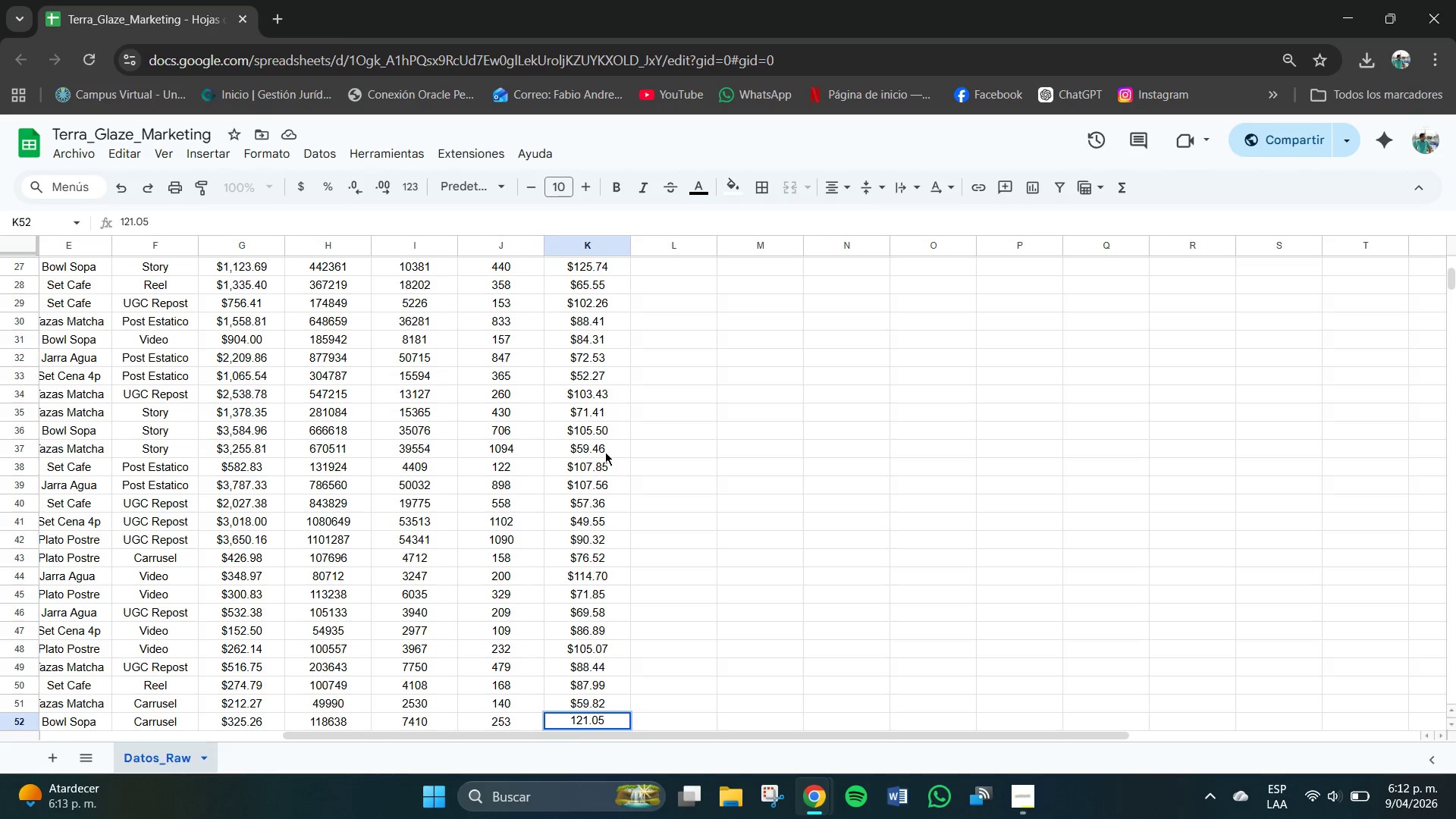 
key(NumpadEnter)
 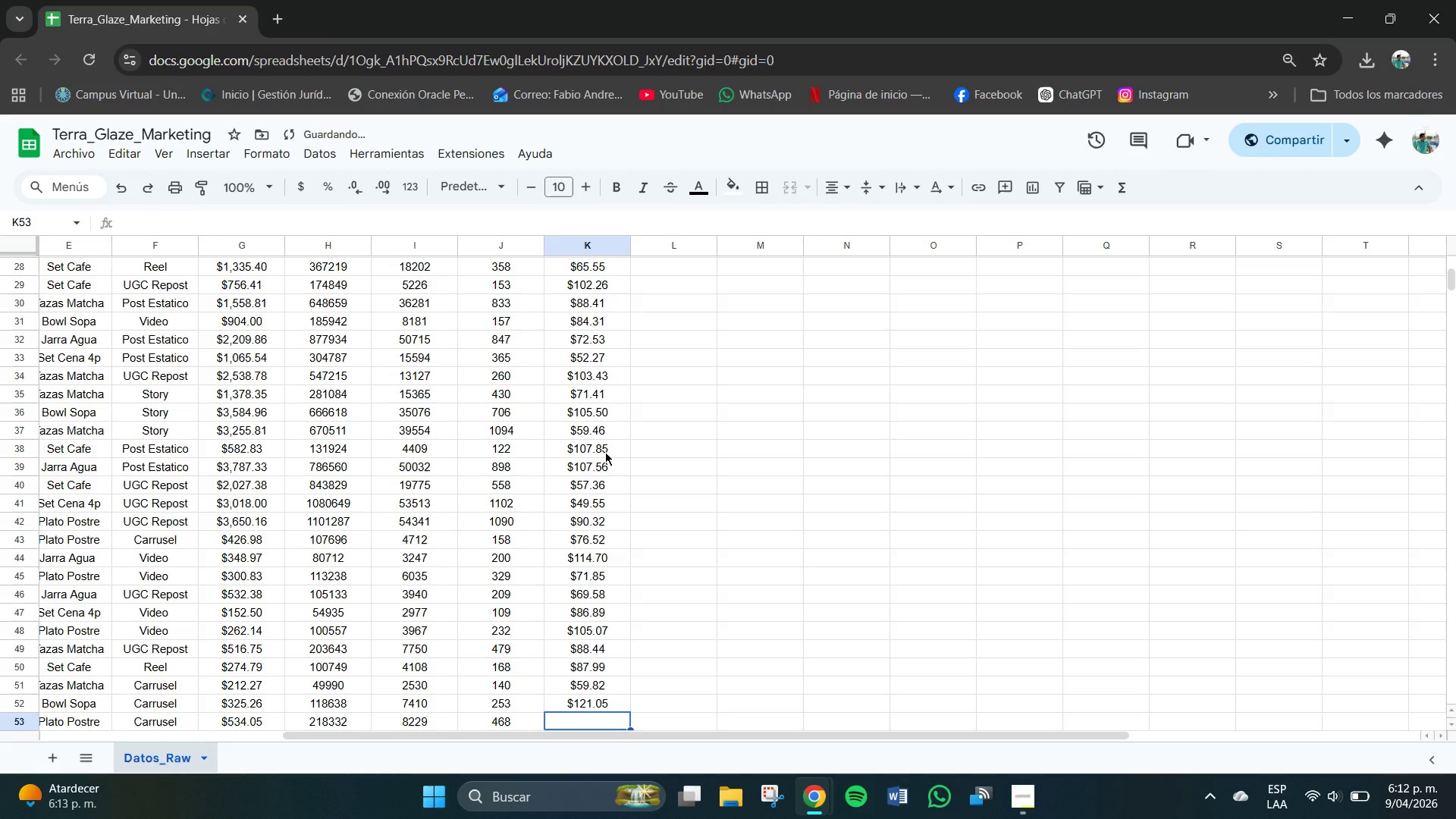 
key(Numpad9)
 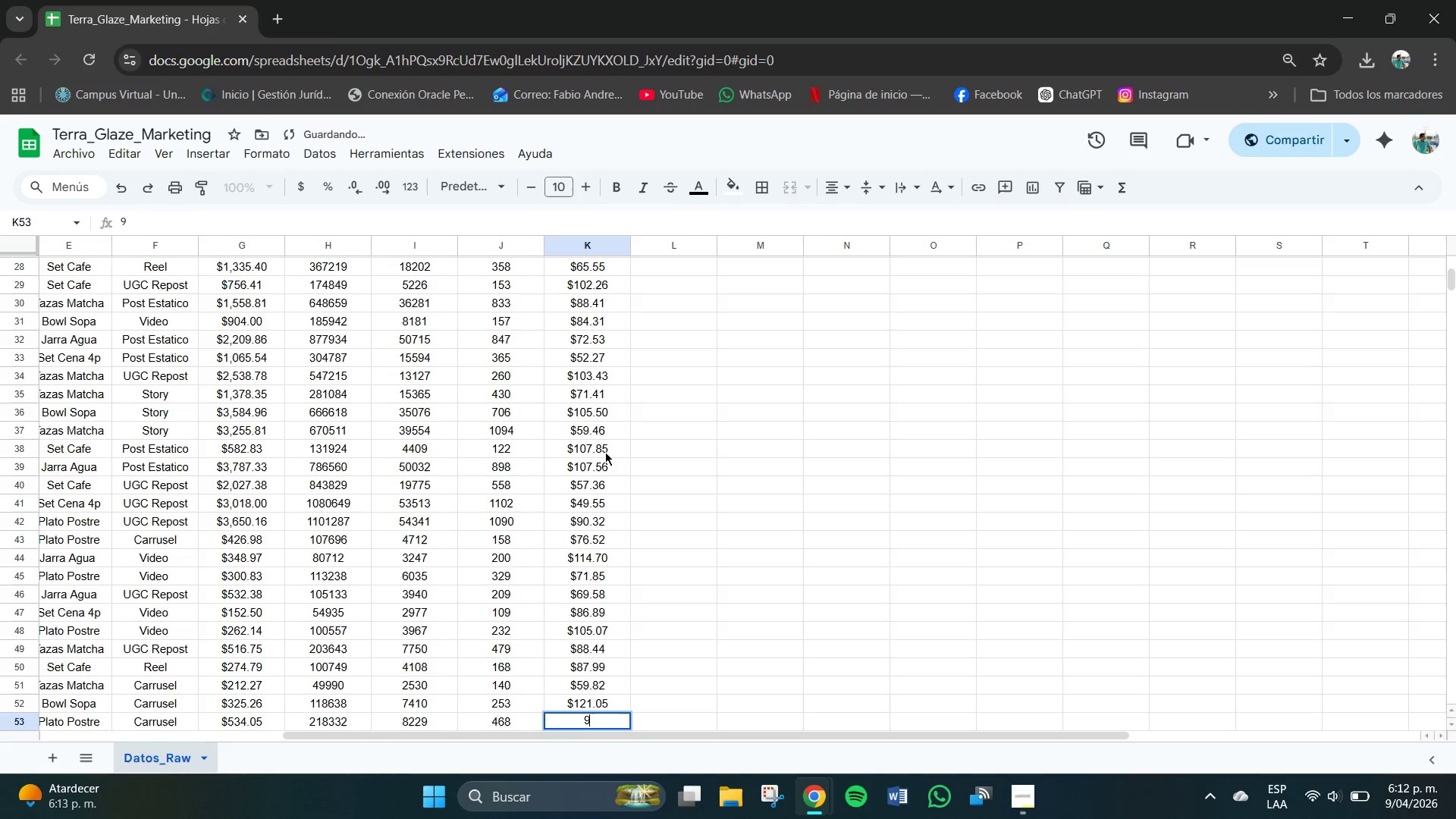 
key(Numpad5)
 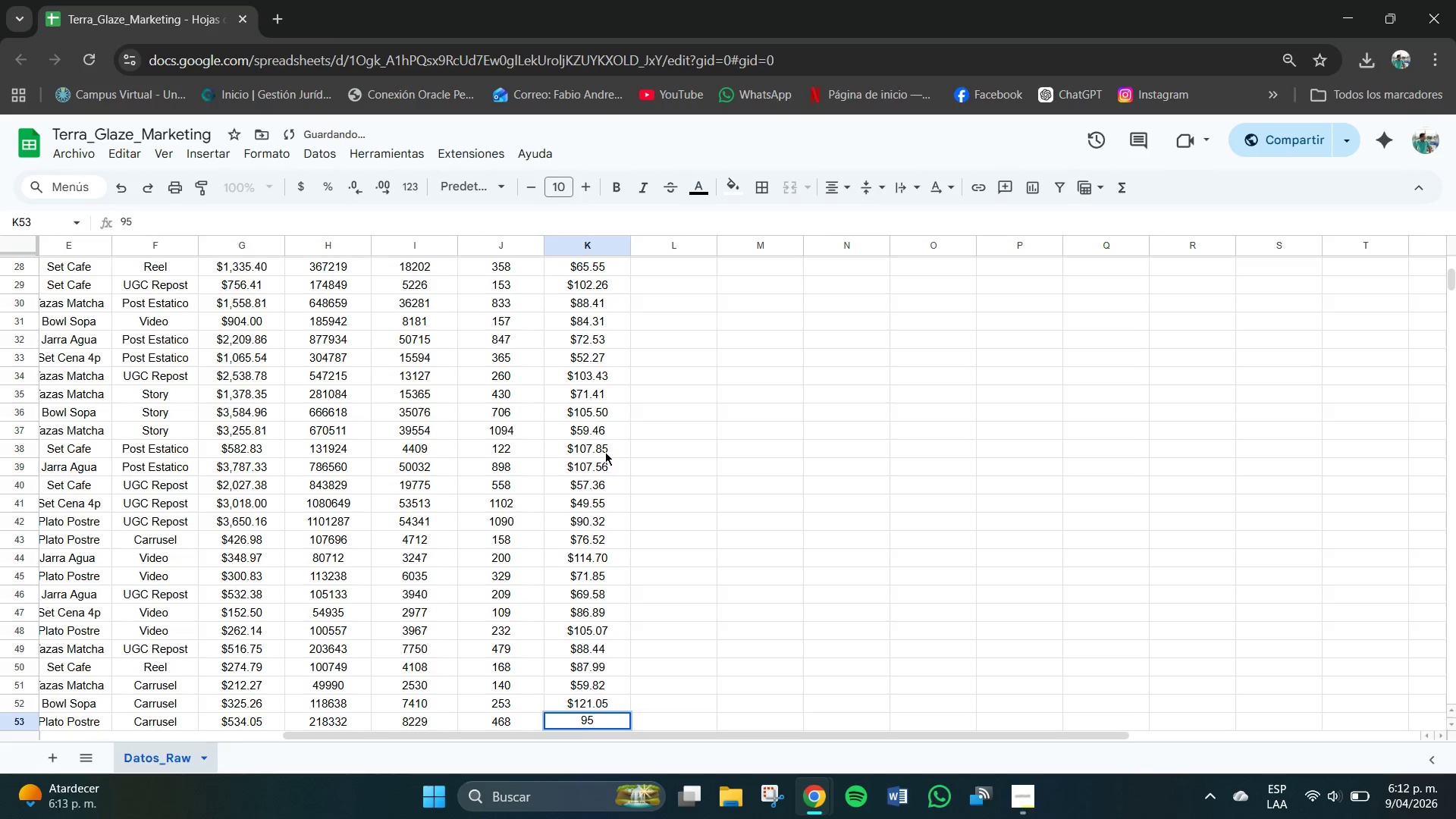 
key(NumpadDecimal)
 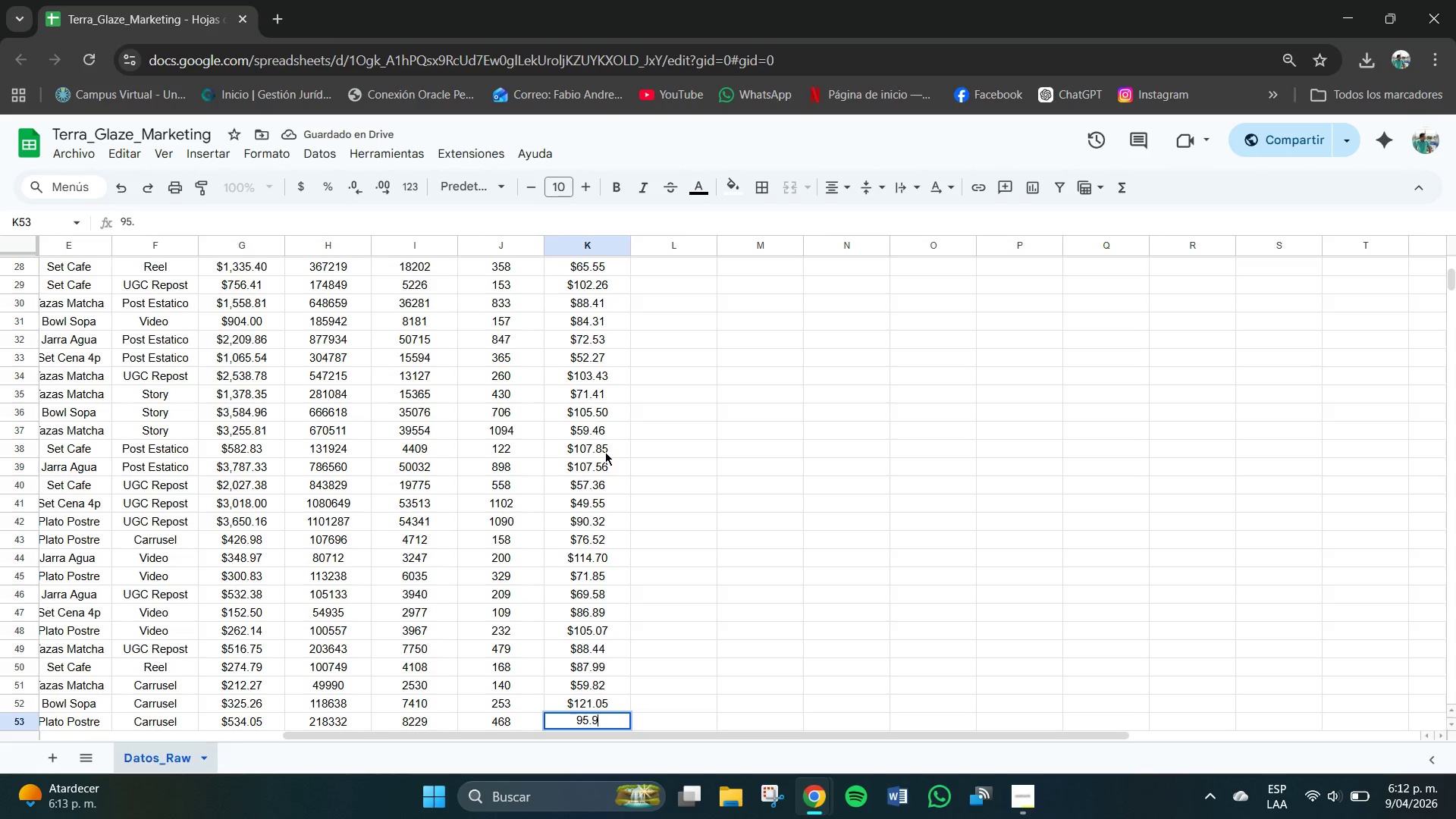 
key(Numpad9)
 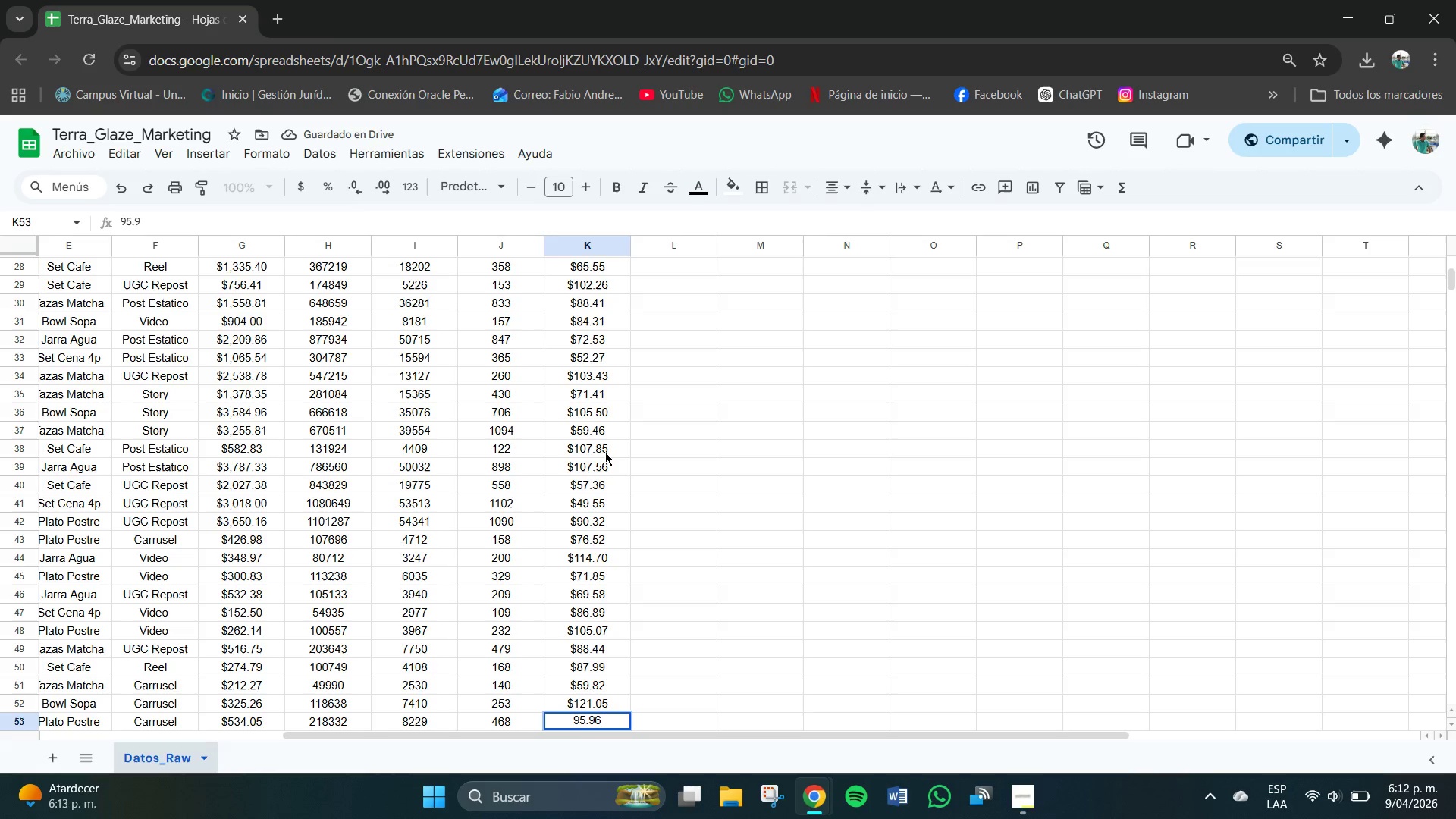 
key(Numpad6)
 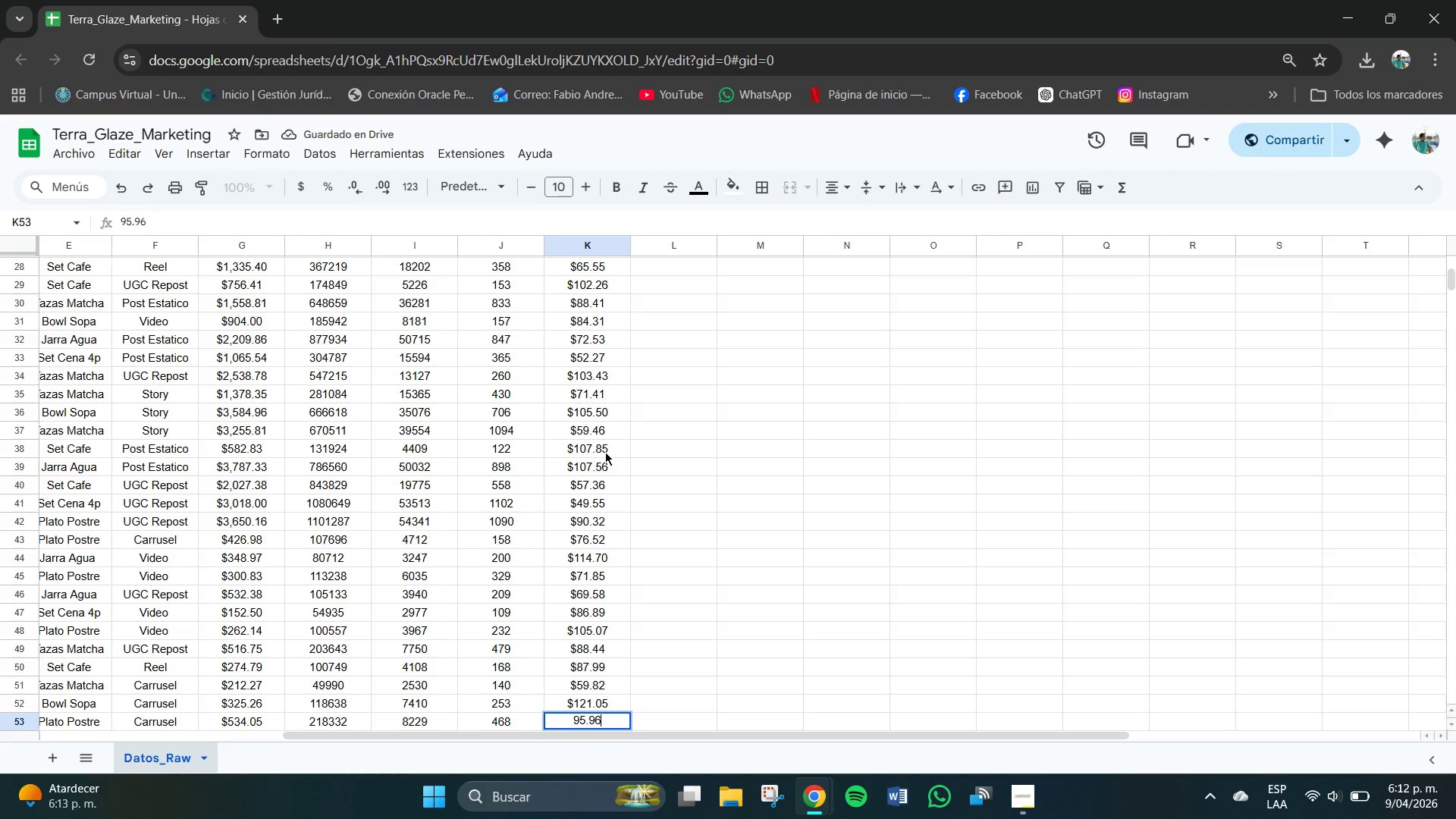 
key(NumpadEnter)
 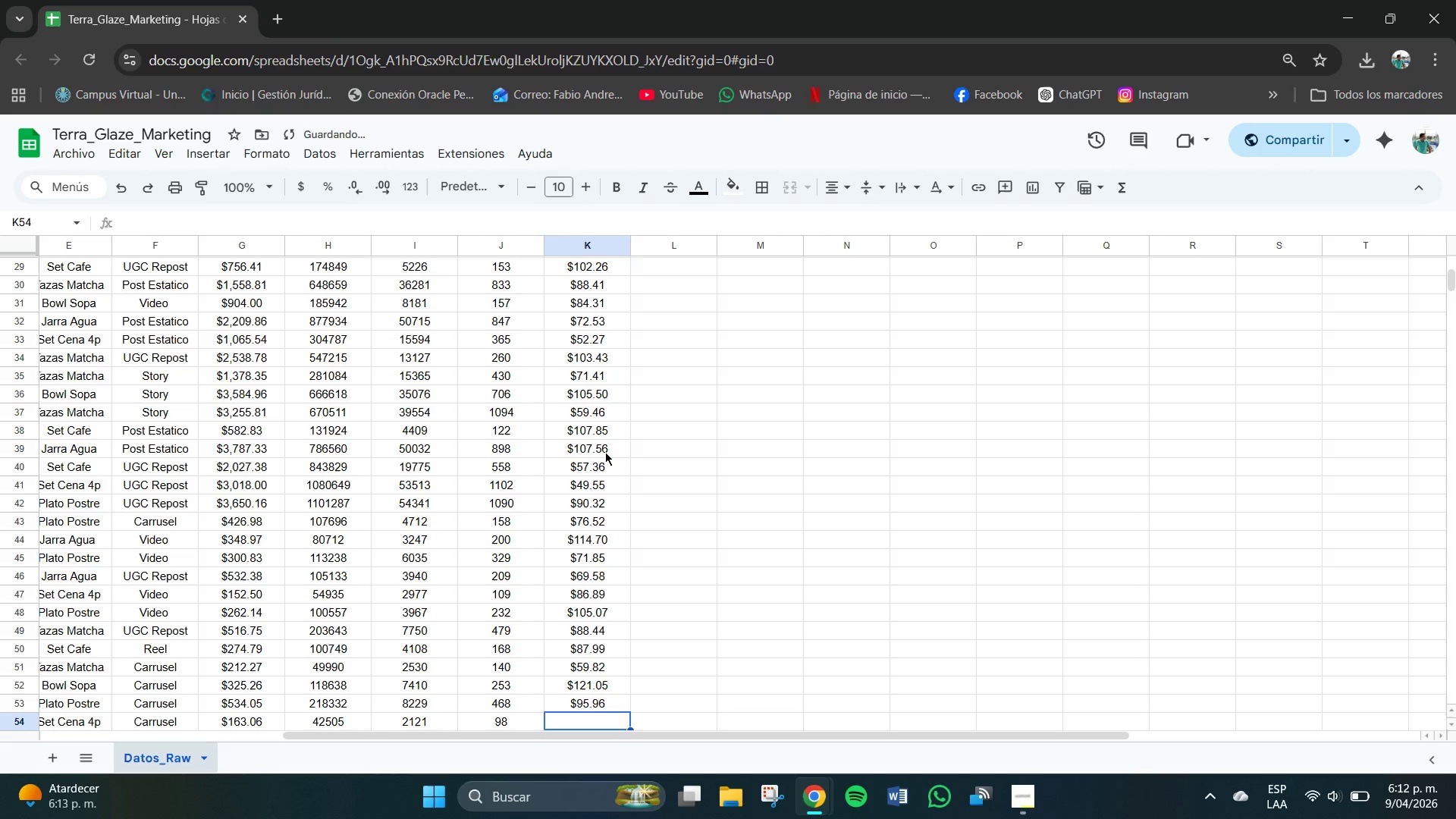 
key(Numpad6)
 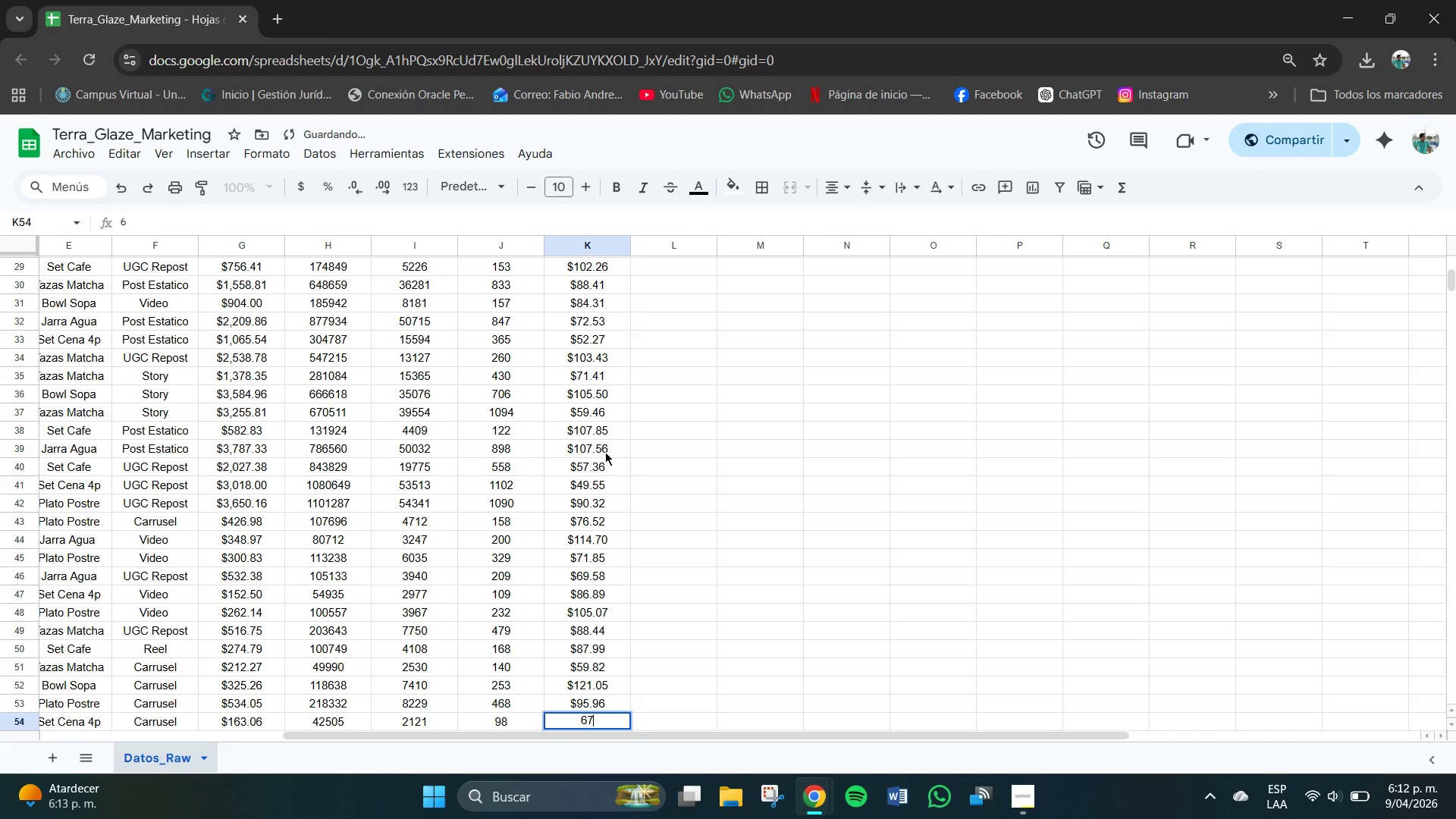 
key(Numpad7)
 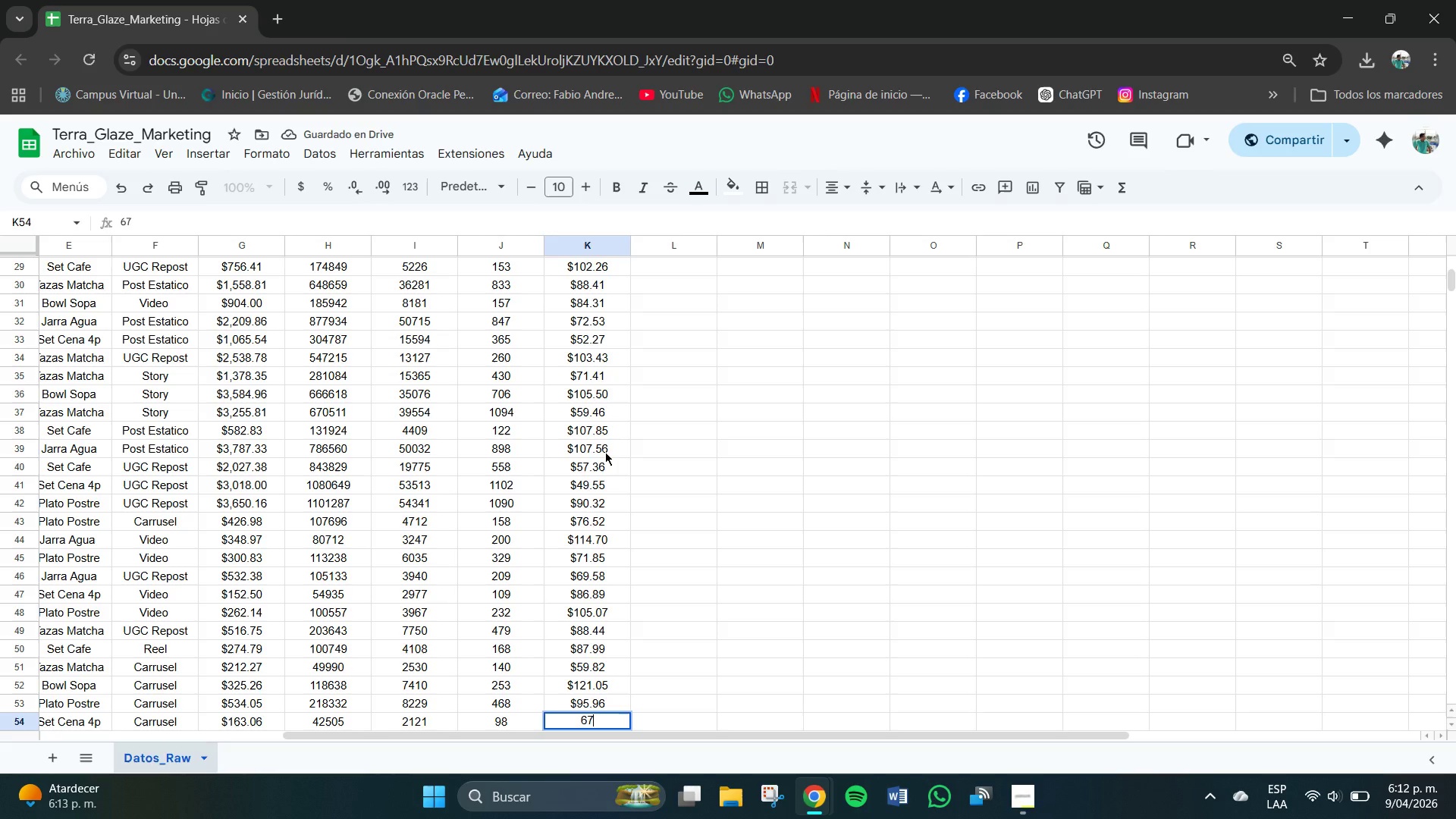 
key(NumpadDecimal)
 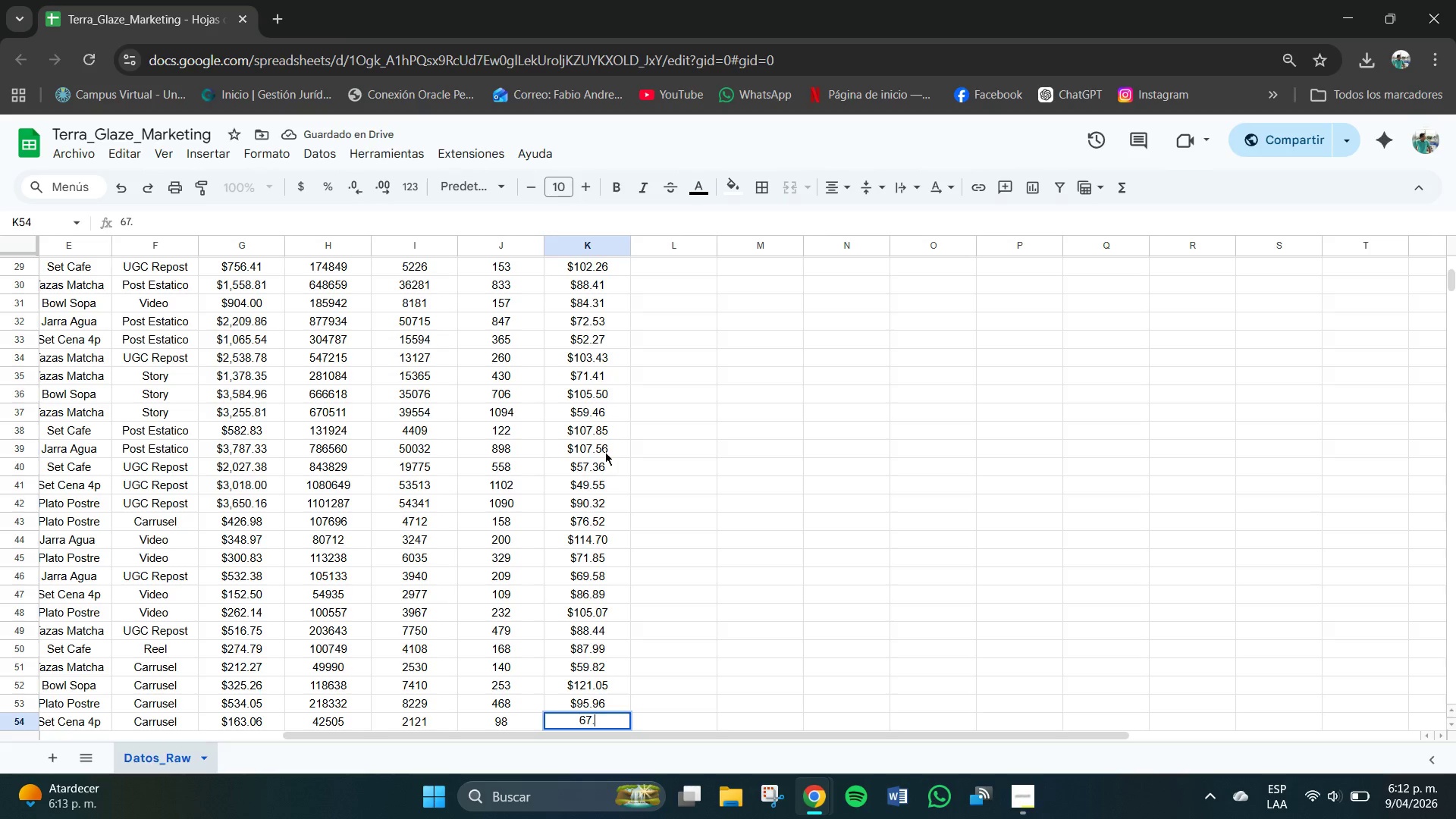 
key(Numpad3)
 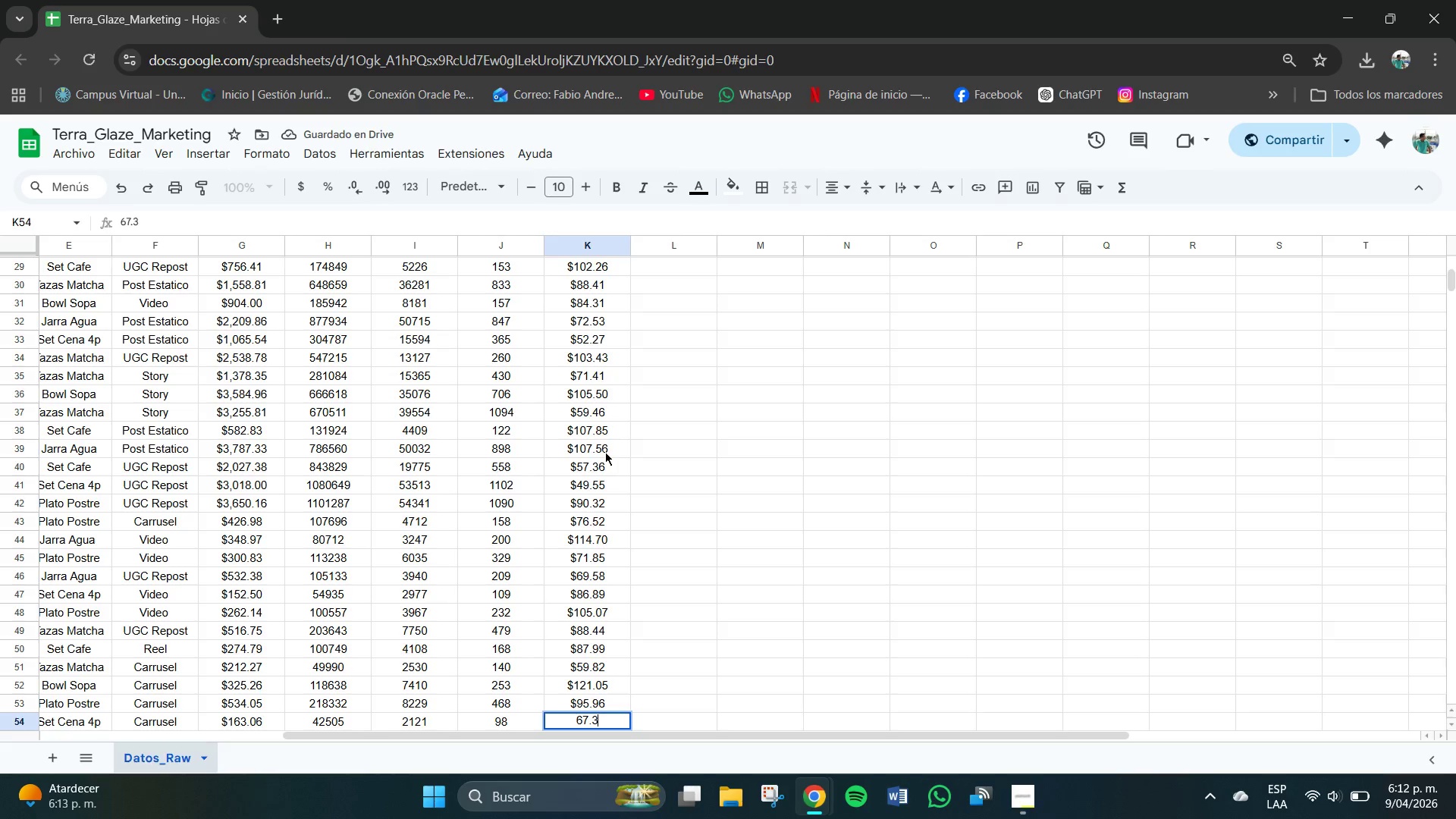 
key(Numpad8)
 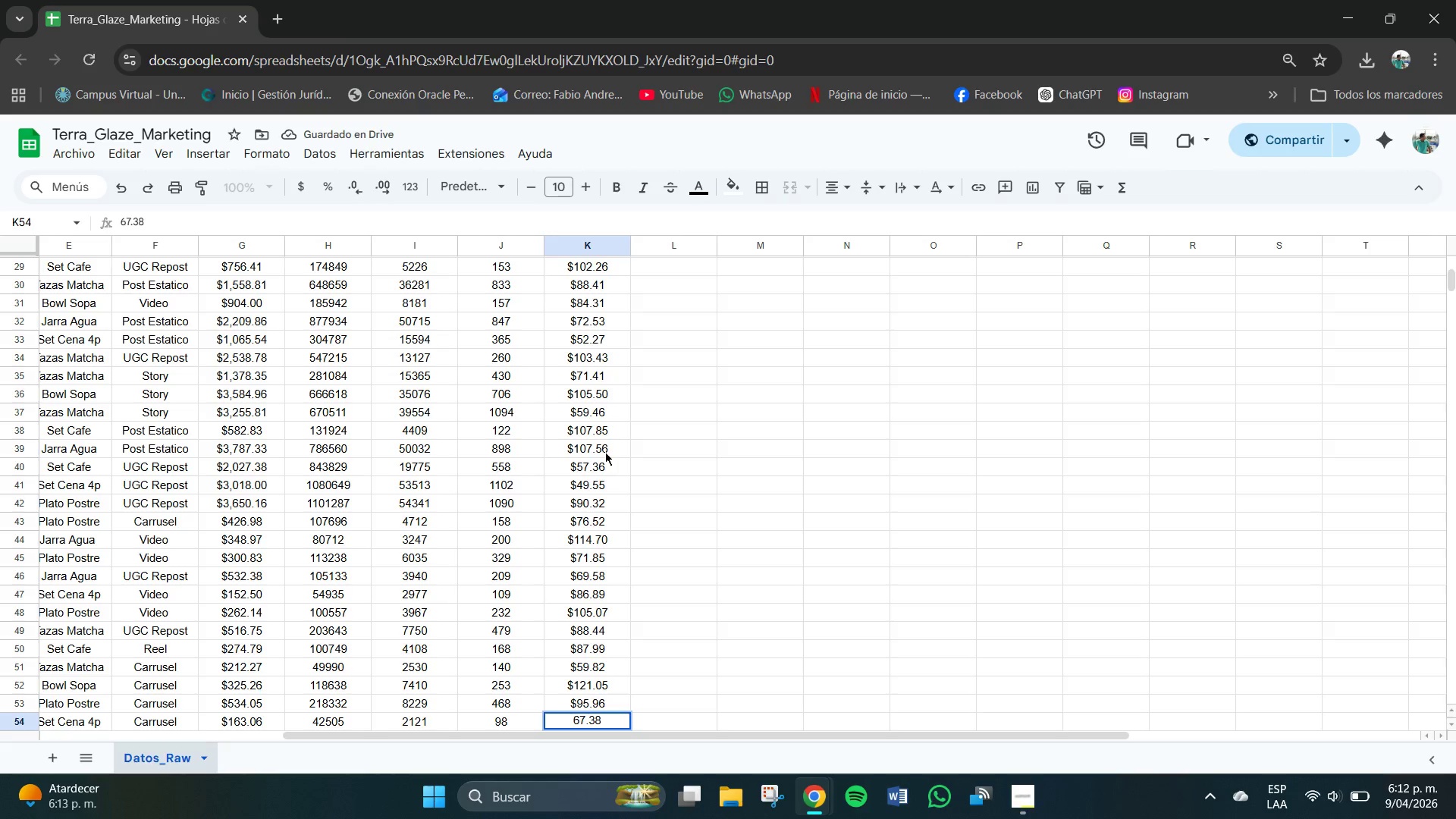 
key(NumpadEnter)
 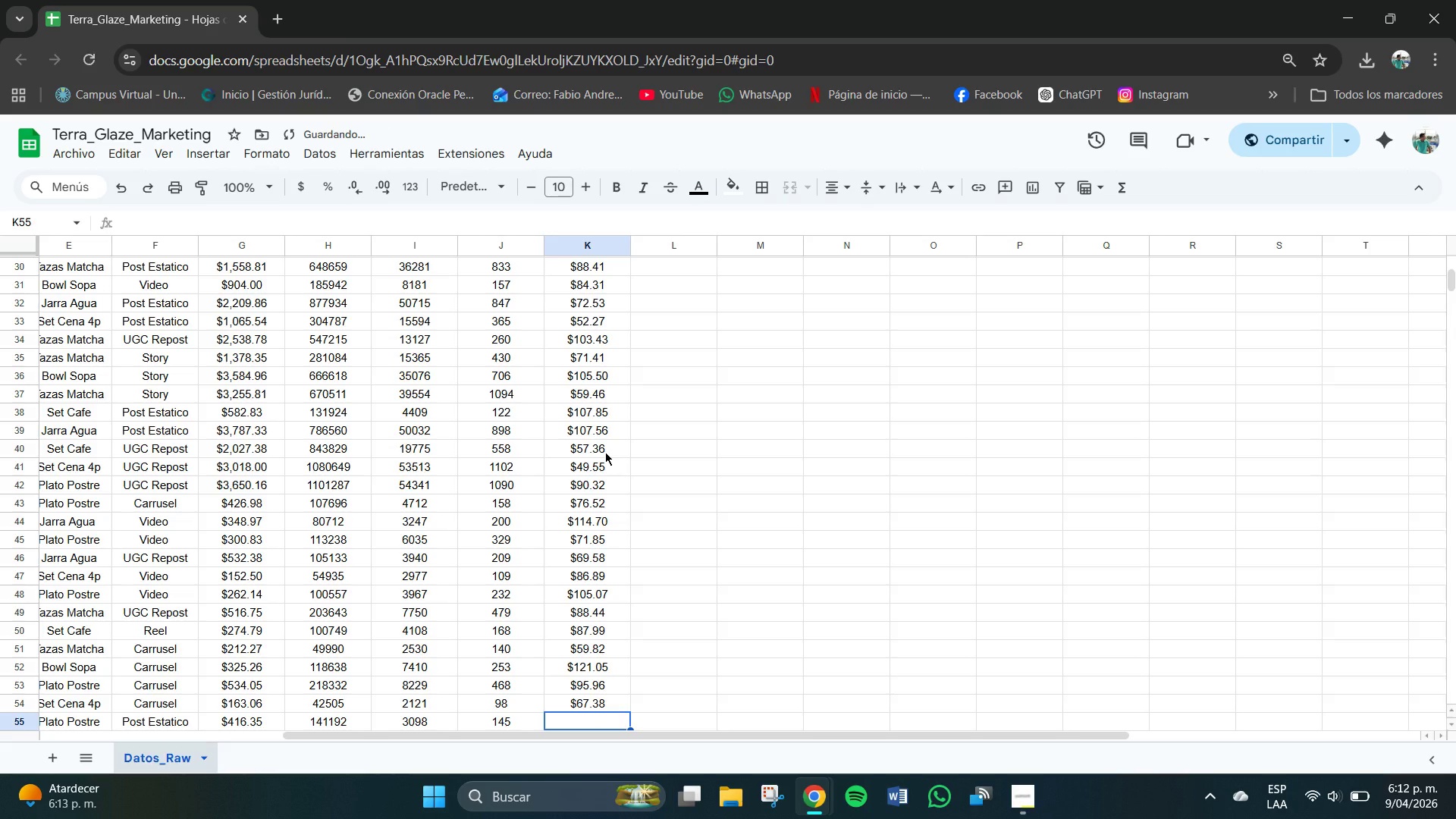 
key(Numpad1)
 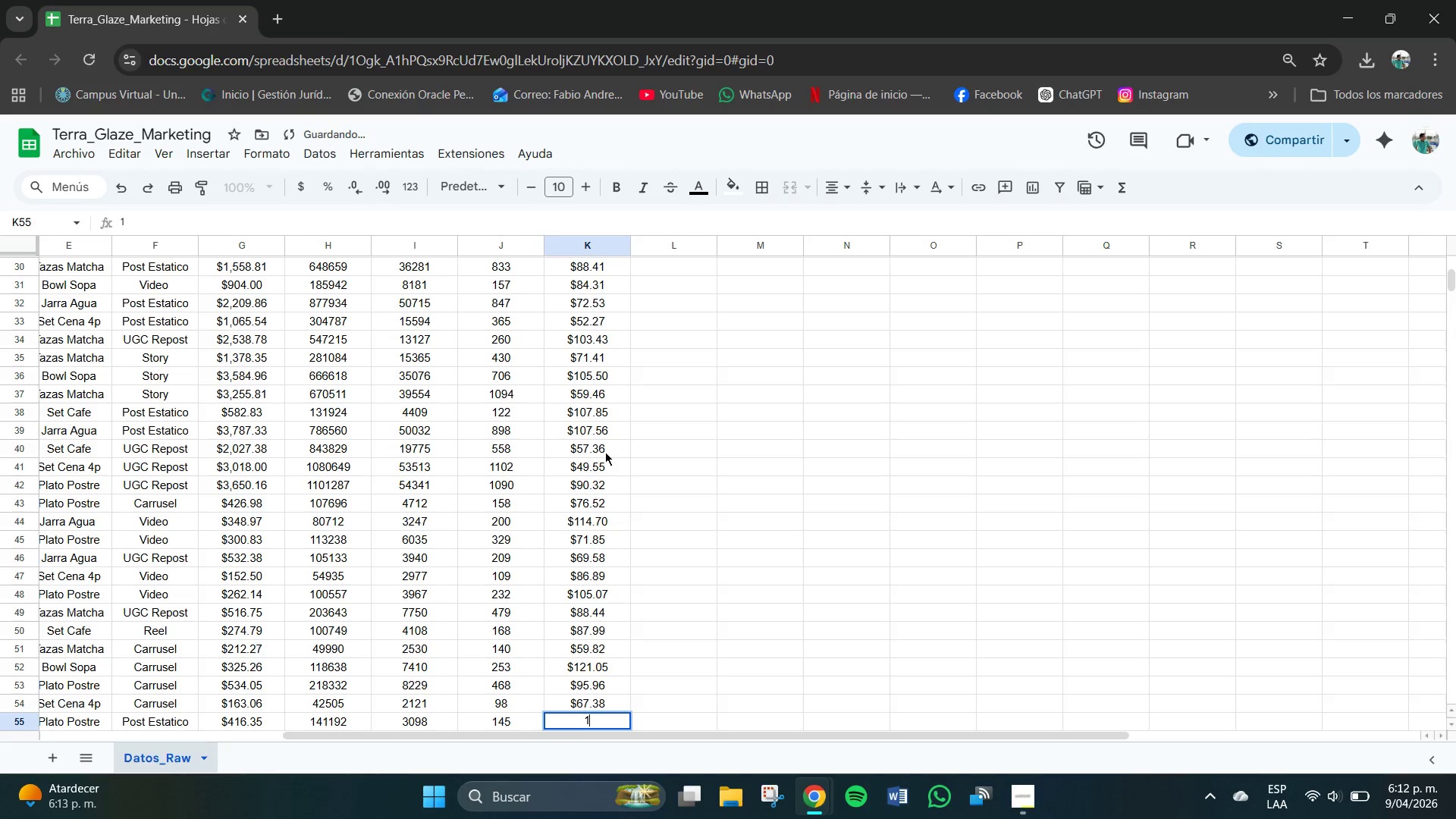 
key(Numpad2)
 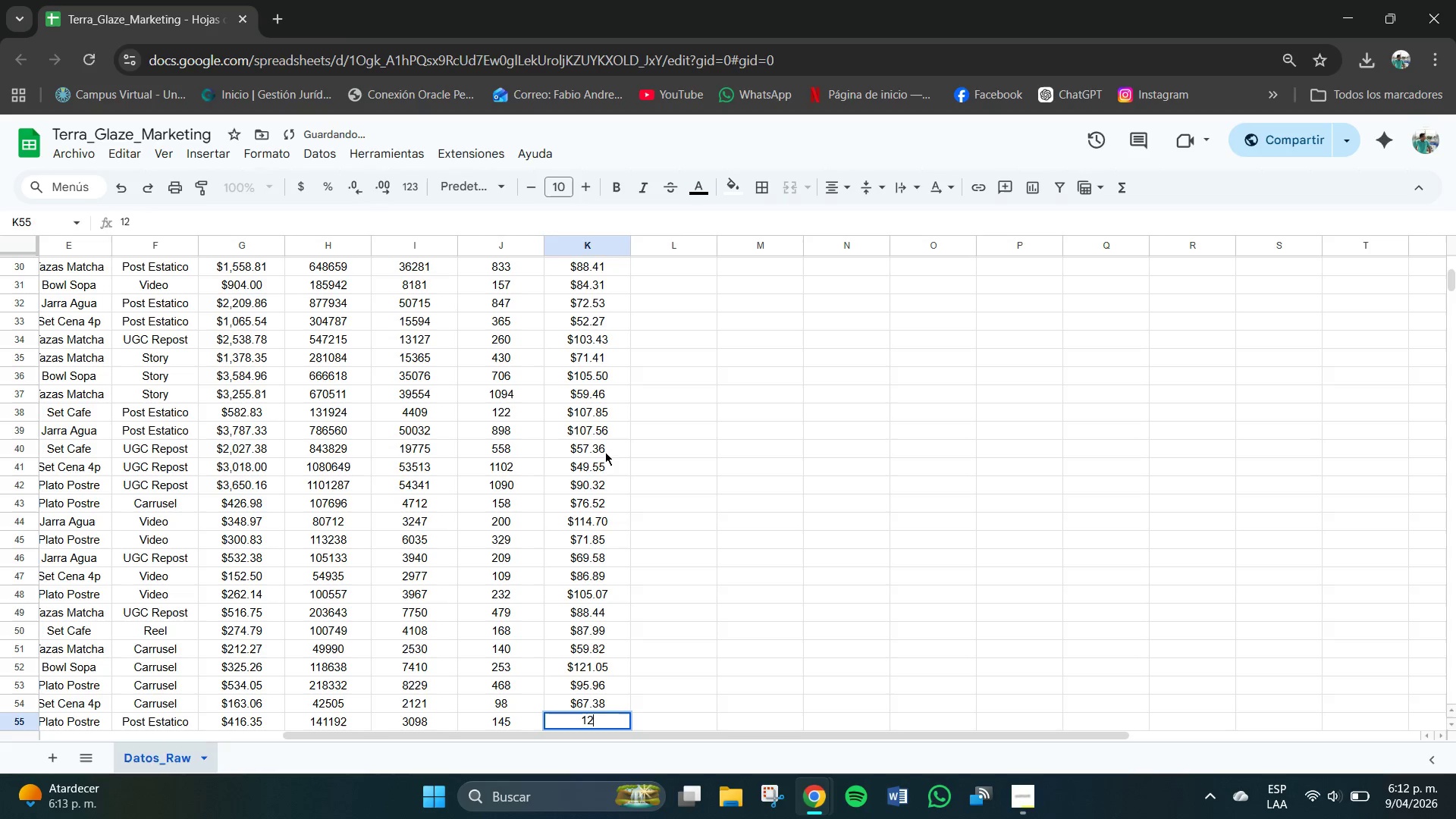 
key(Numpad0)
 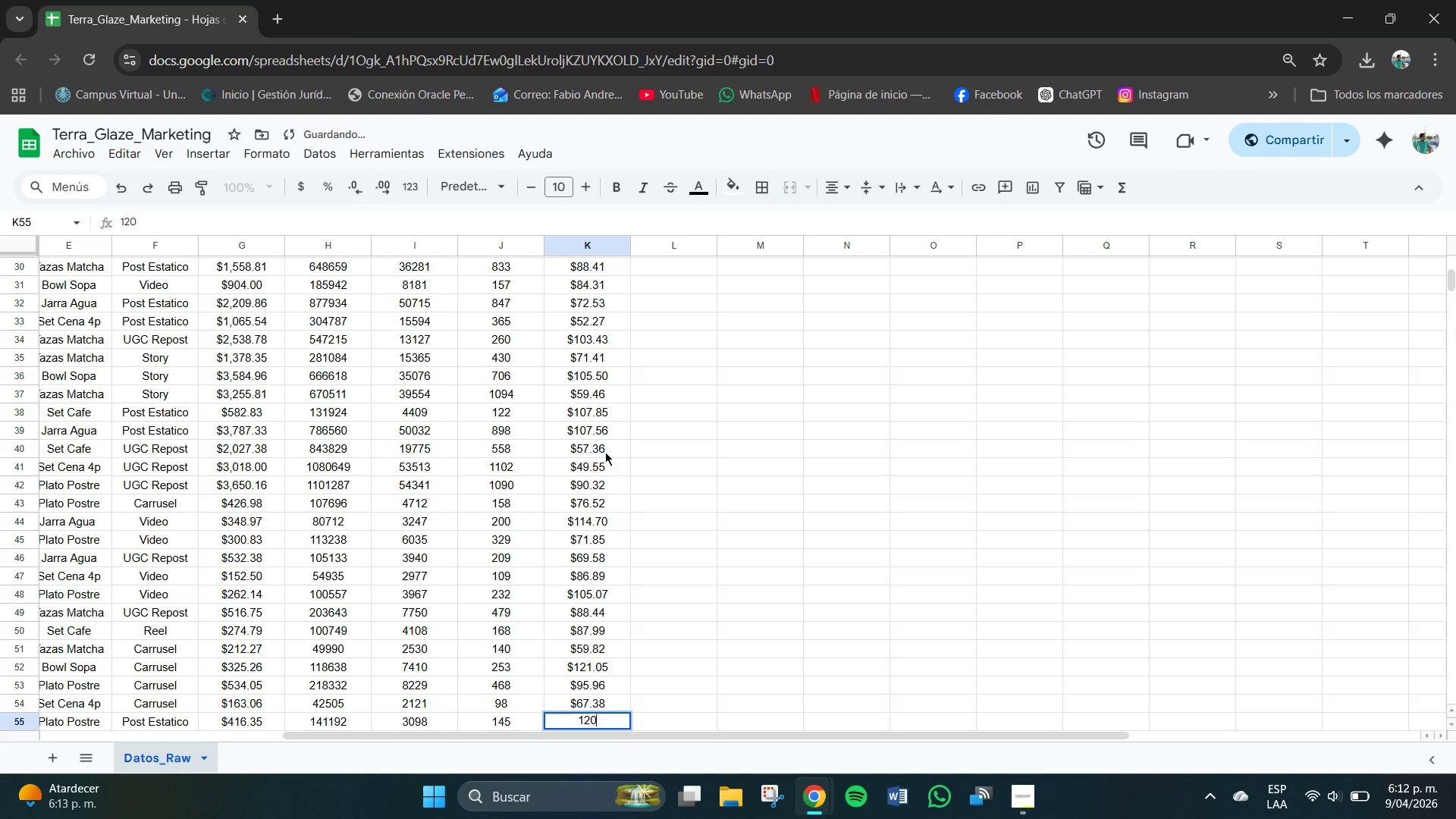 
key(NumpadDecimal)
 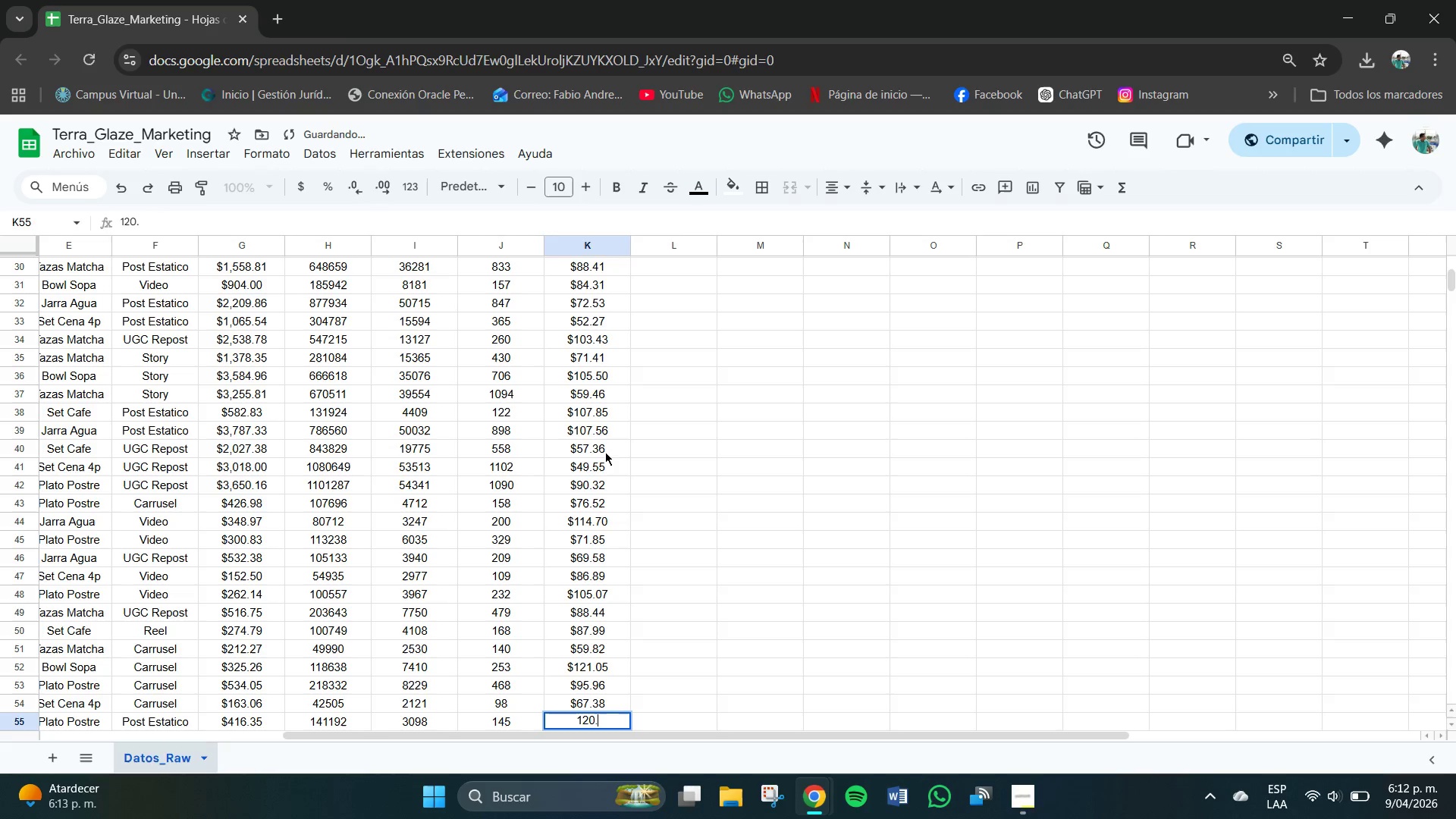 
key(Numpad0)
 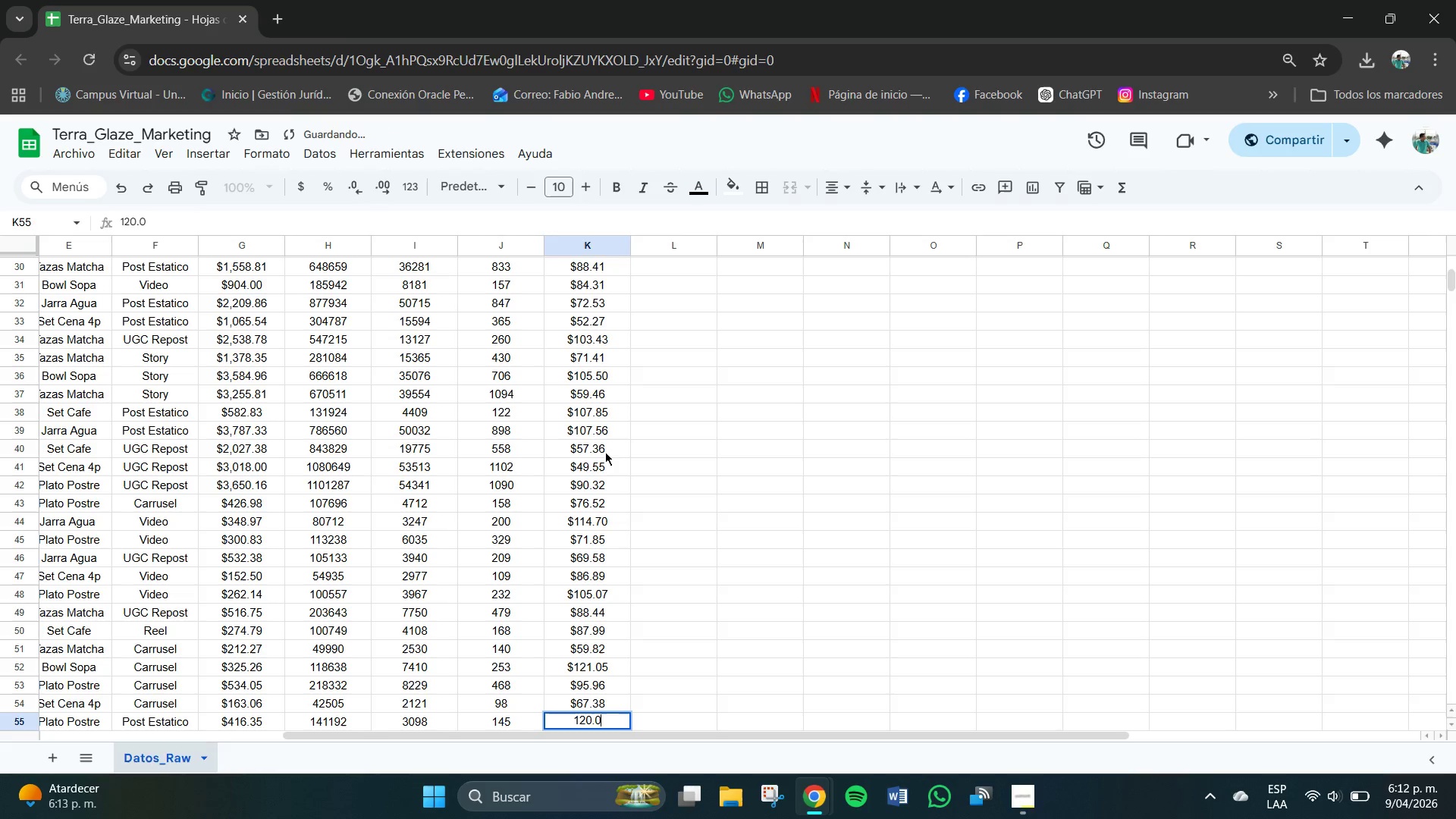 
key(Numpad1)
 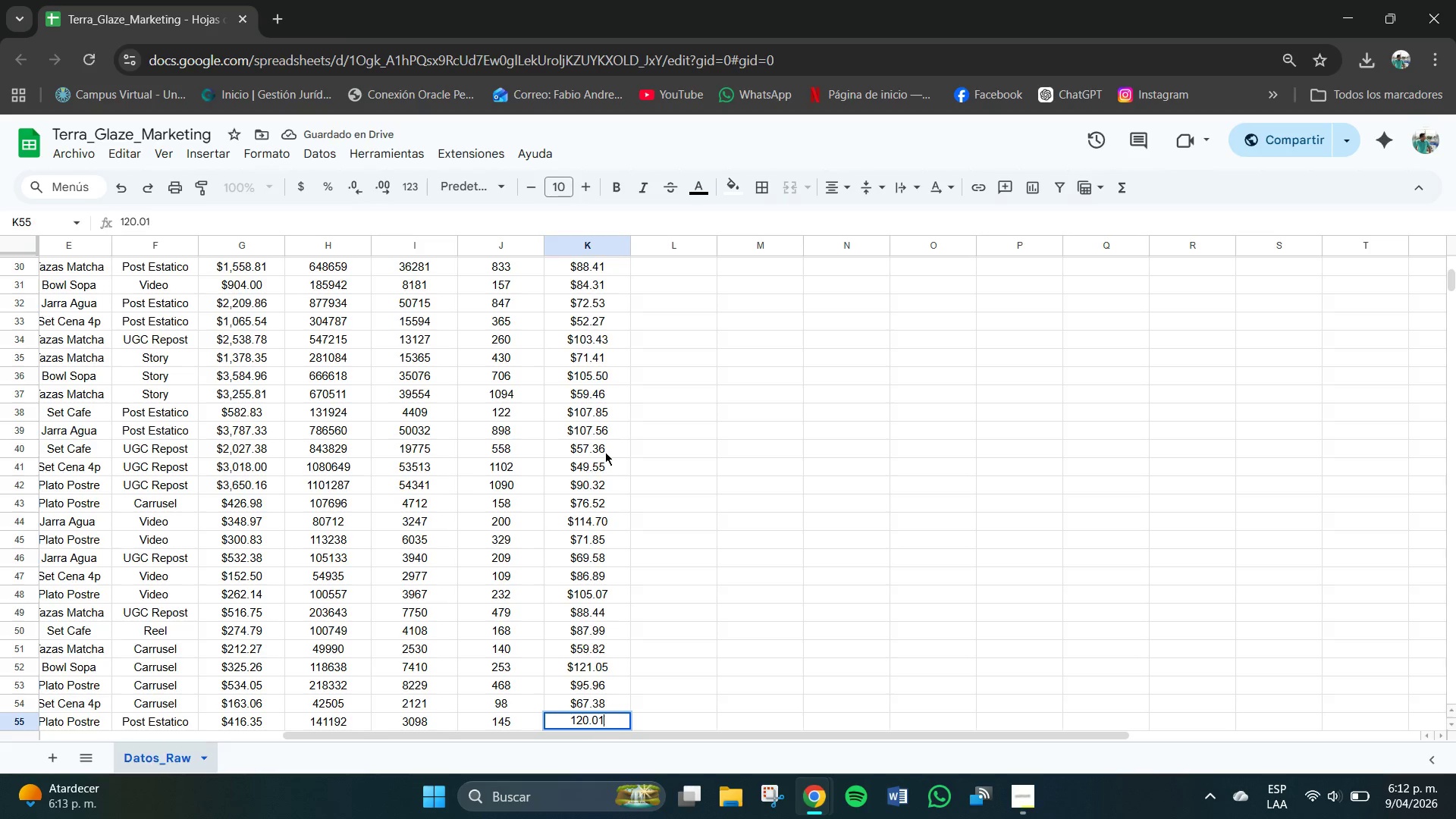 
key(NumpadEnter)
 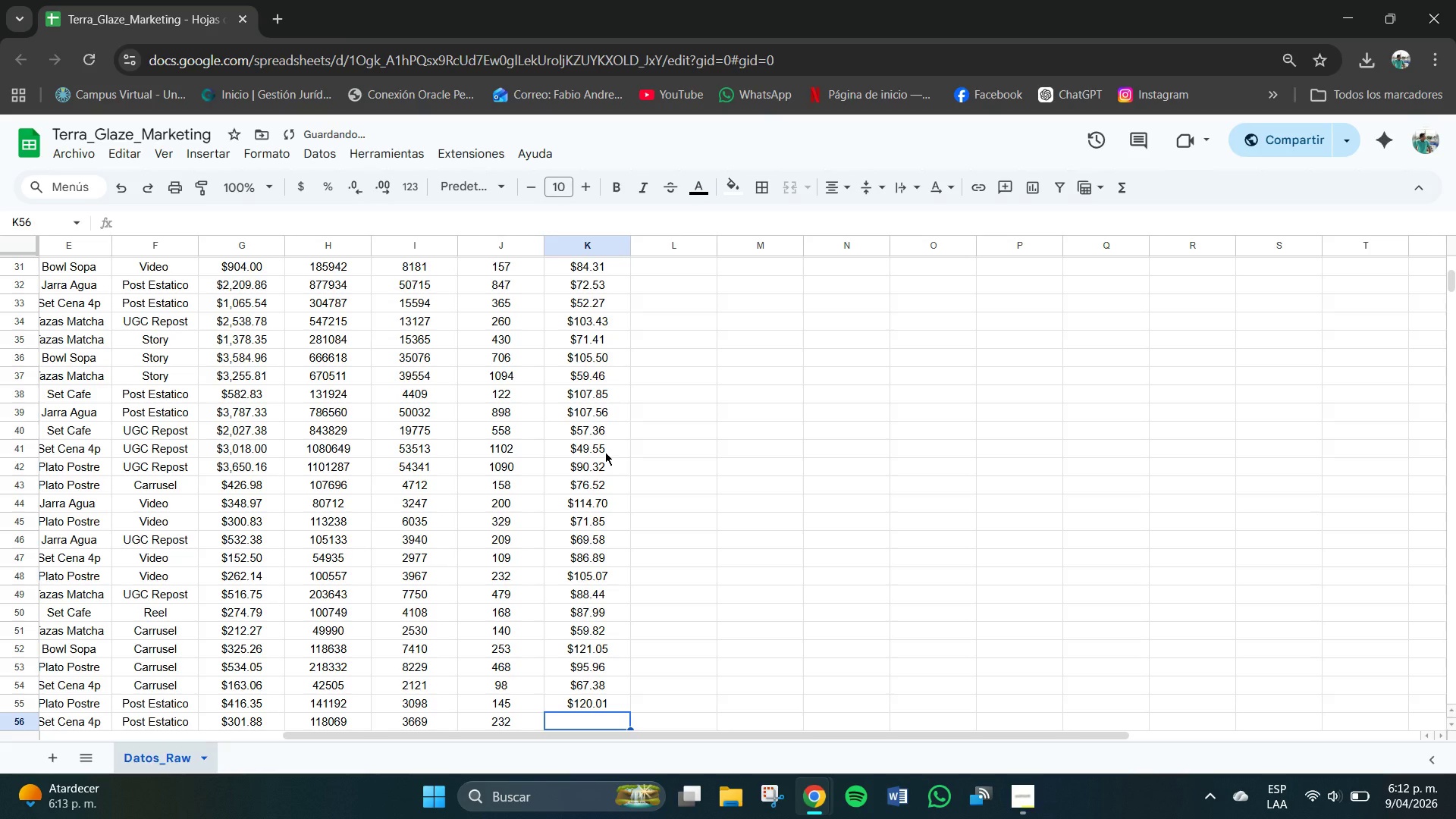 
key(Numpad8)
 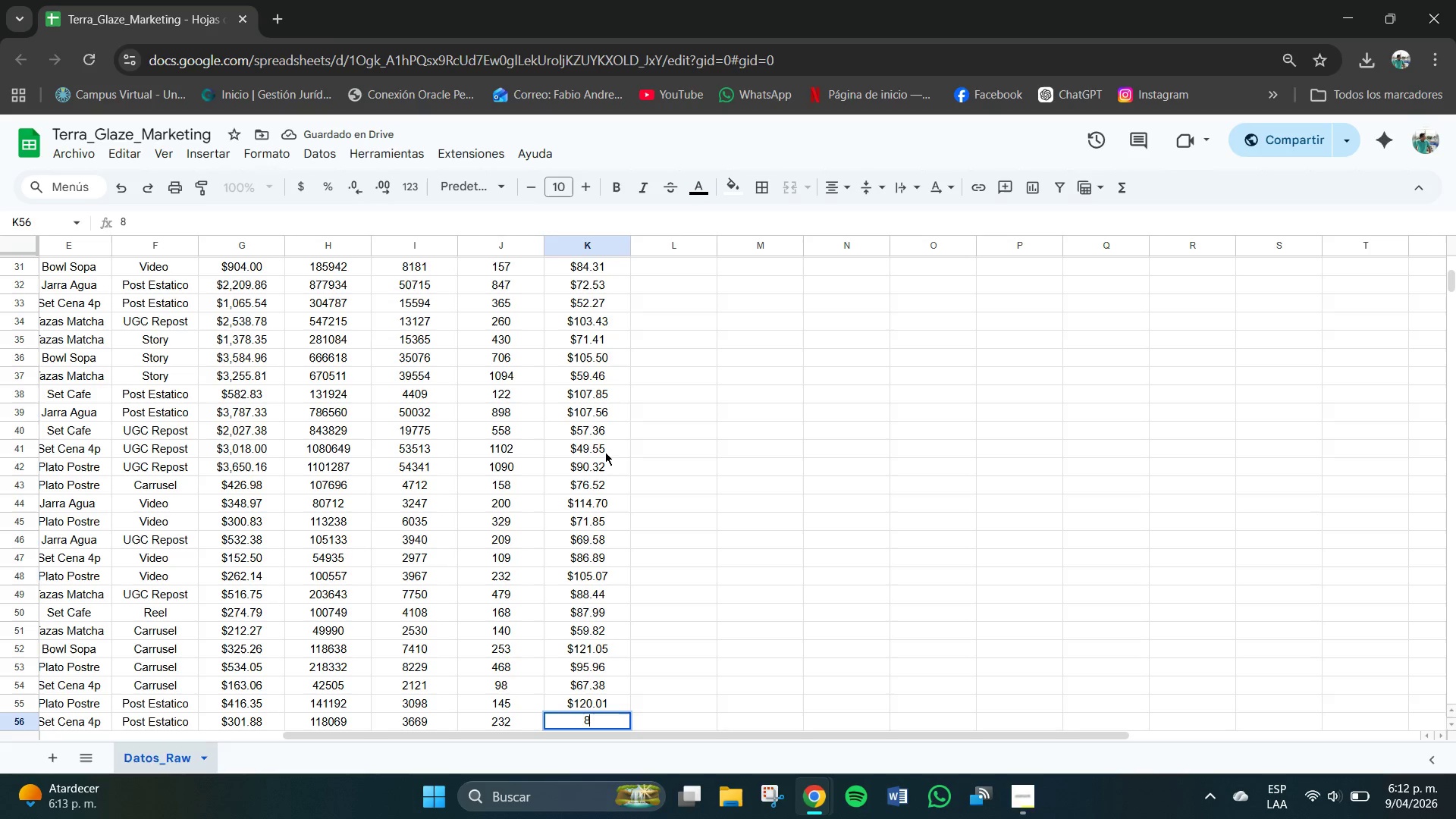 
key(Numpad6)
 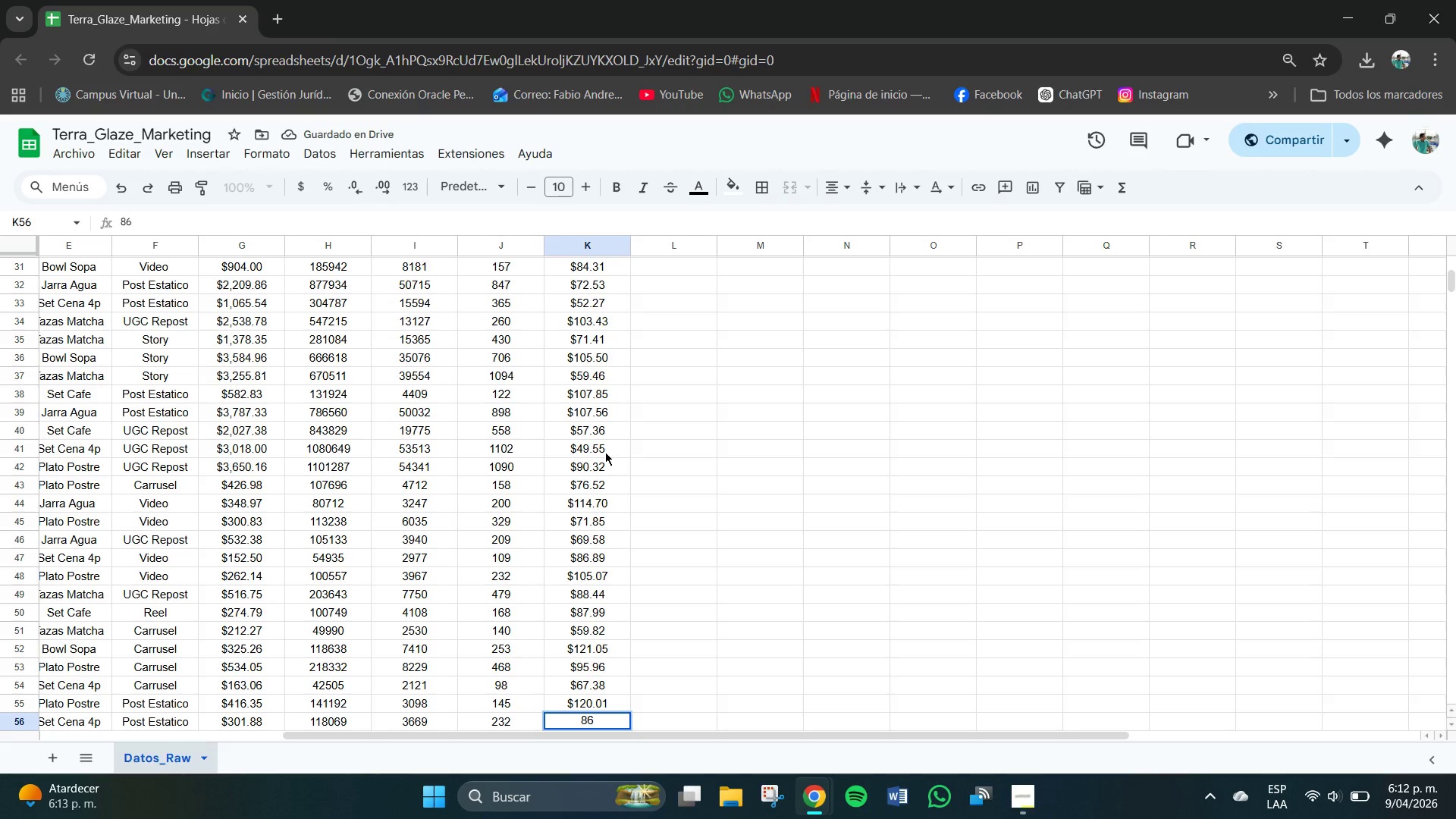 
key(NumpadDecimal)
 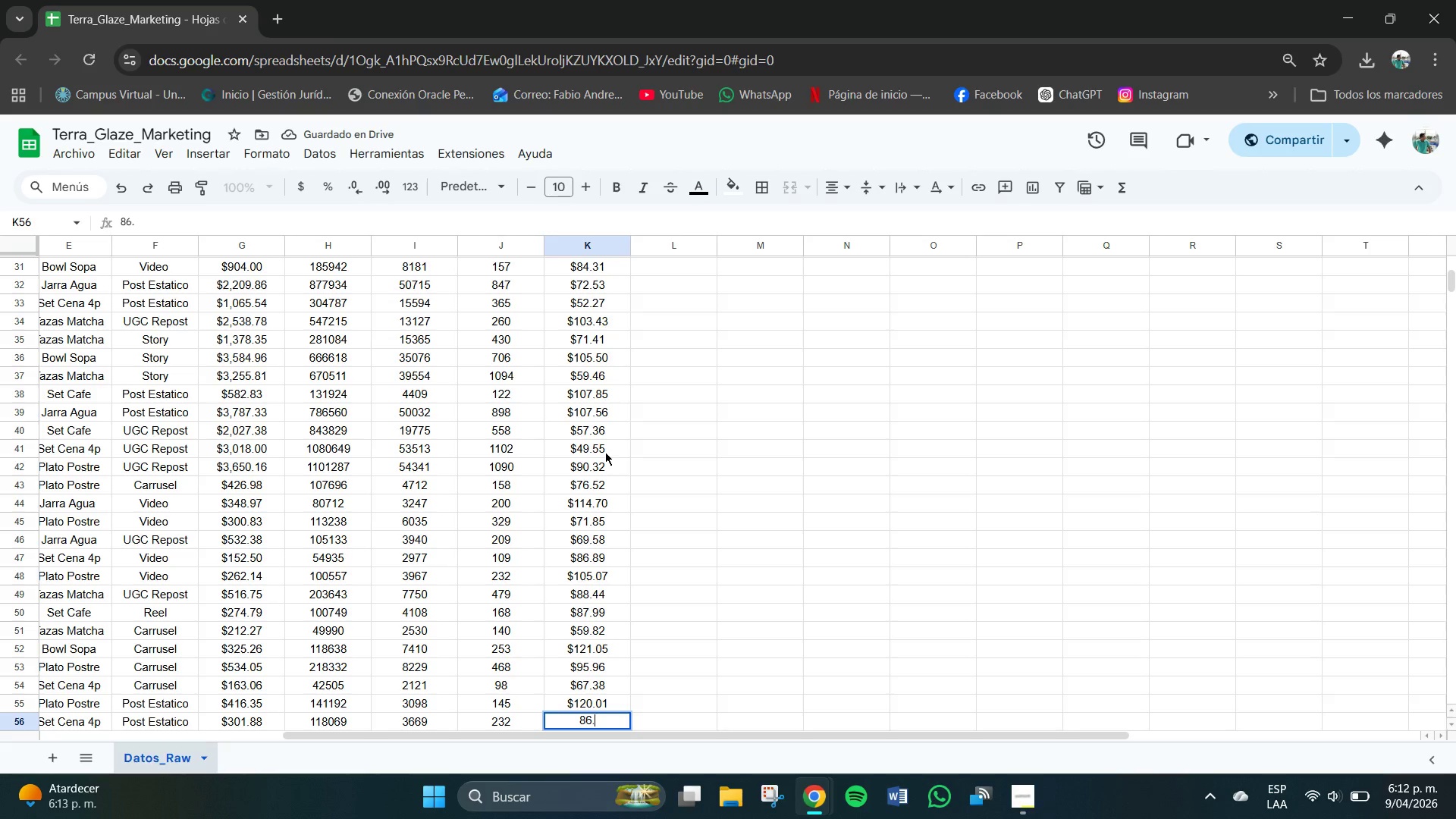 
key(Numpad6)
 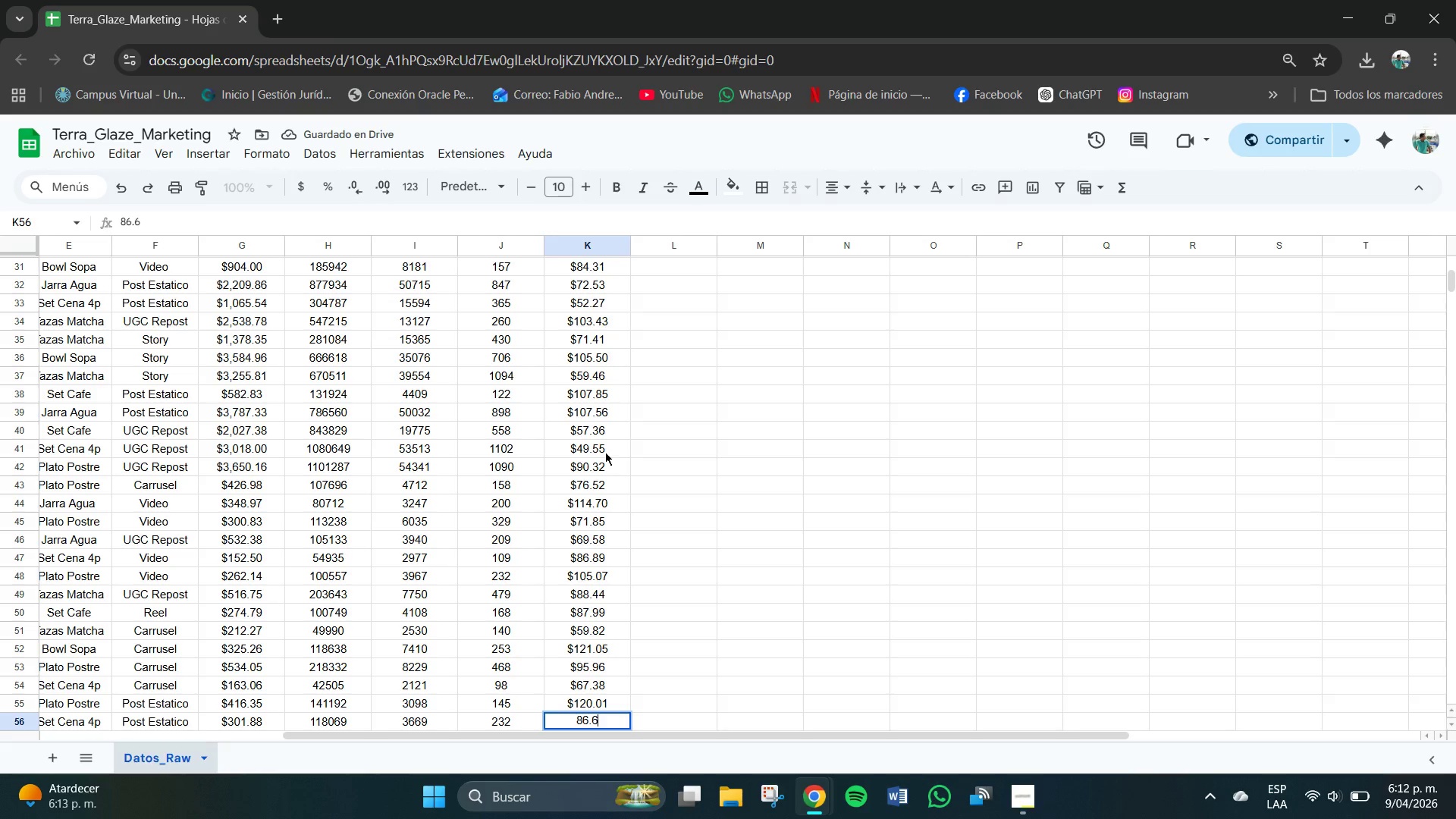 
key(Numpad2)
 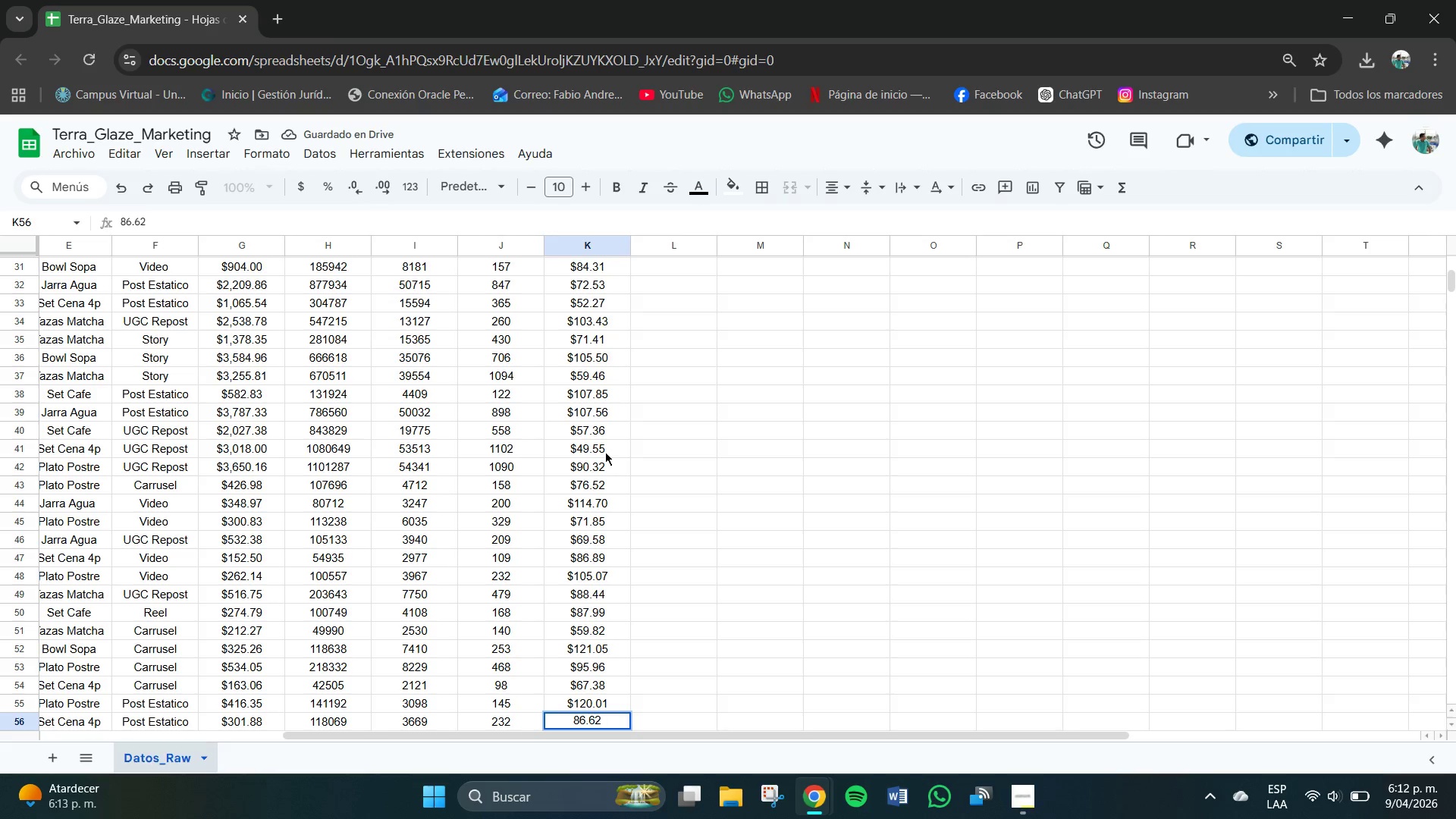 
key(NumpadEnter)
 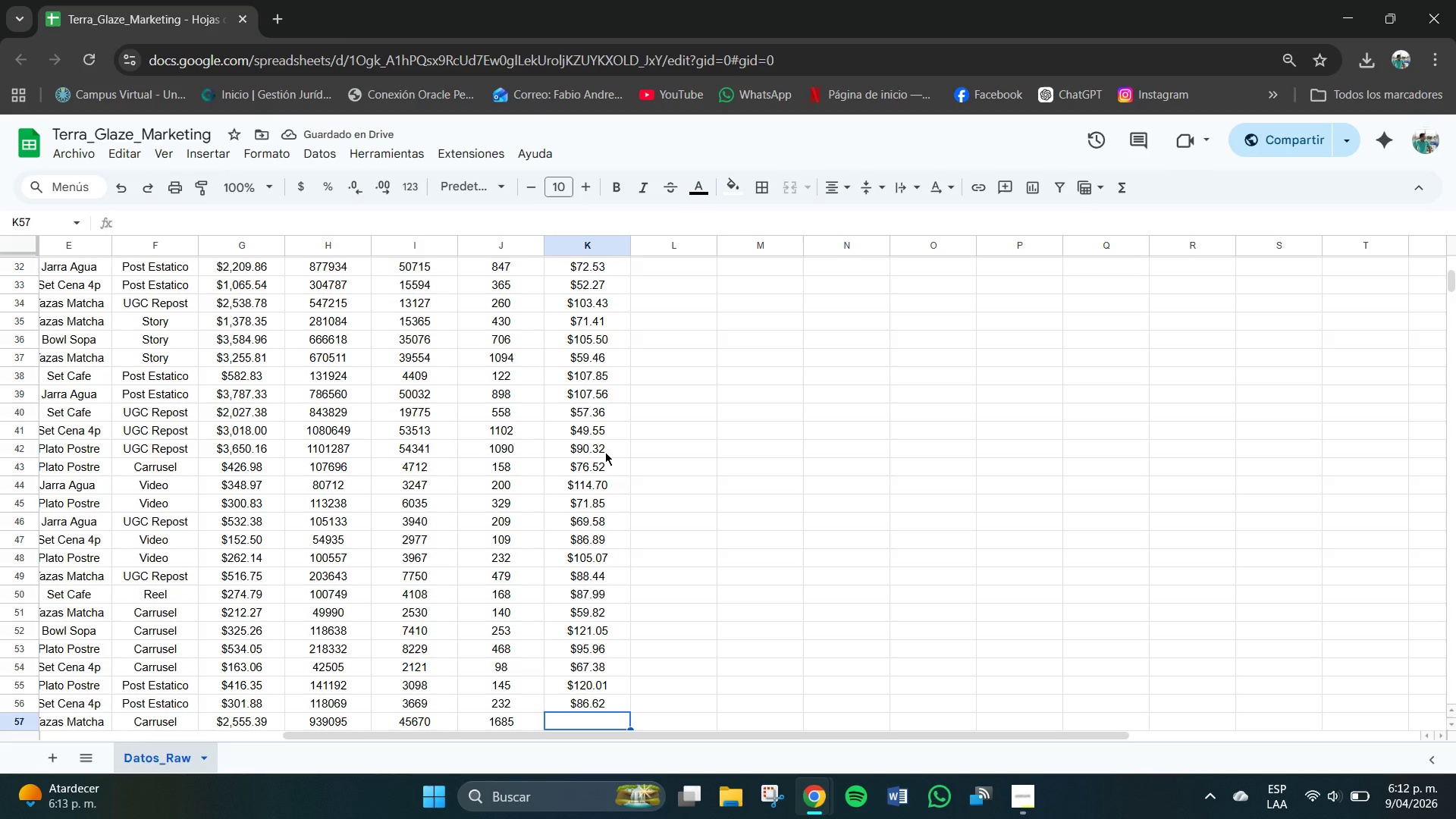 
key(Numpad1)
 